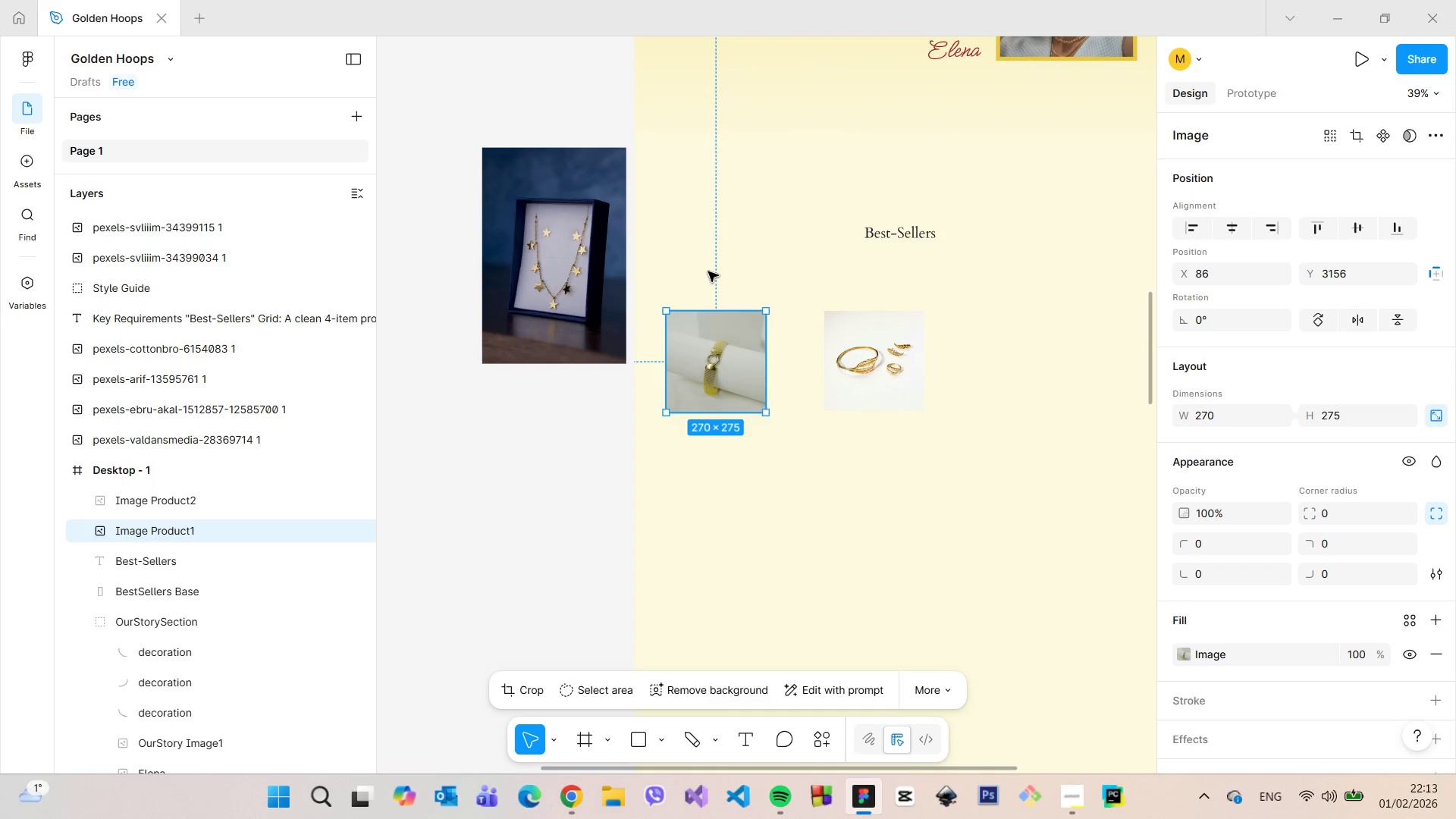 
hold_key(key=ControlLeft, duration=1.5)
 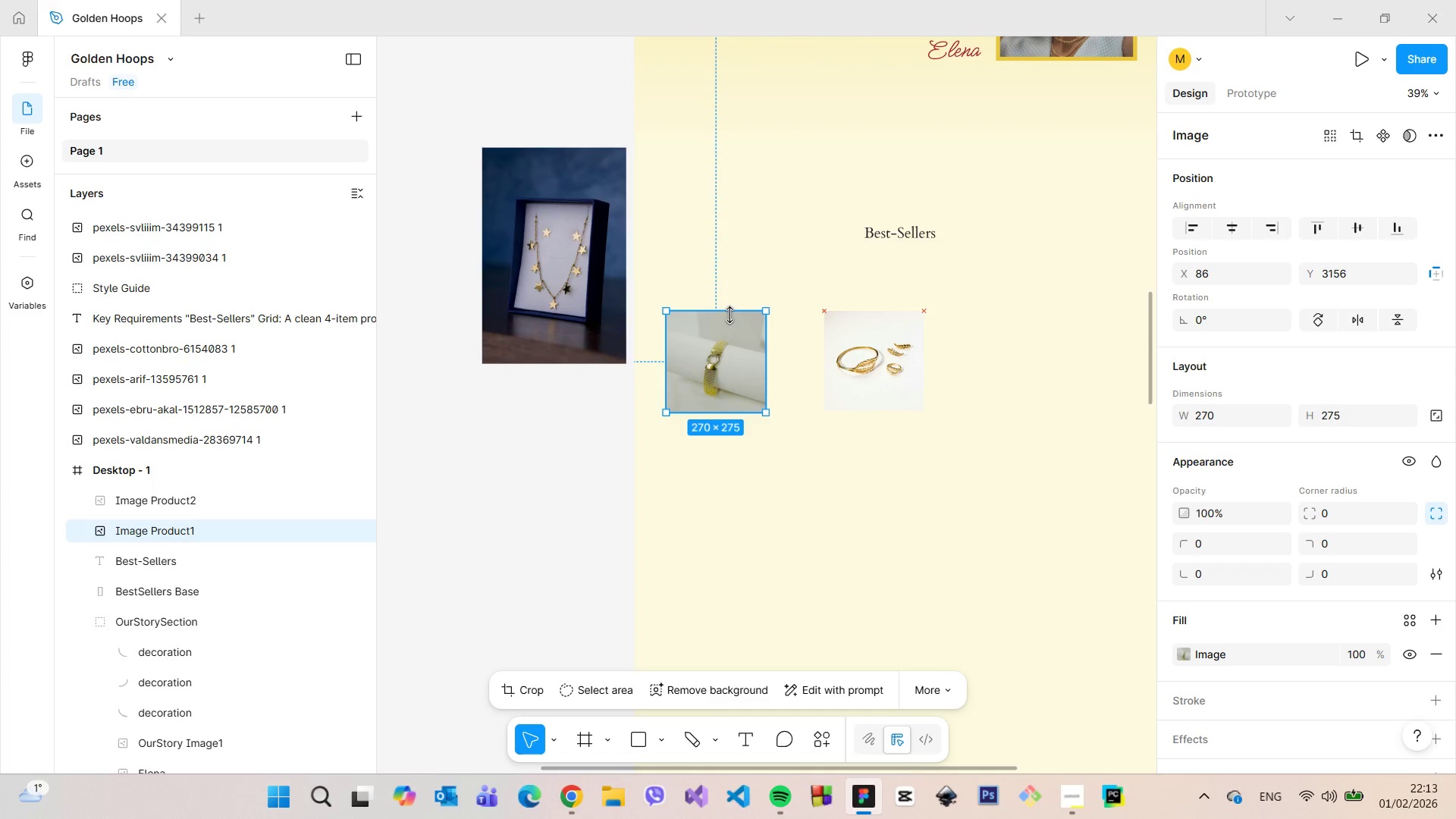 
hold_key(key=ControlLeft, duration=0.83)
 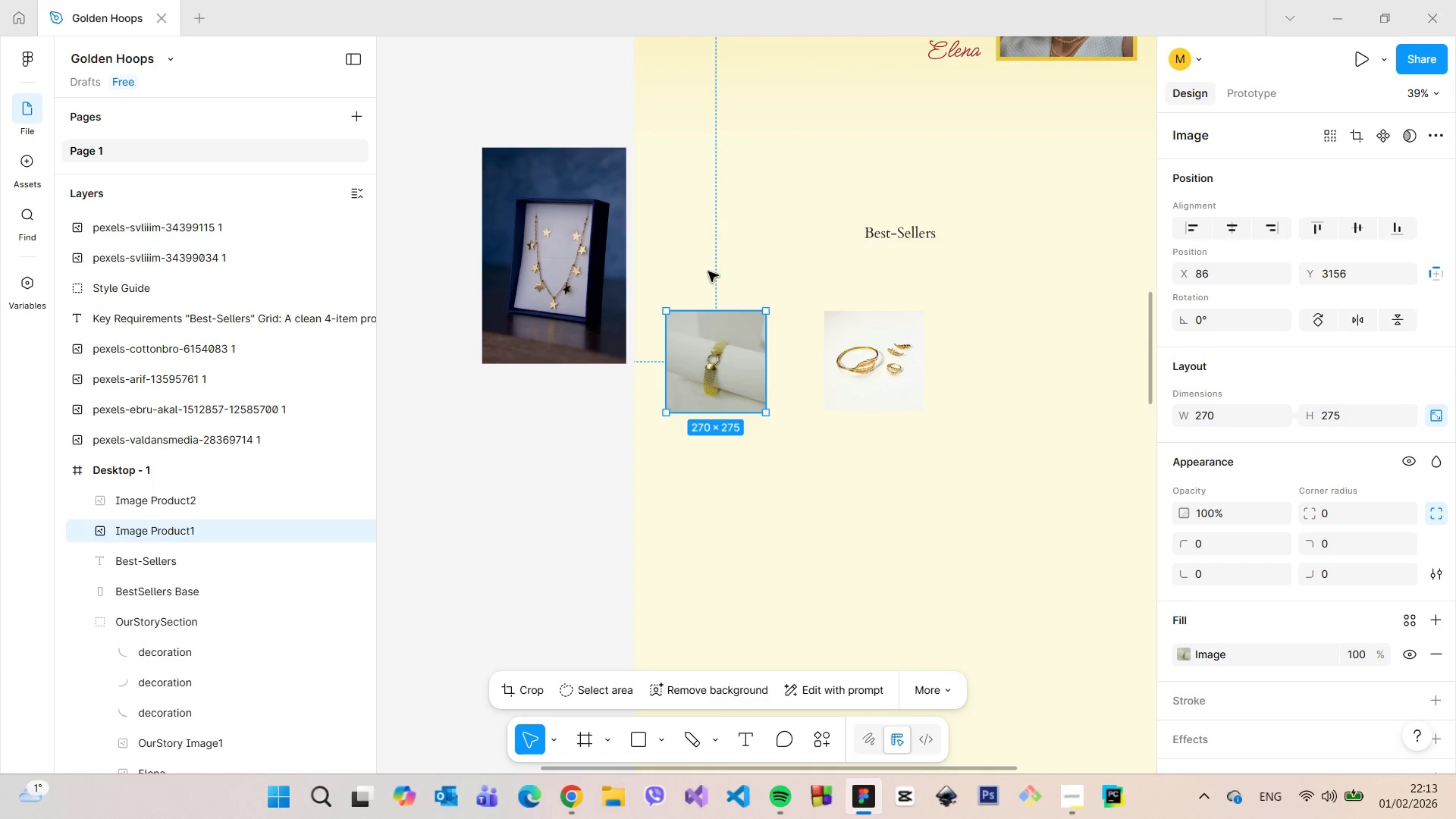 
left_click([708, 271])
 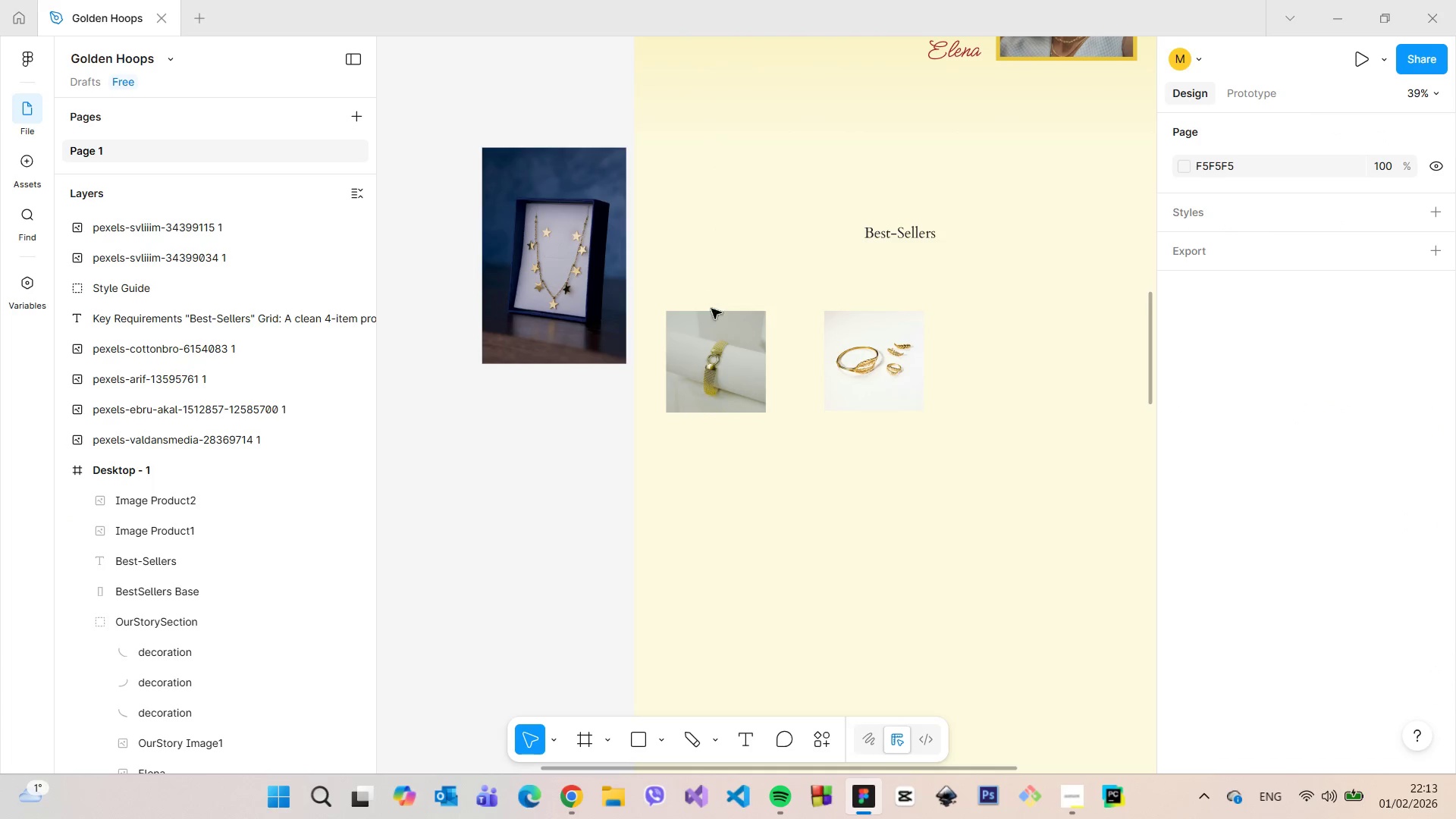 
hold_key(key=ControlLeft, duration=1.39)
scroll: coordinate [720, 329], scroll_direction: up, amount: 10.0
 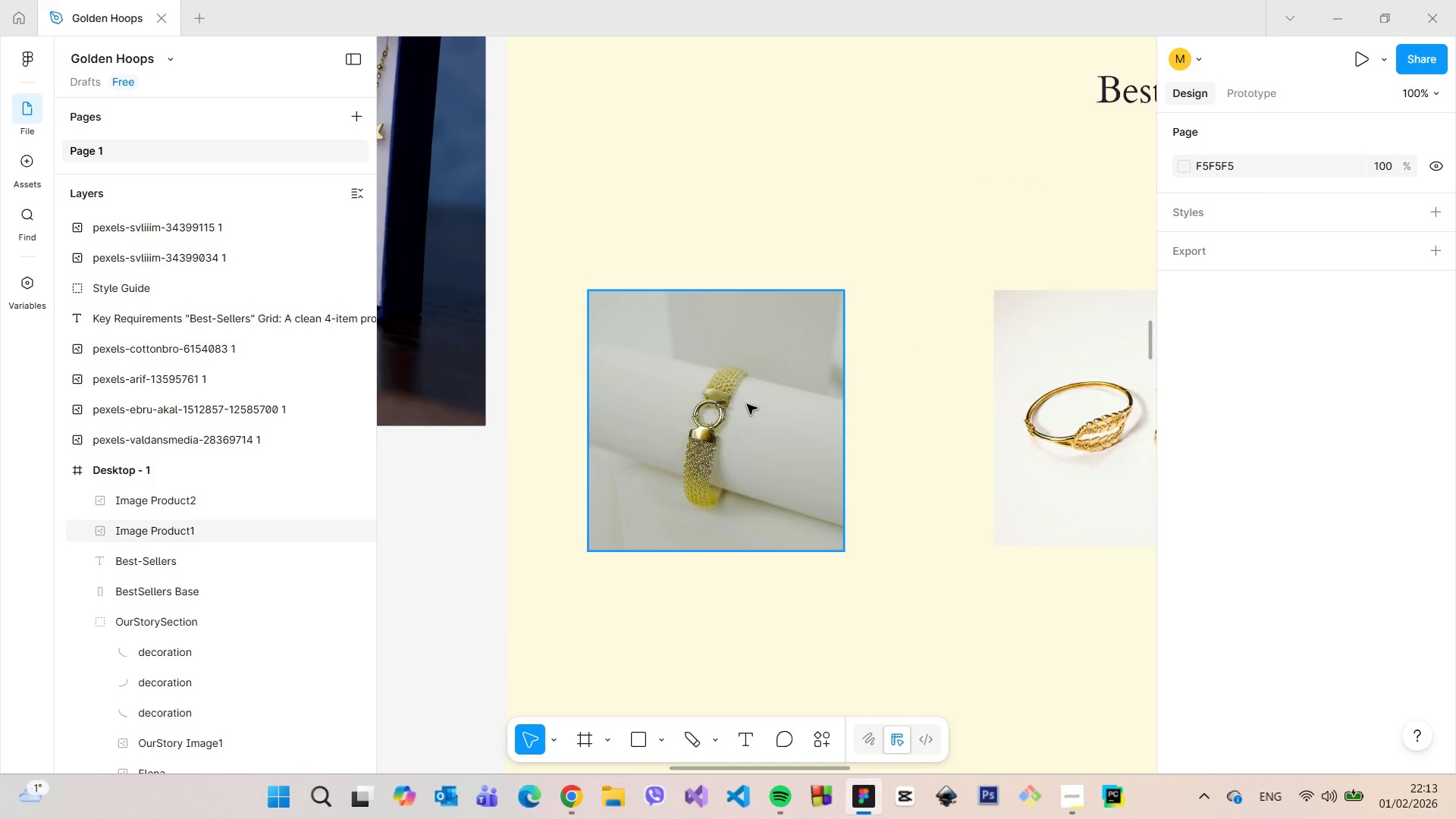 
left_click([738, 290])
 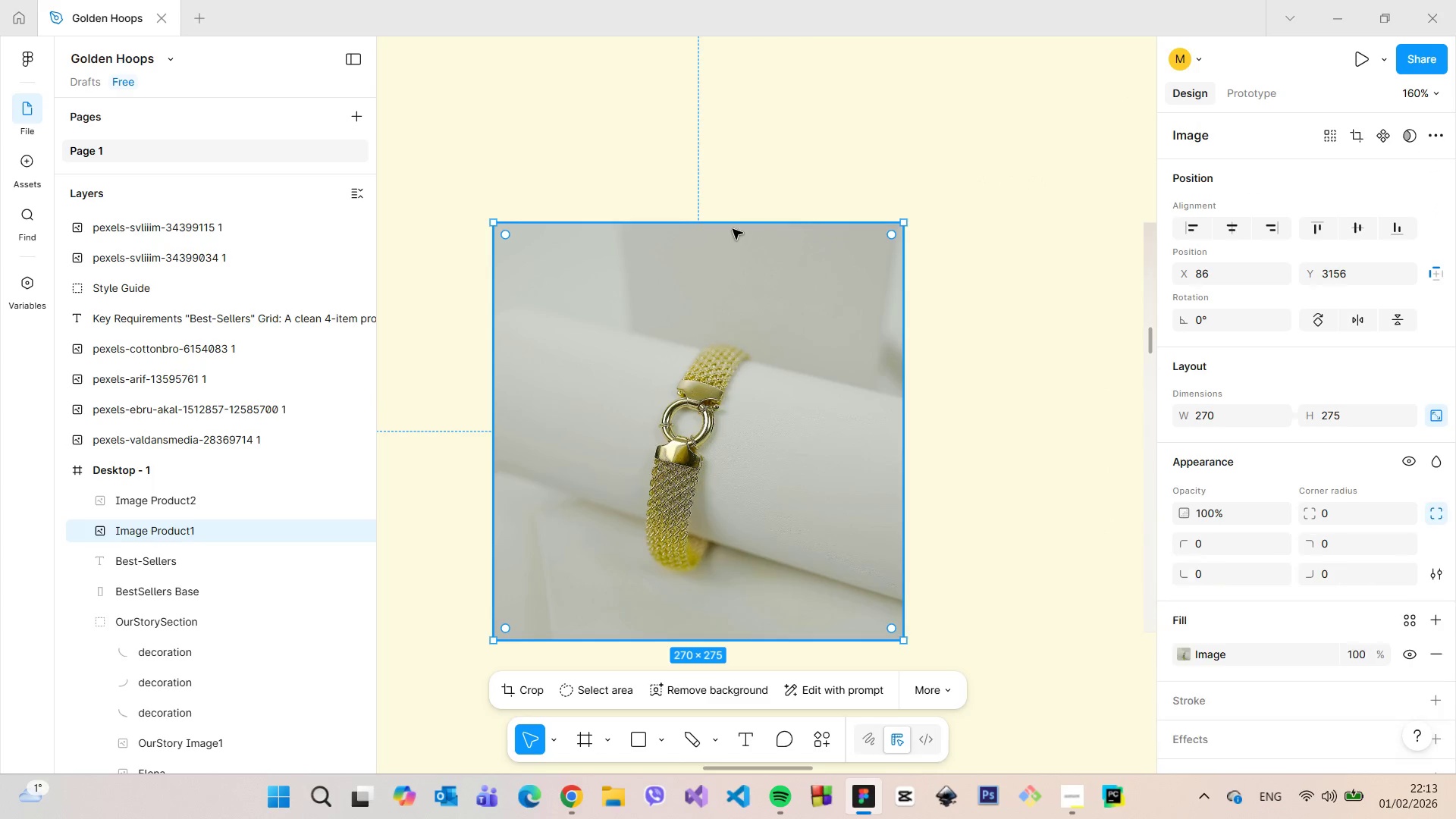 
scroll: coordinate [747, 404], scroll_direction: up, amount: 4.0
 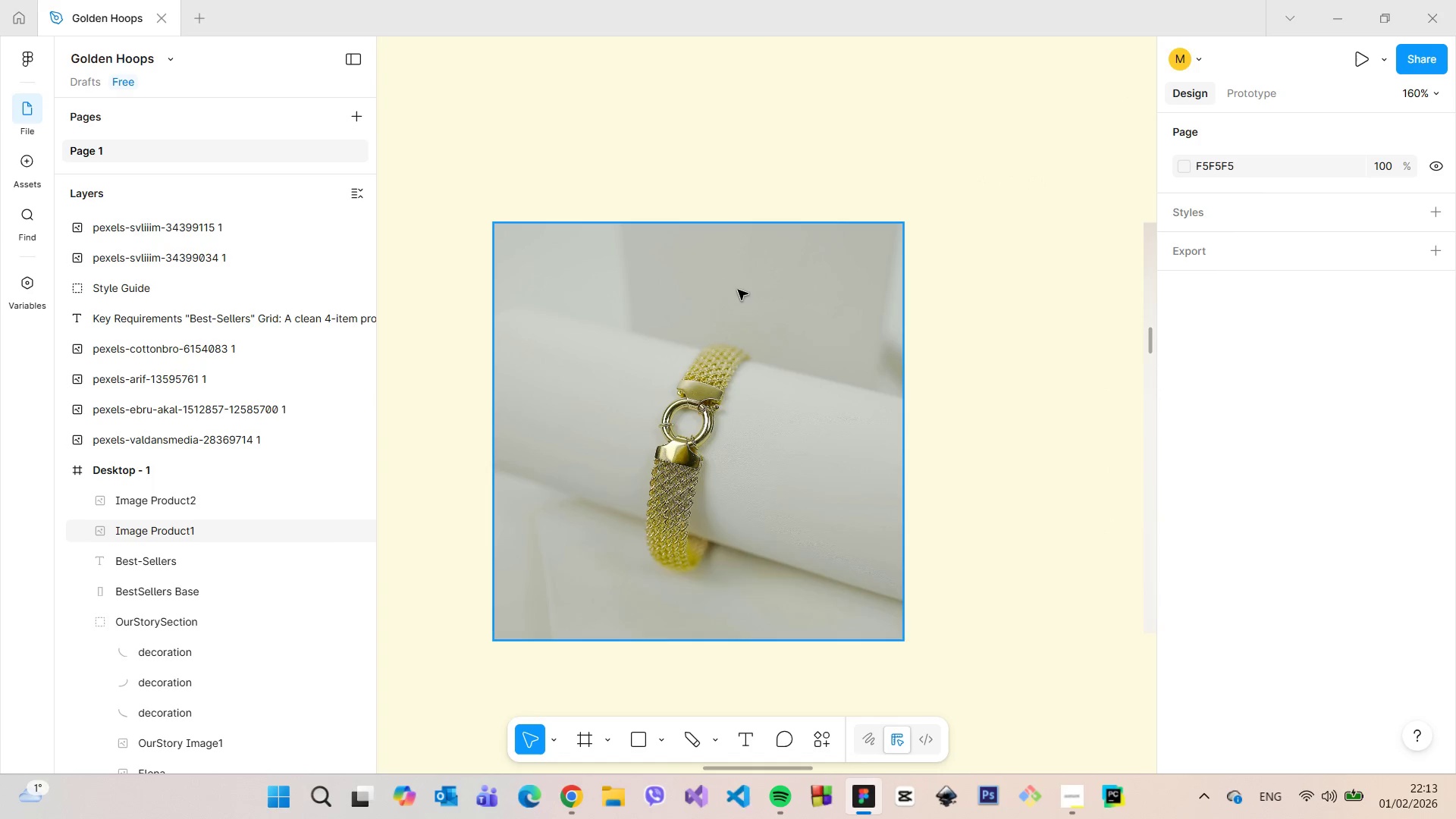 
hold_key(key=ControlLeft, duration=1.52)
left_click_drag(start_coordinate=[733, 227], to_coordinate=[717, 231])
 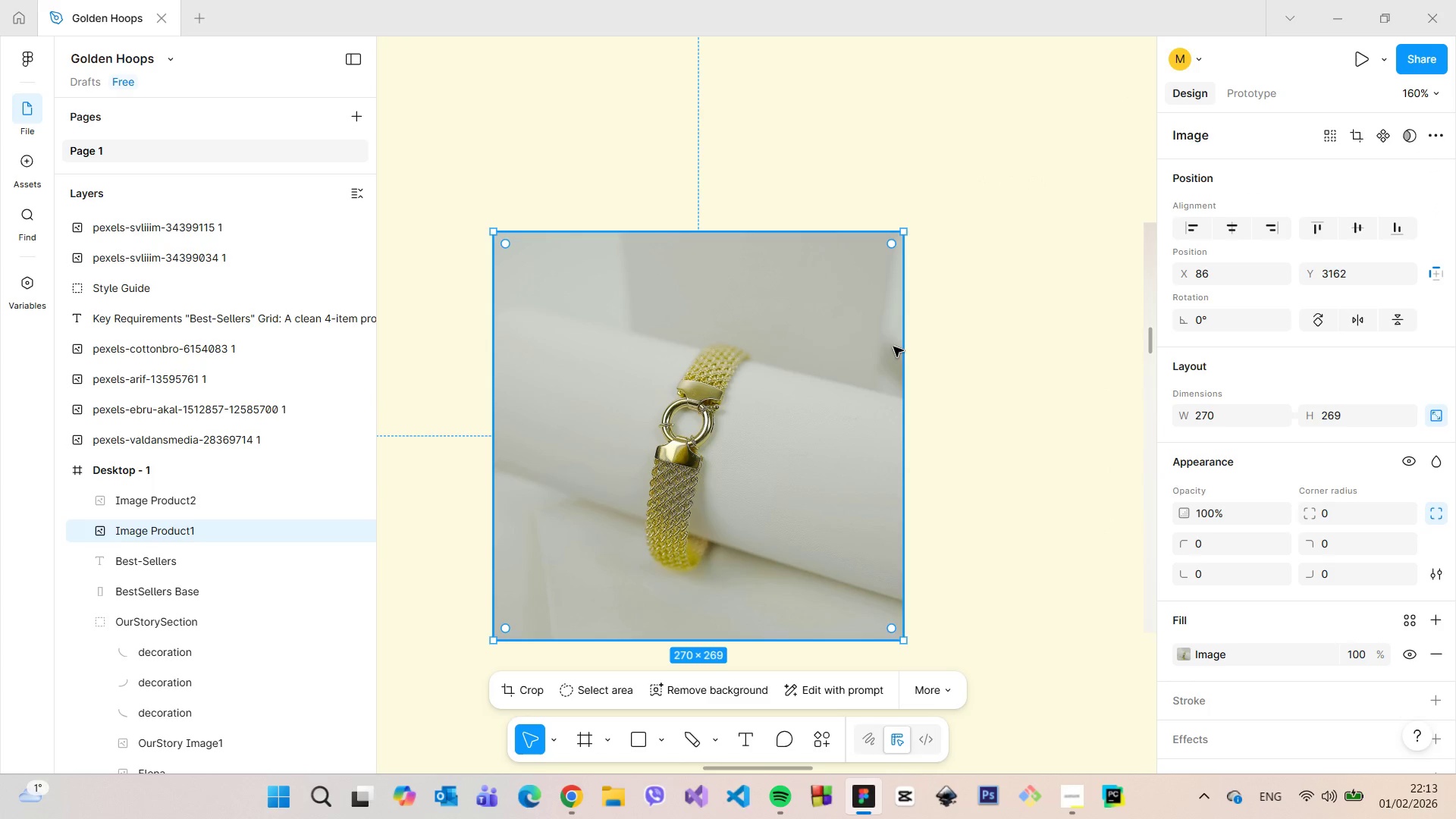 
hold_key(key=ControlLeft, duration=0.61)
 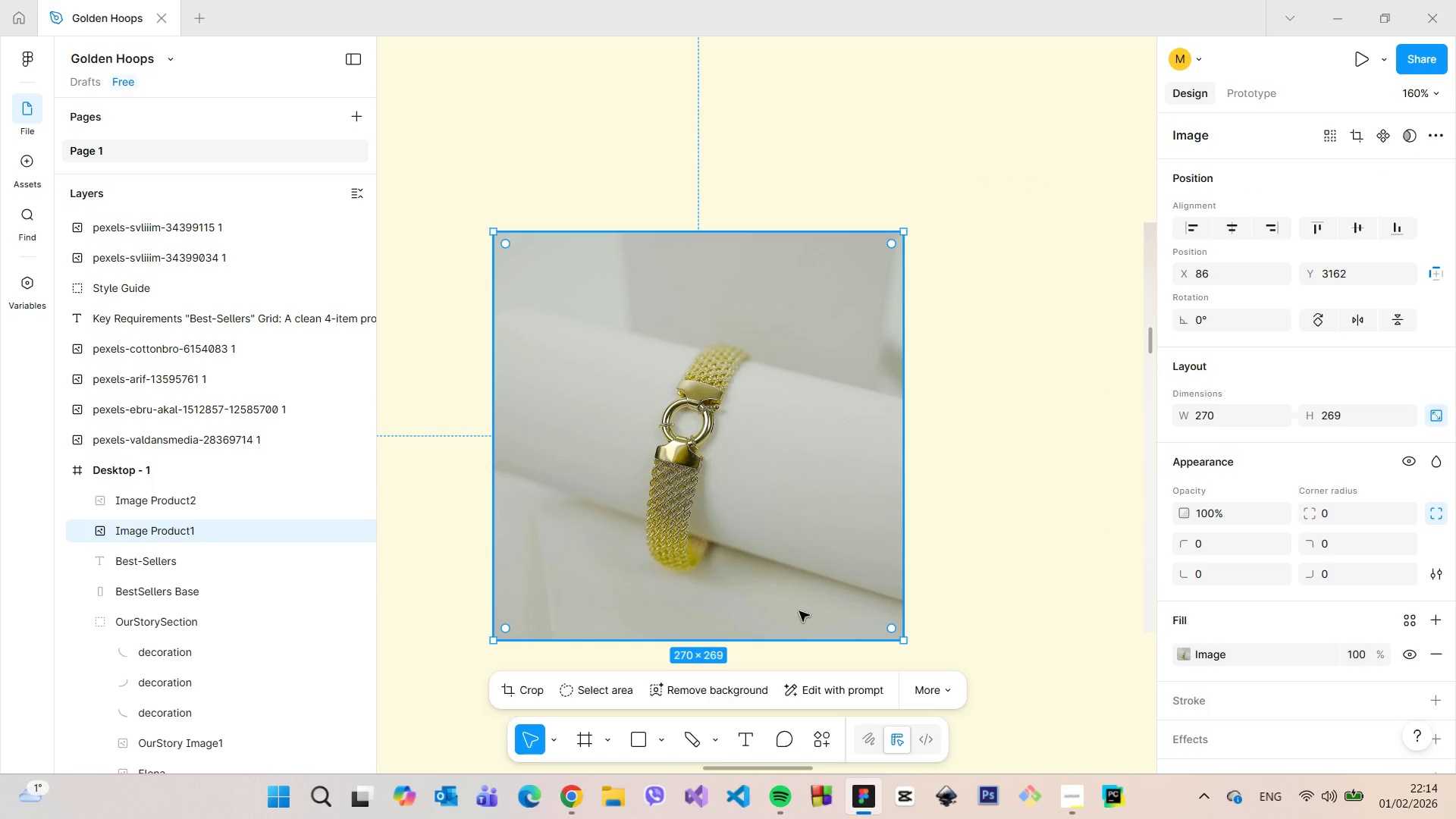 
wait(5.81)
 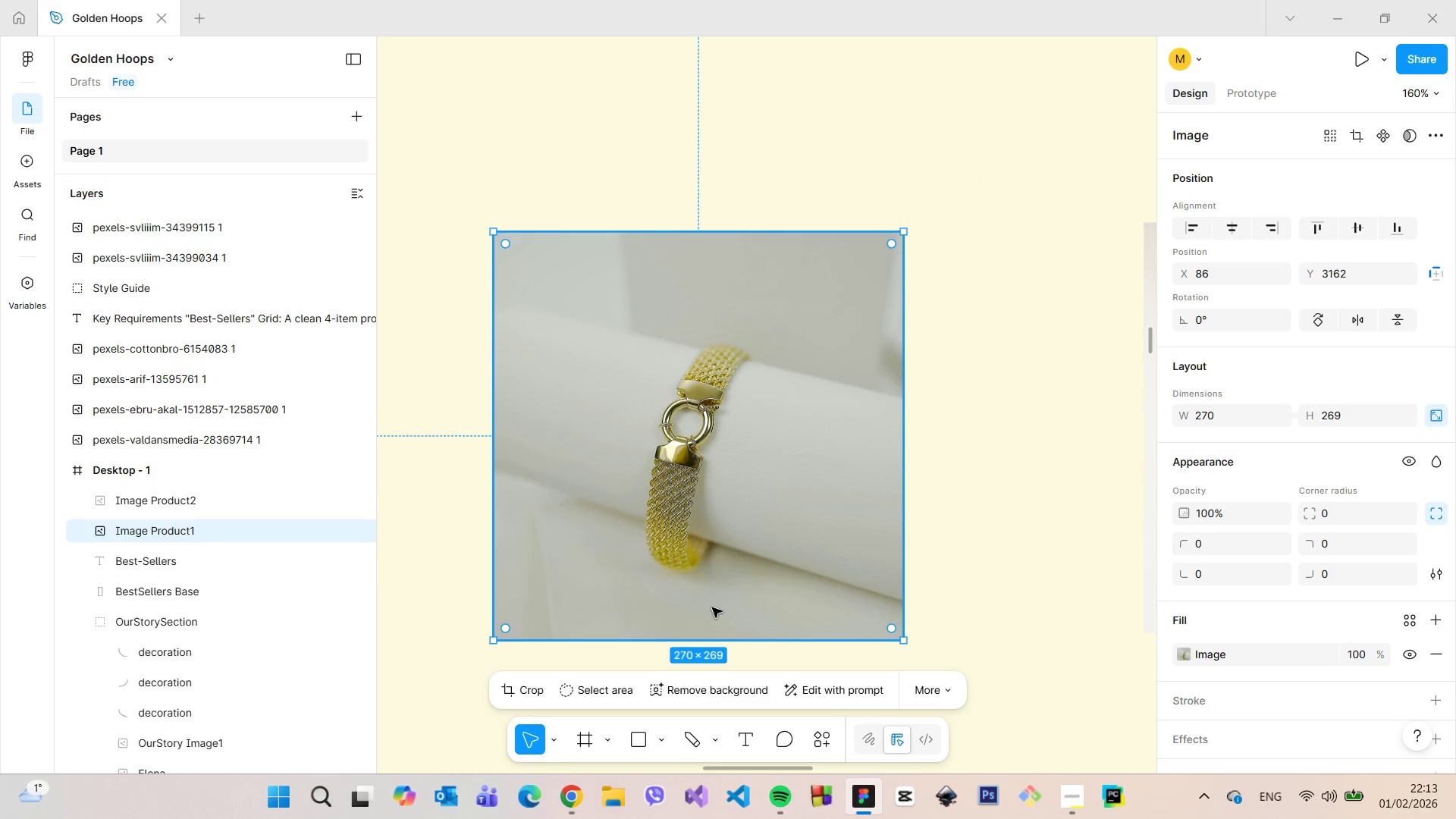 
scroll: coordinate [808, 632], scroll_direction: up, amount: 28.0
 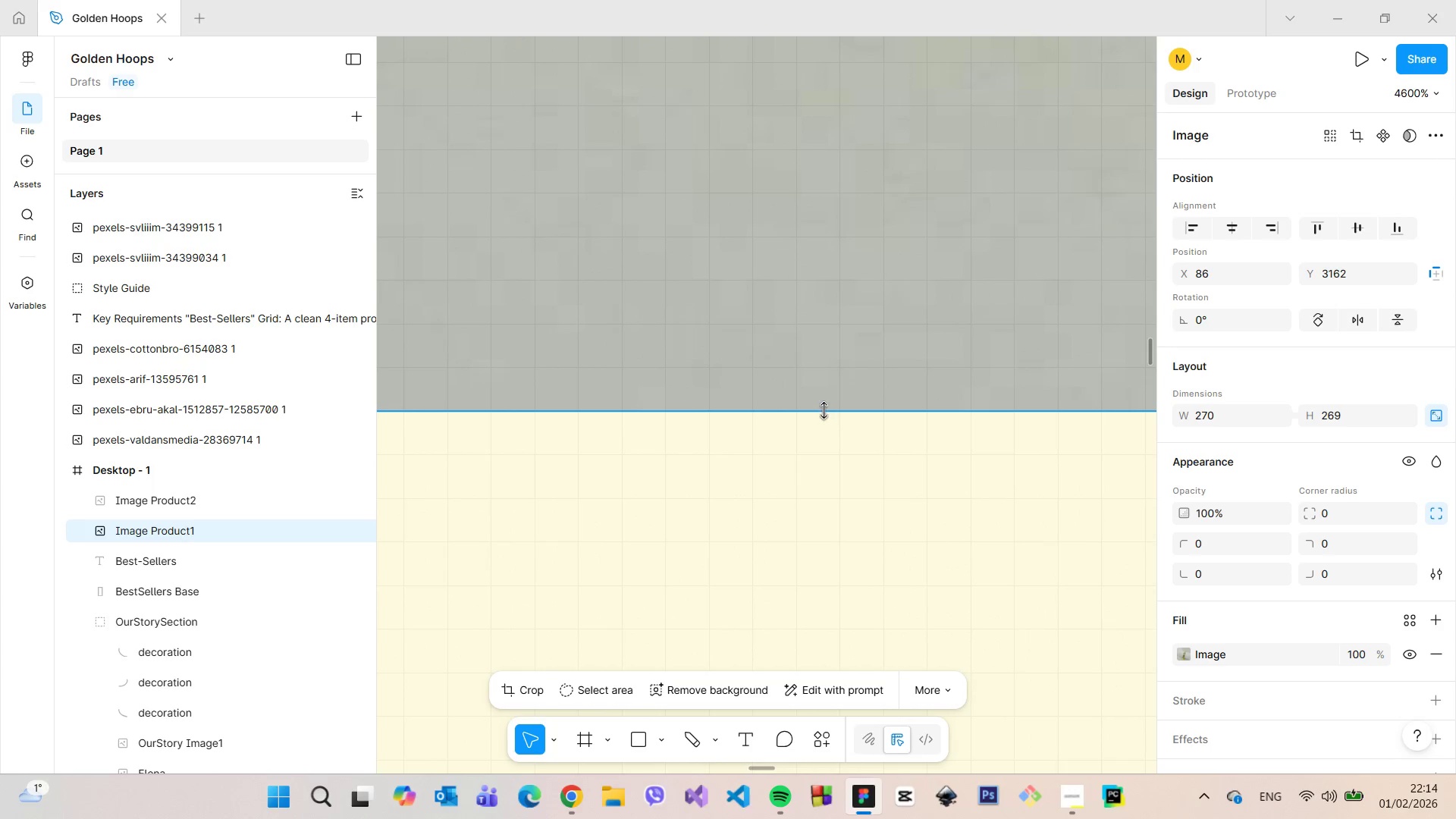 
hold_key(key=ControlLeft, duration=1.41)
left_click_drag(start_coordinate=[824, 410], to_coordinate=[821, 383])
 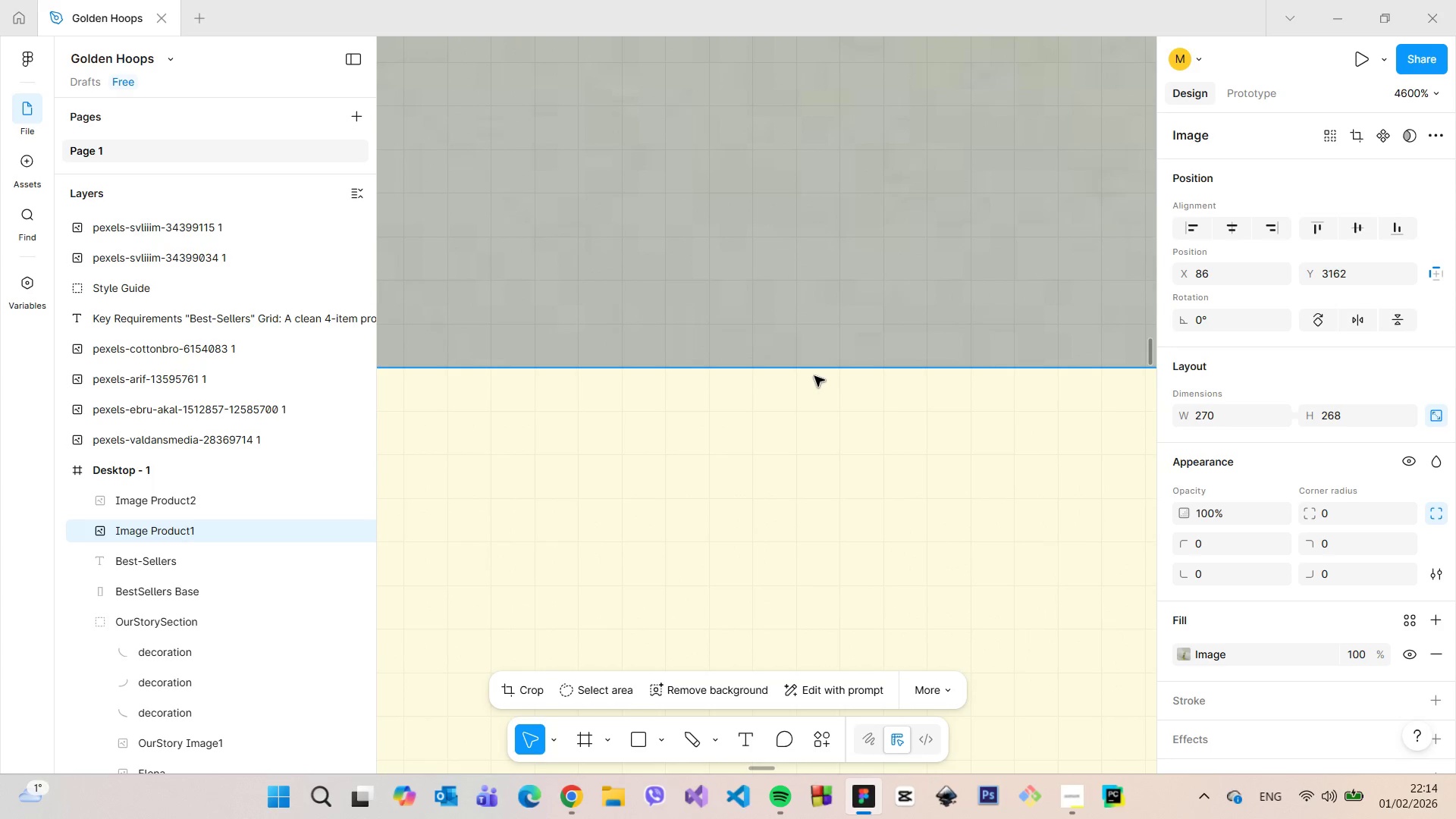 
hold_key(key=ControlLeft, duration=1.5)
left_click_drag(start_coordinate=[814, 370], to_coordinate=[817, 436])
 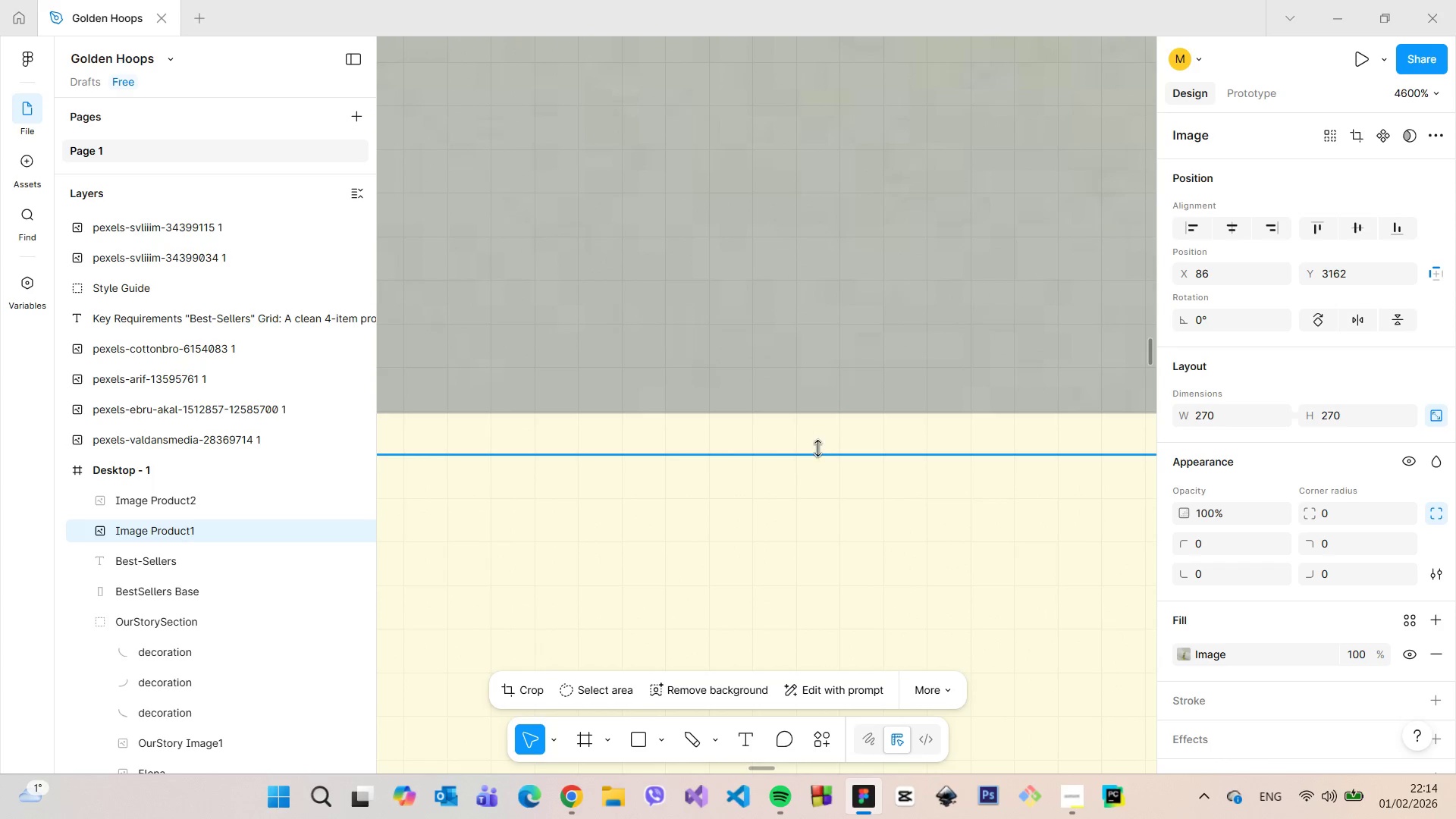 
hold_key(key=ControlLeft, duration=1.5)
 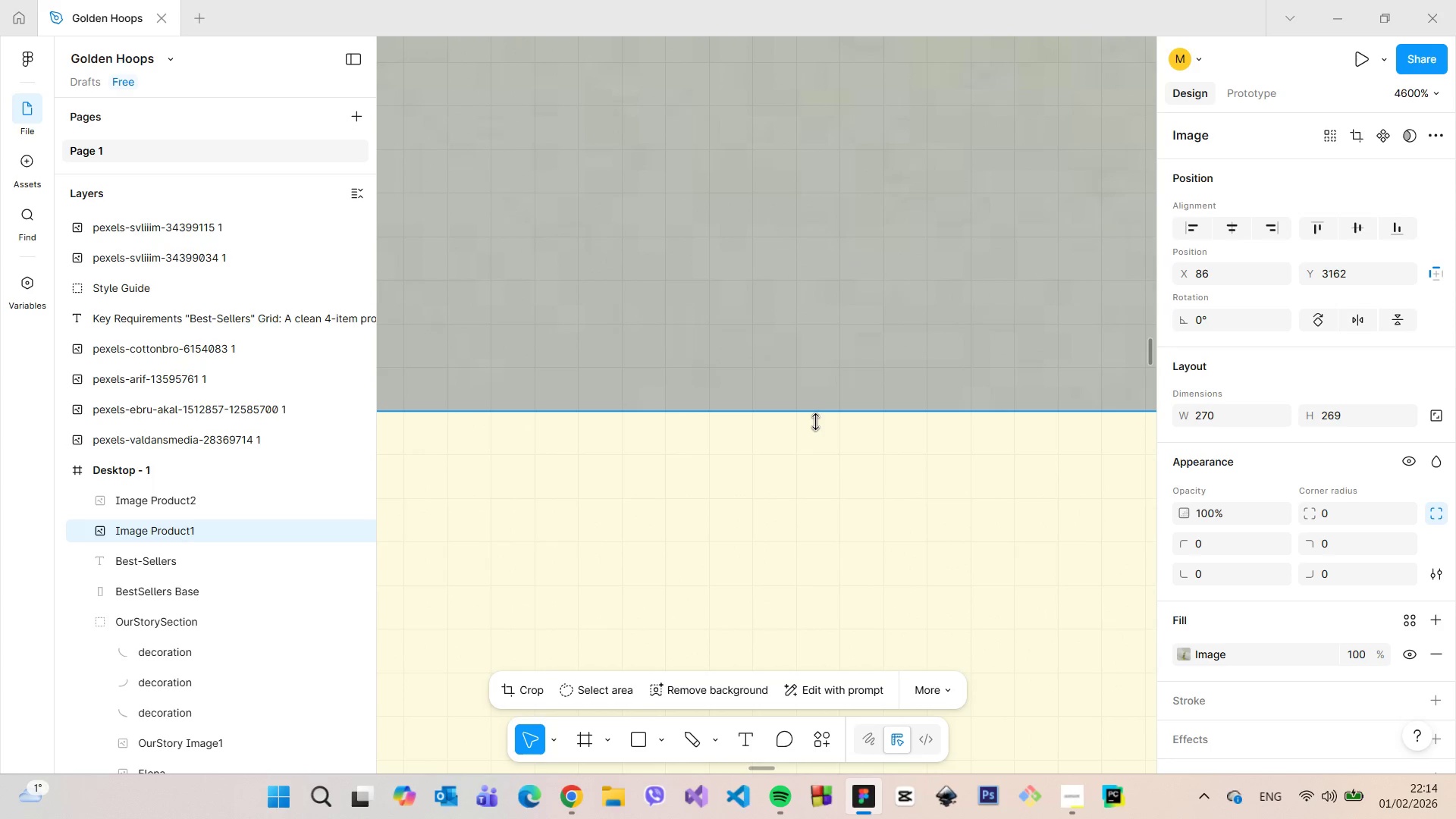 
hold_key(key=ControlLeft, duration=1.19)
left_click_drag(start_coordinate=[817, 451], to_coordinate=[815, 417])
 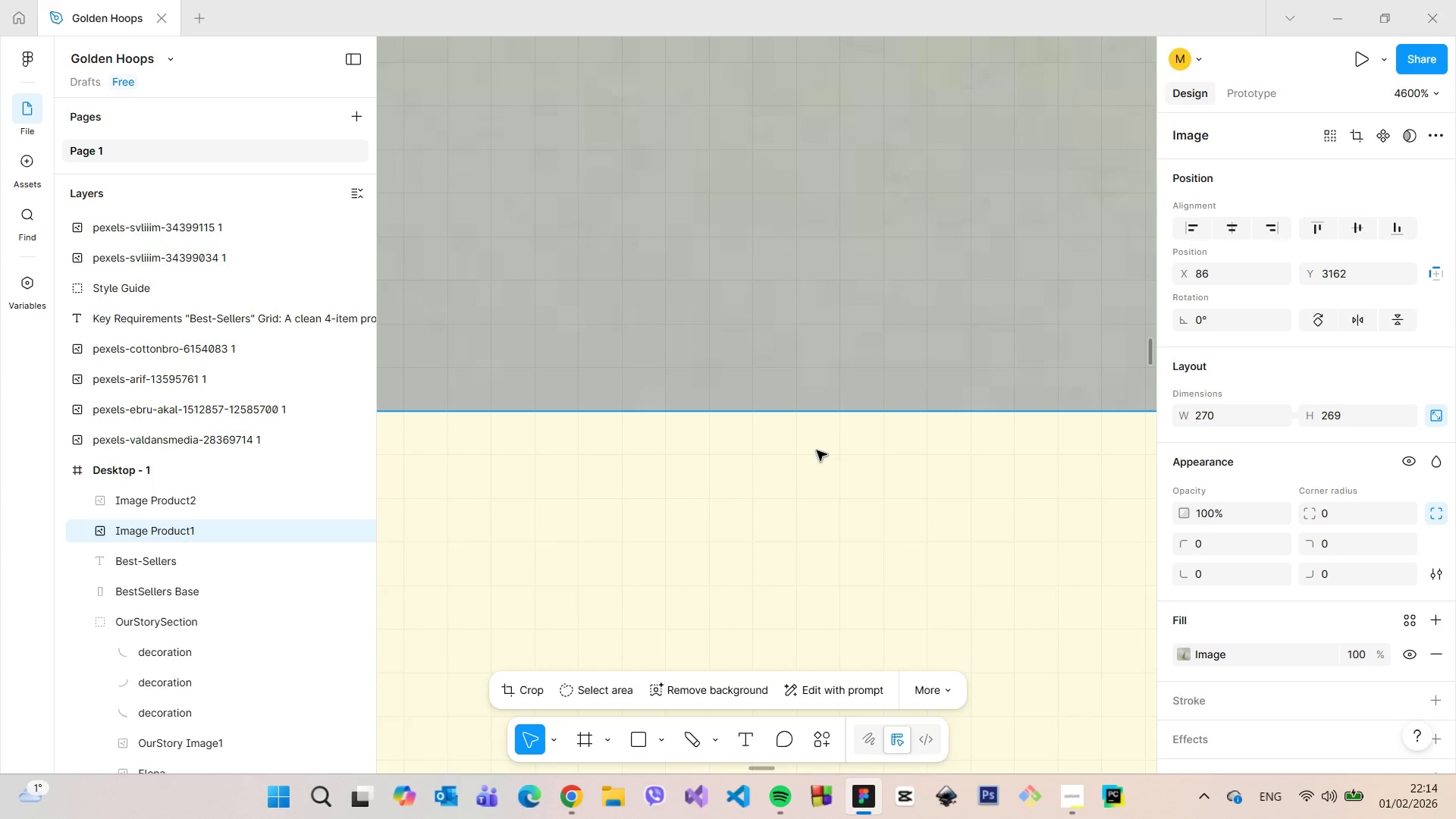 
scroll: coordinate [817, 450], scroll_direction: down, amount: 23.0
 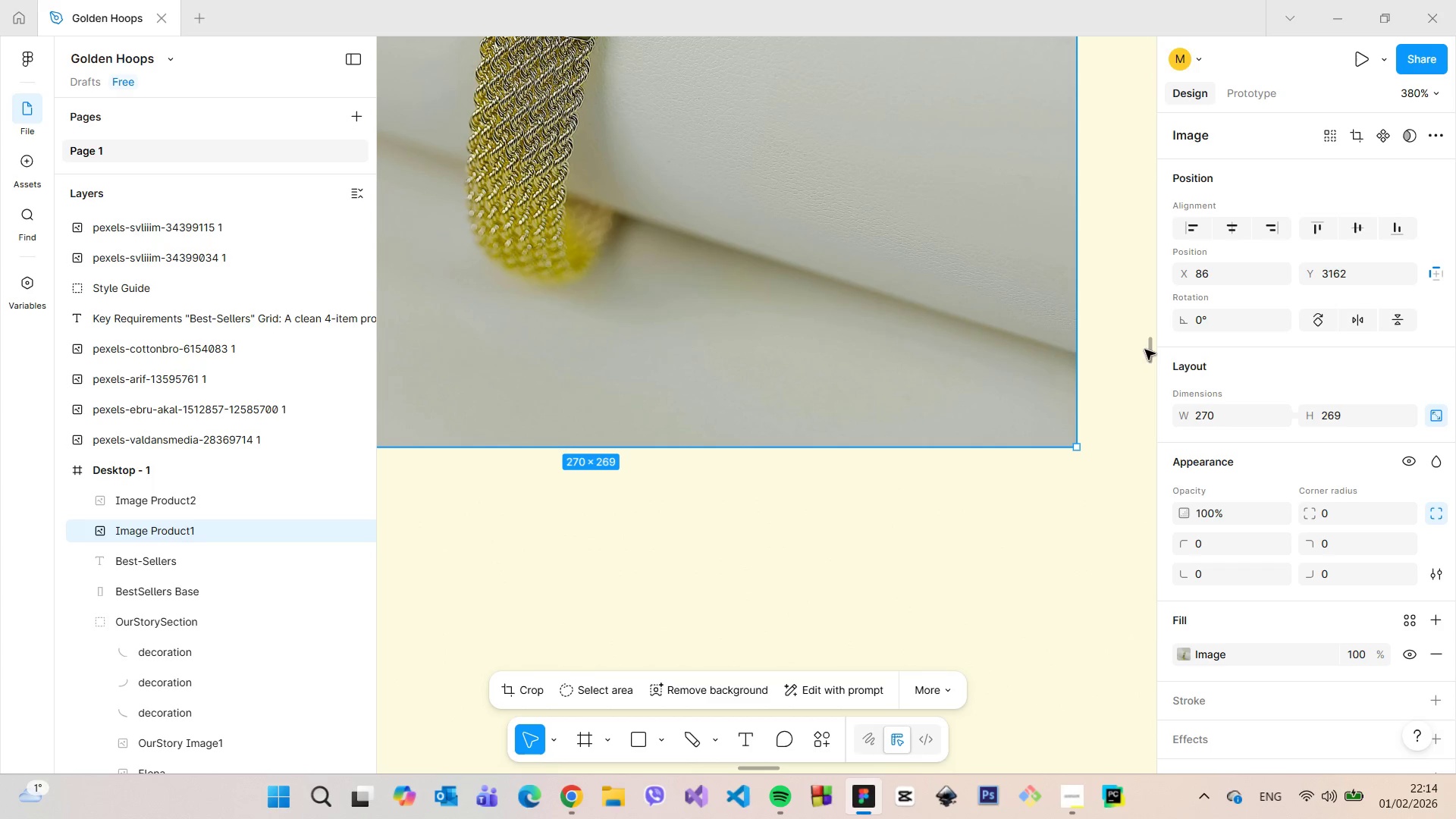 
left_click_drag(start_coordinate=[1147, 352], to_coordinate=[1134, 335])
 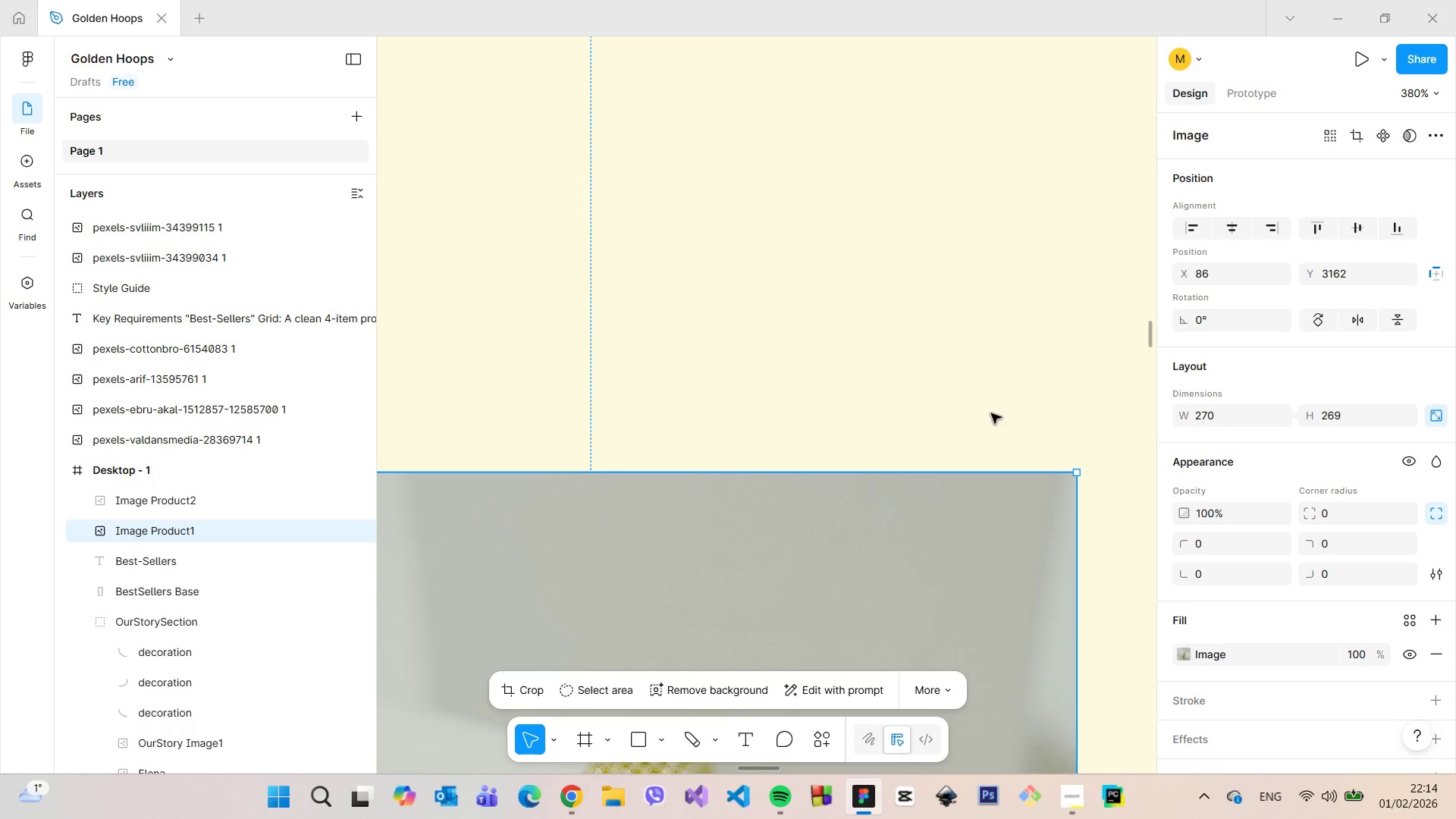 
hold_key(key=ControlLeft, duration=1.5)
 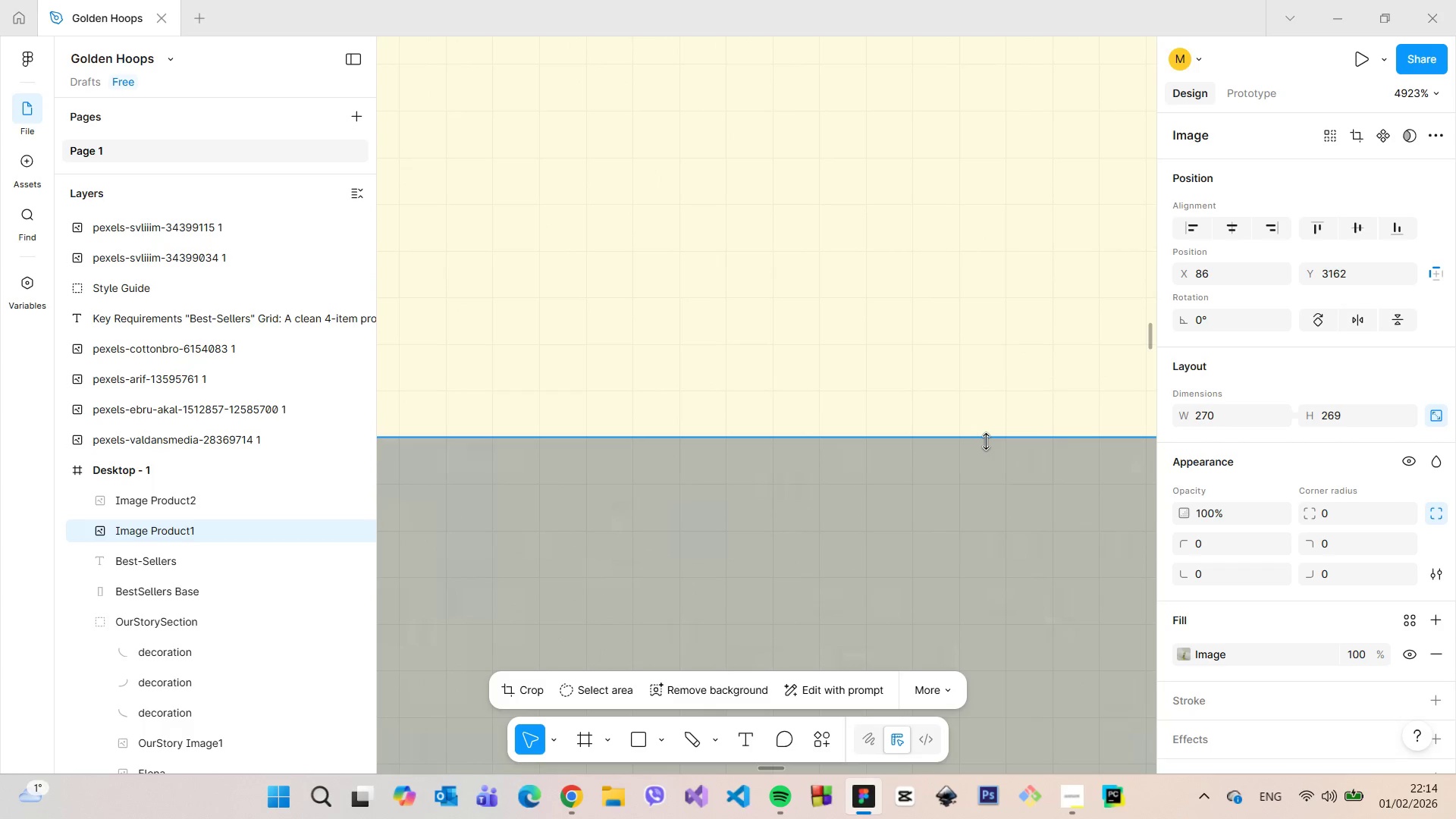 
key(Control+ControlLeft)
 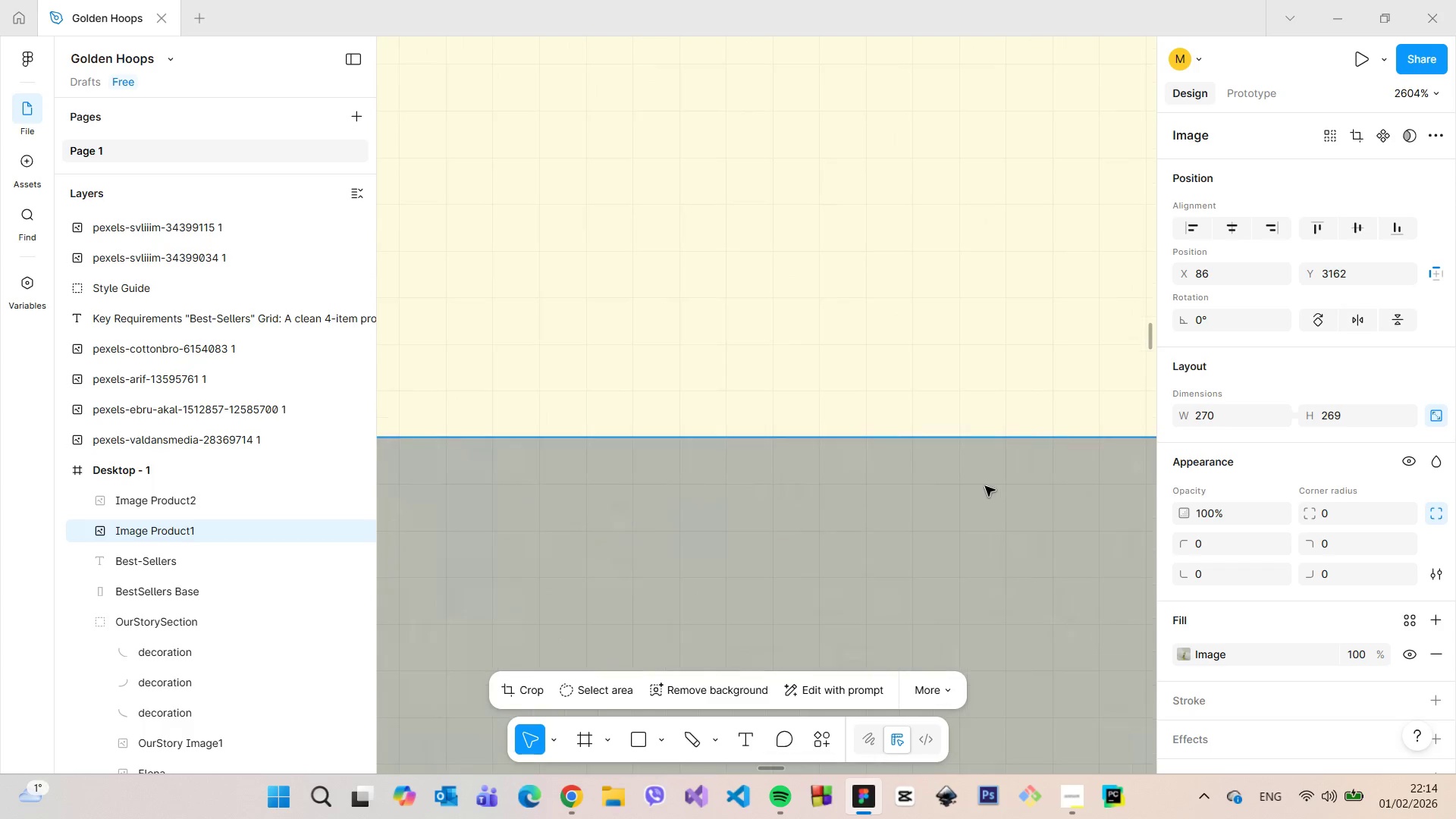 
key(Control+ControlLeft)
 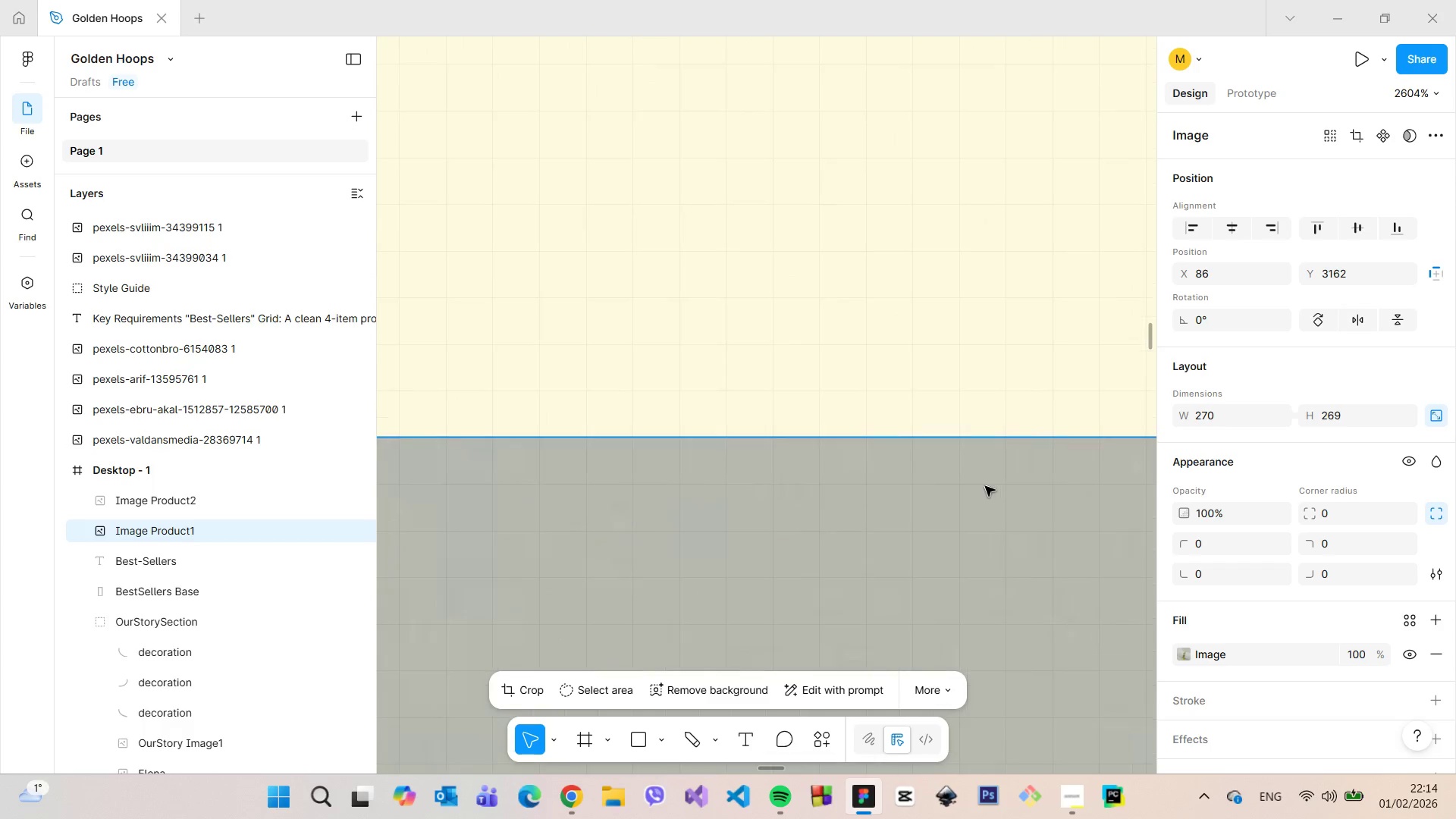 
key(Control+ControlLeft)
 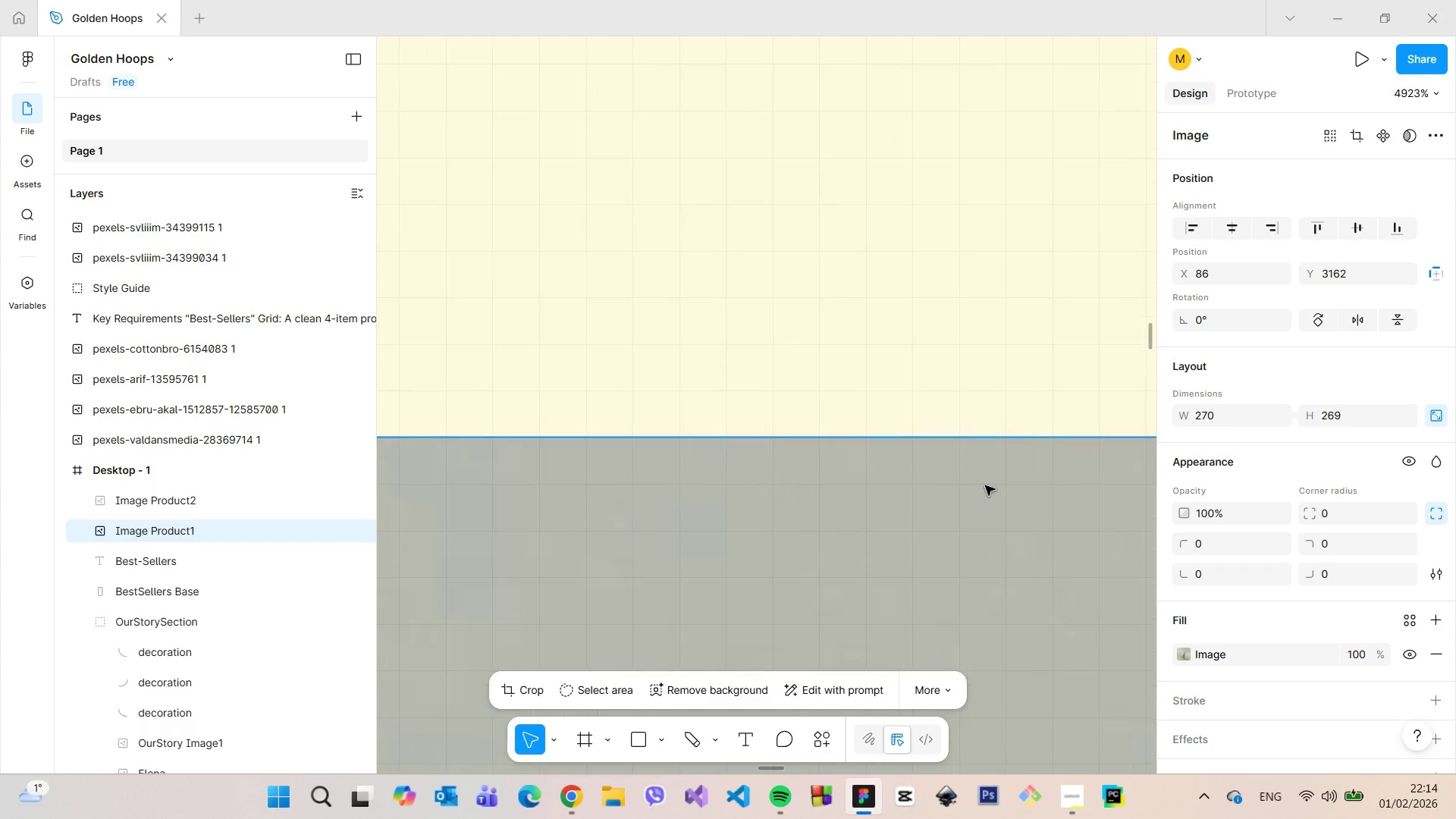 
key(Control+ControlLeft)
 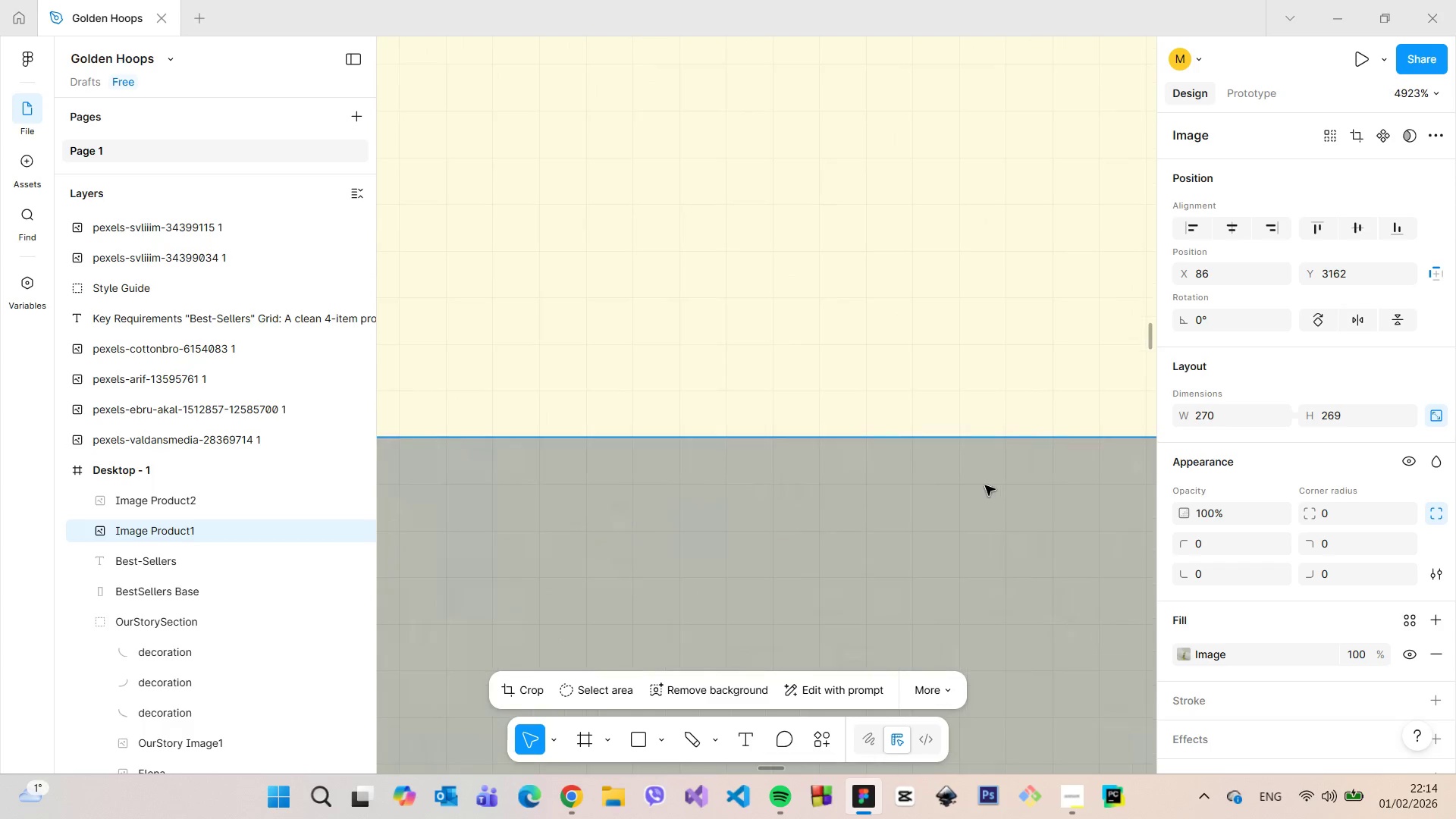 
key(Control+ControlLeft)
 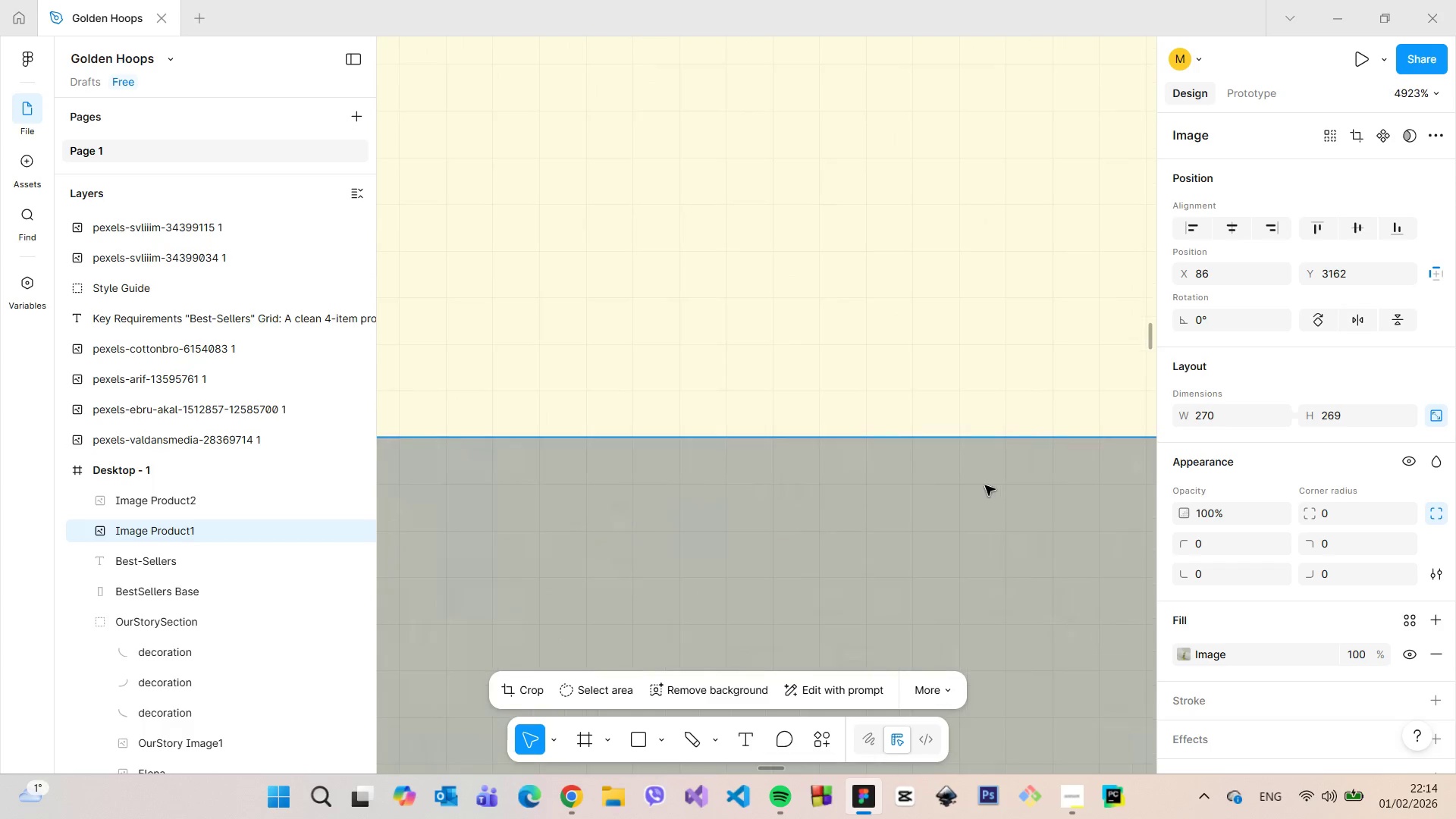 
key(Control+ControlLeft)
 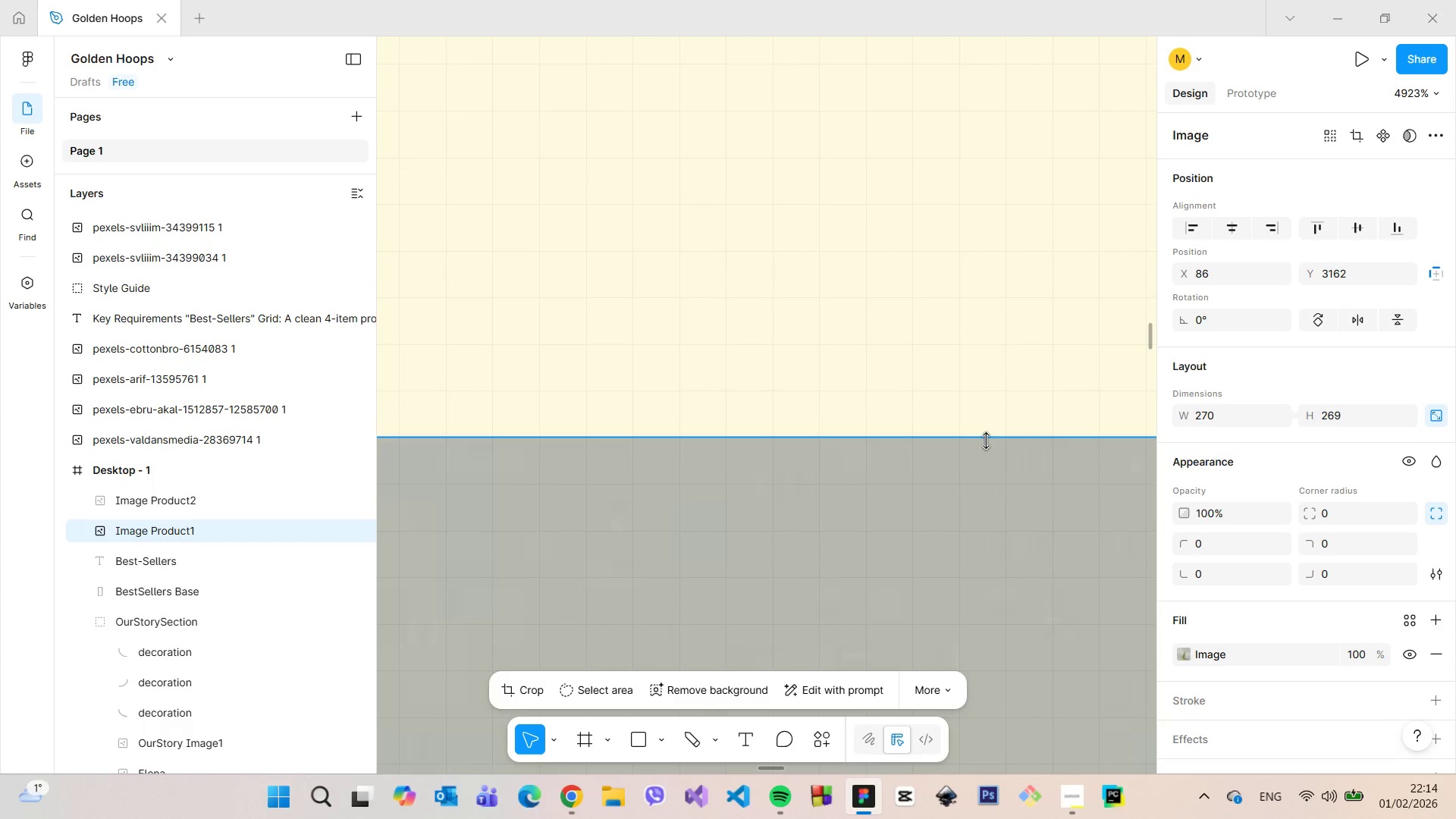 
scroll: coordinate [985, 486], scroll_direction: up, amount: 28.0
 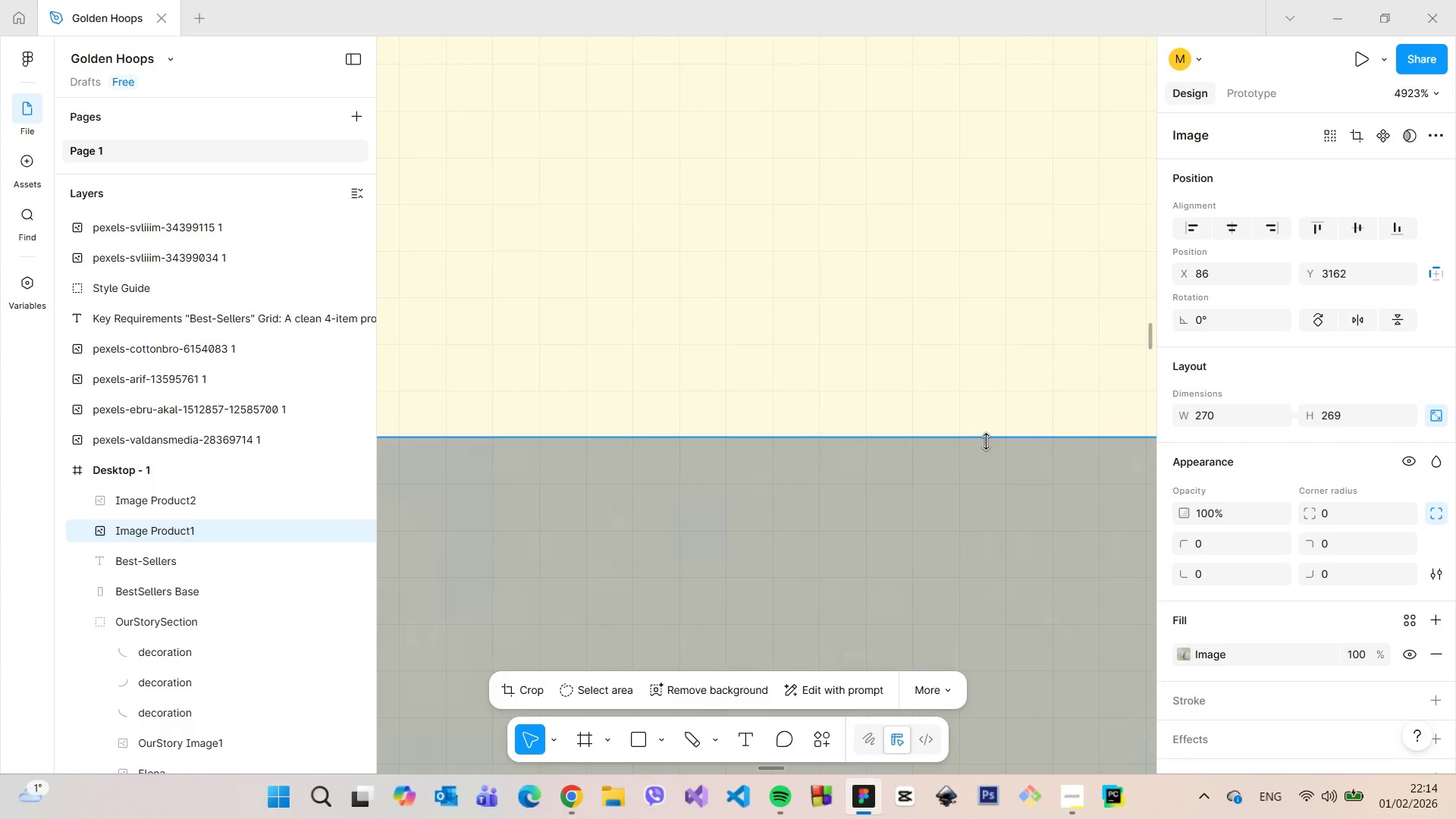 
hold_key(key=ControlLeft, duration=1.2)
left_click_drag(start_coordinate=[987, 438], to_coordinate=[981, 403])
 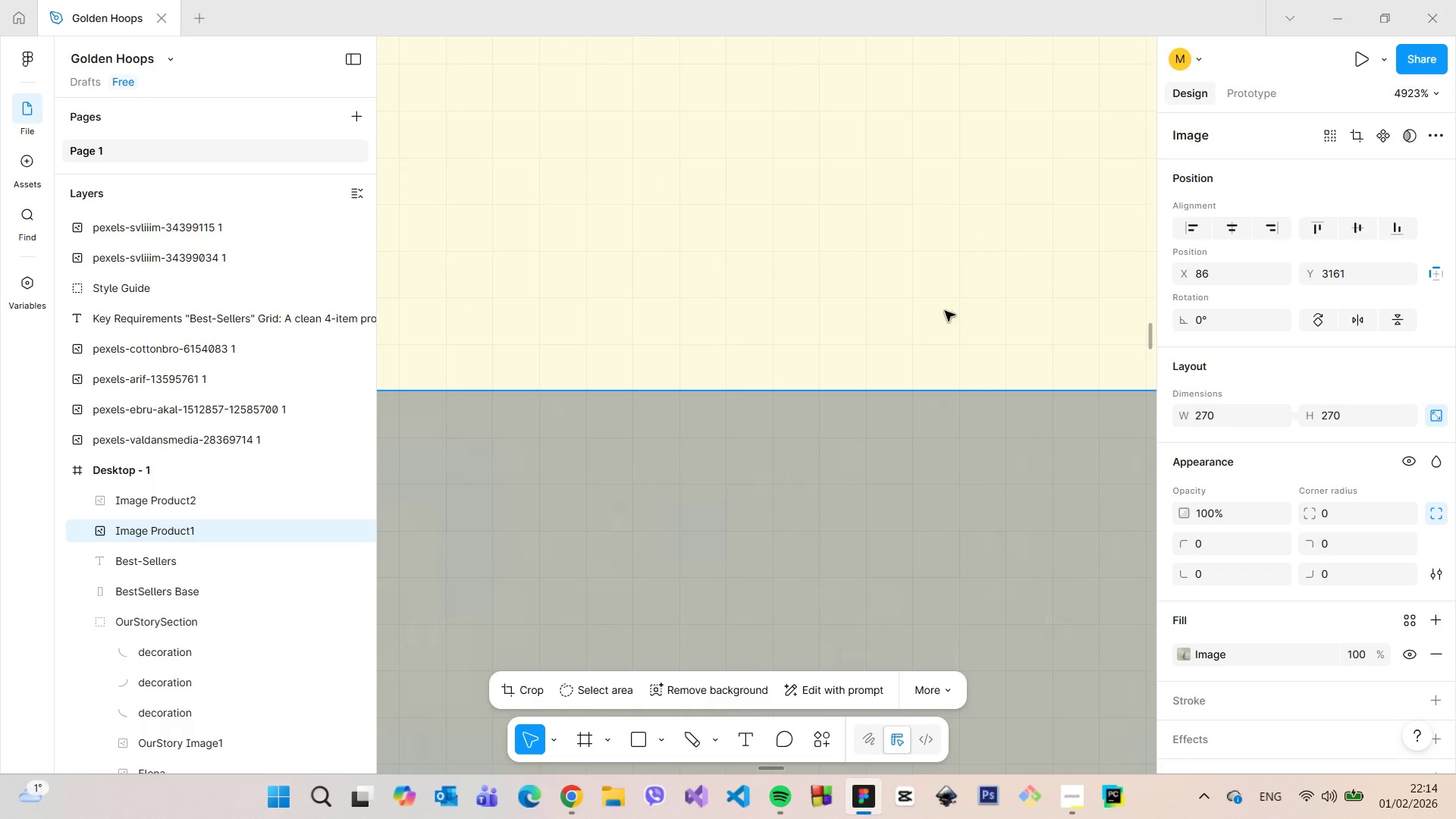 
left_click([937, 290])
 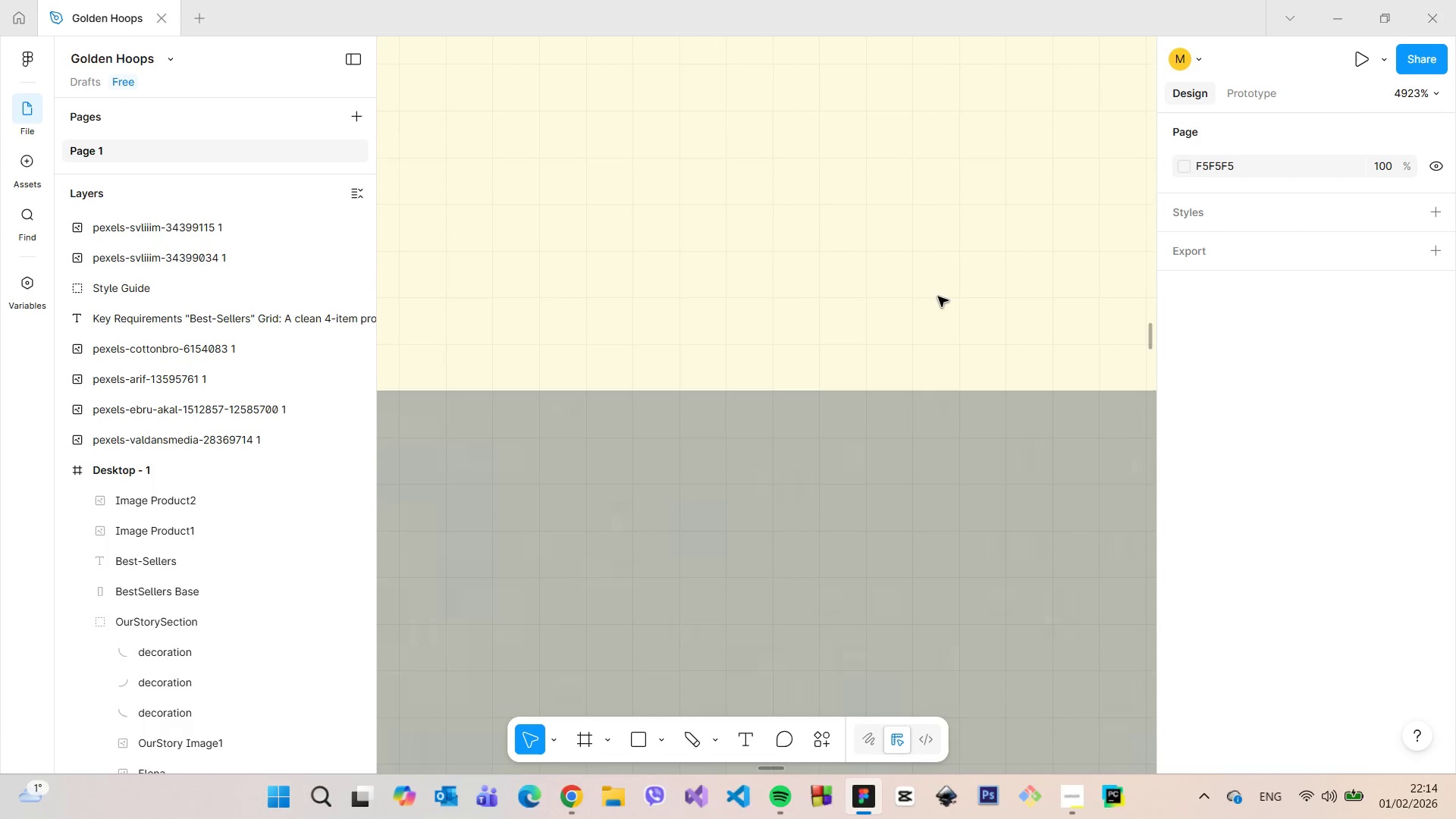 
hold_key(key=ControlLeft, duration=1.51)
 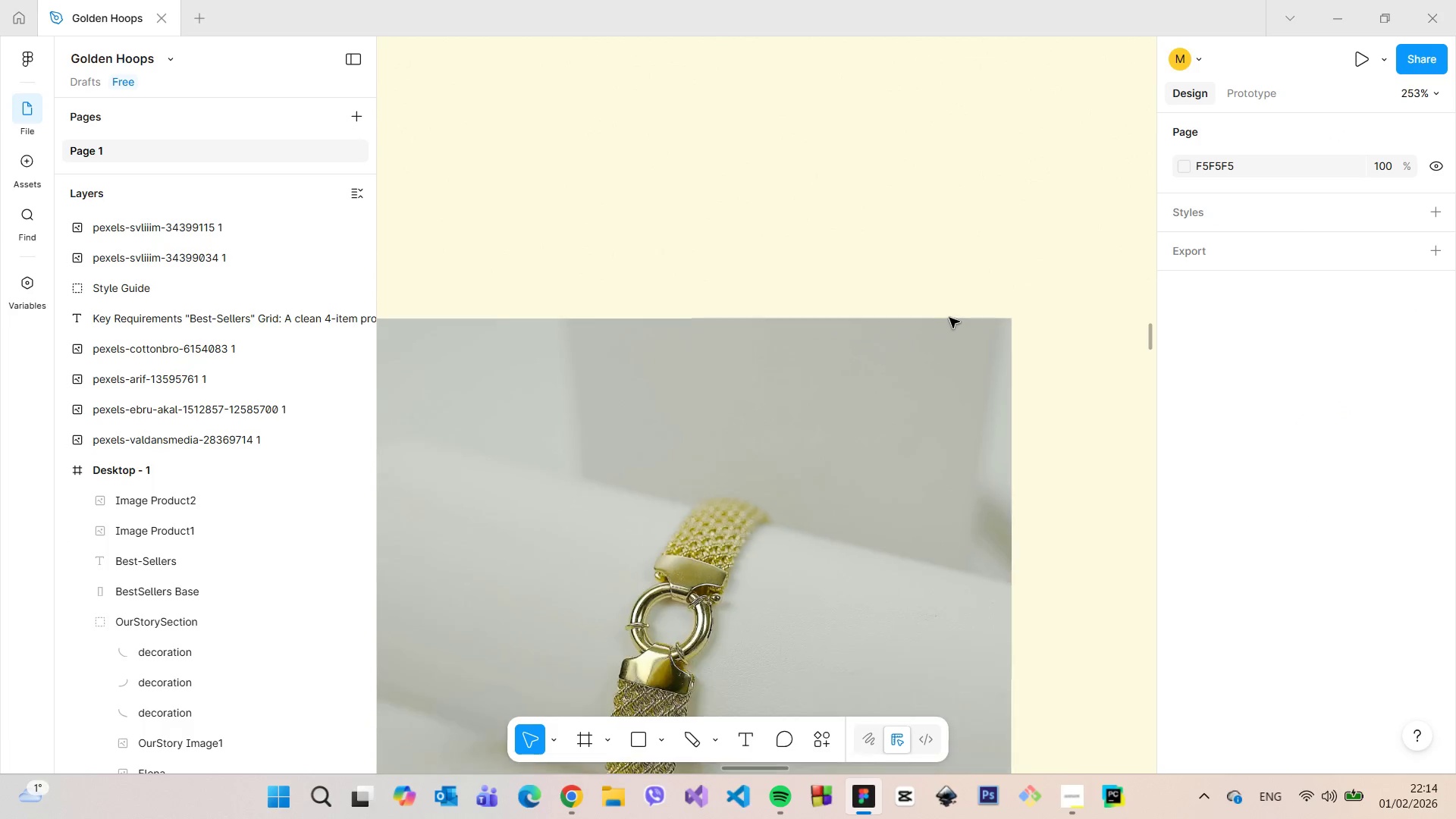 
hold_key(key=ControlLeft, duration=1.5)
 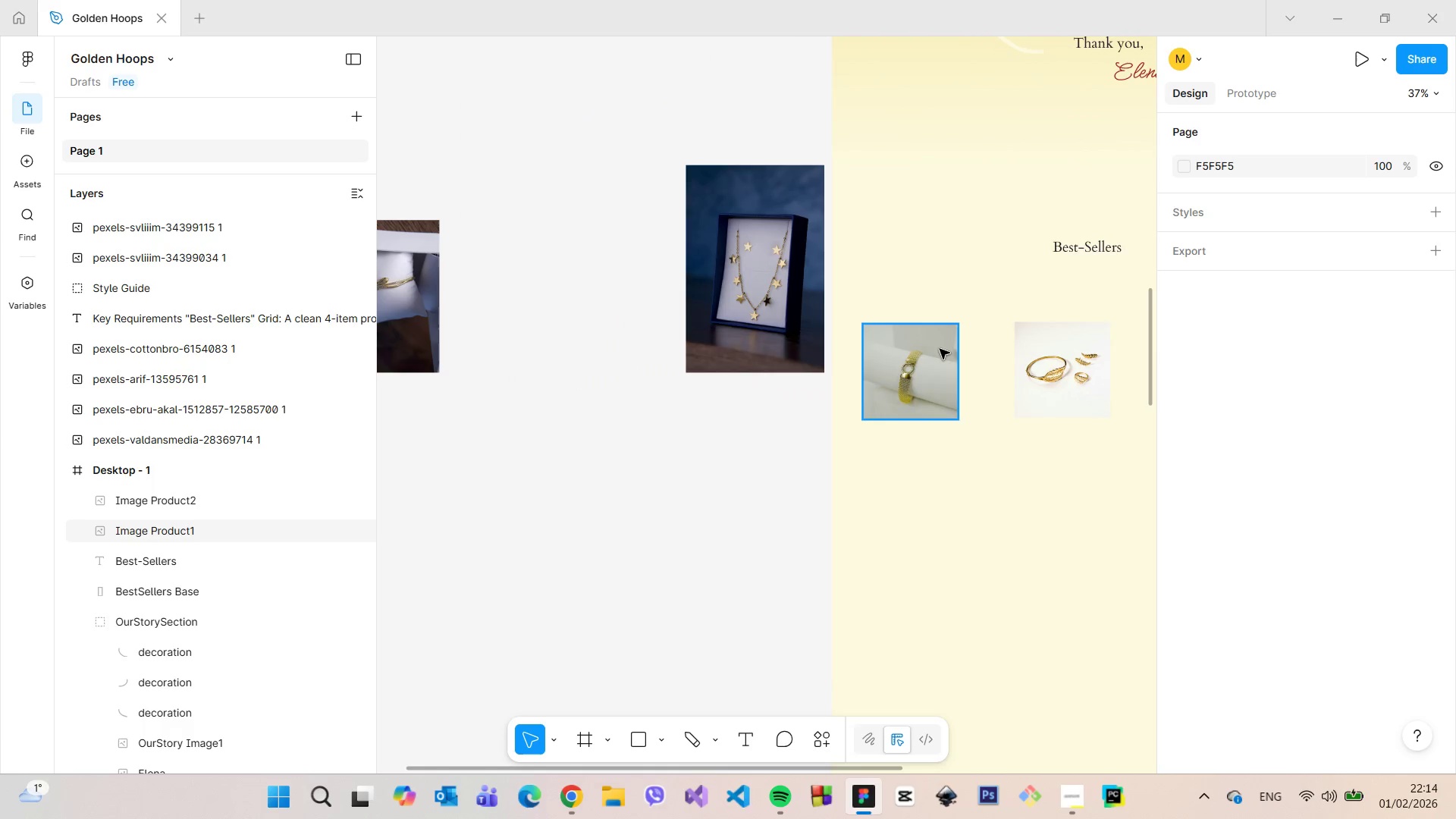 
hold_key(key=ControlLeft, duration=0.38)
 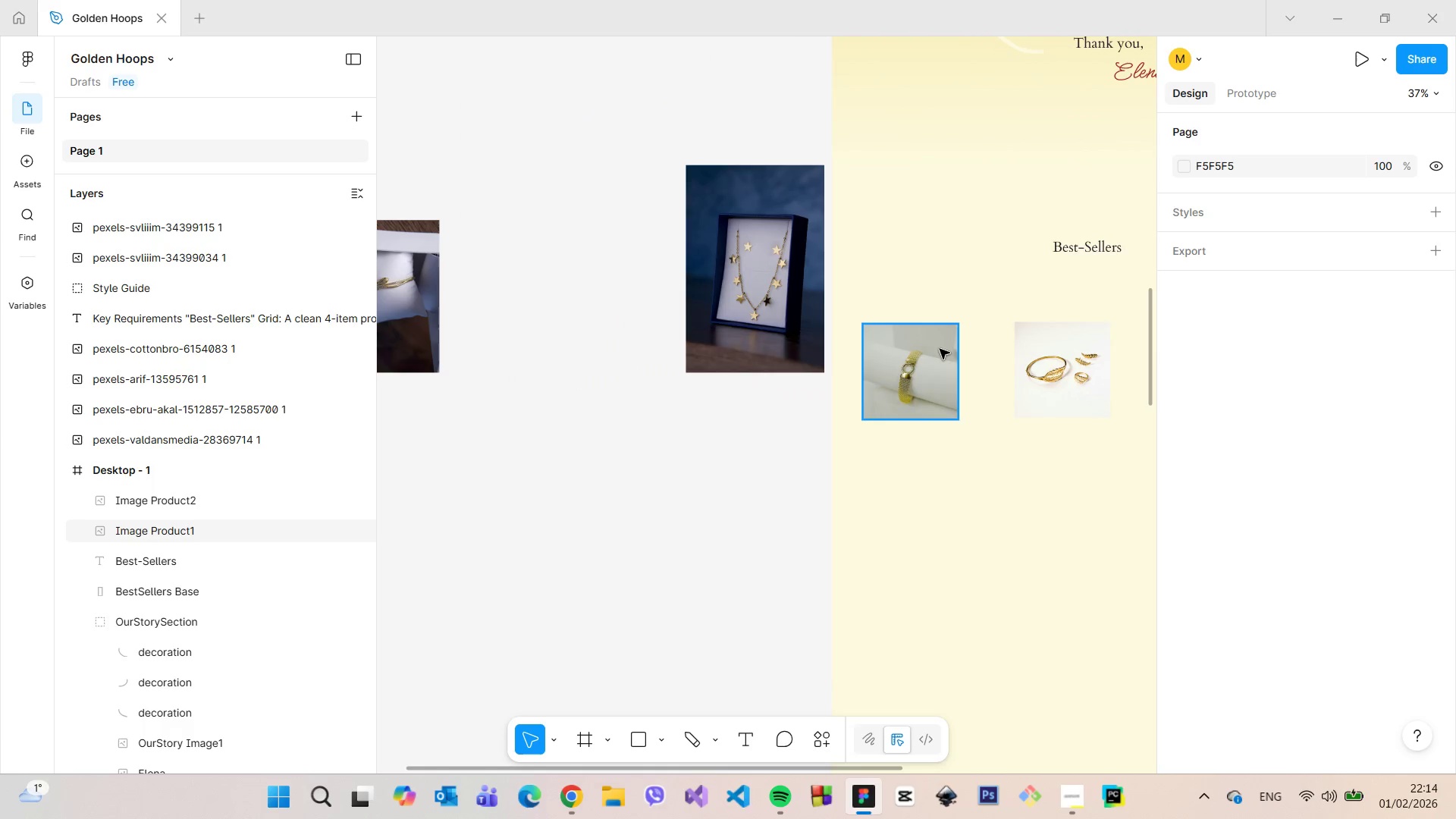 
scroll: coordinate [950, 330], scroll_direction: down, amount: 55.0
 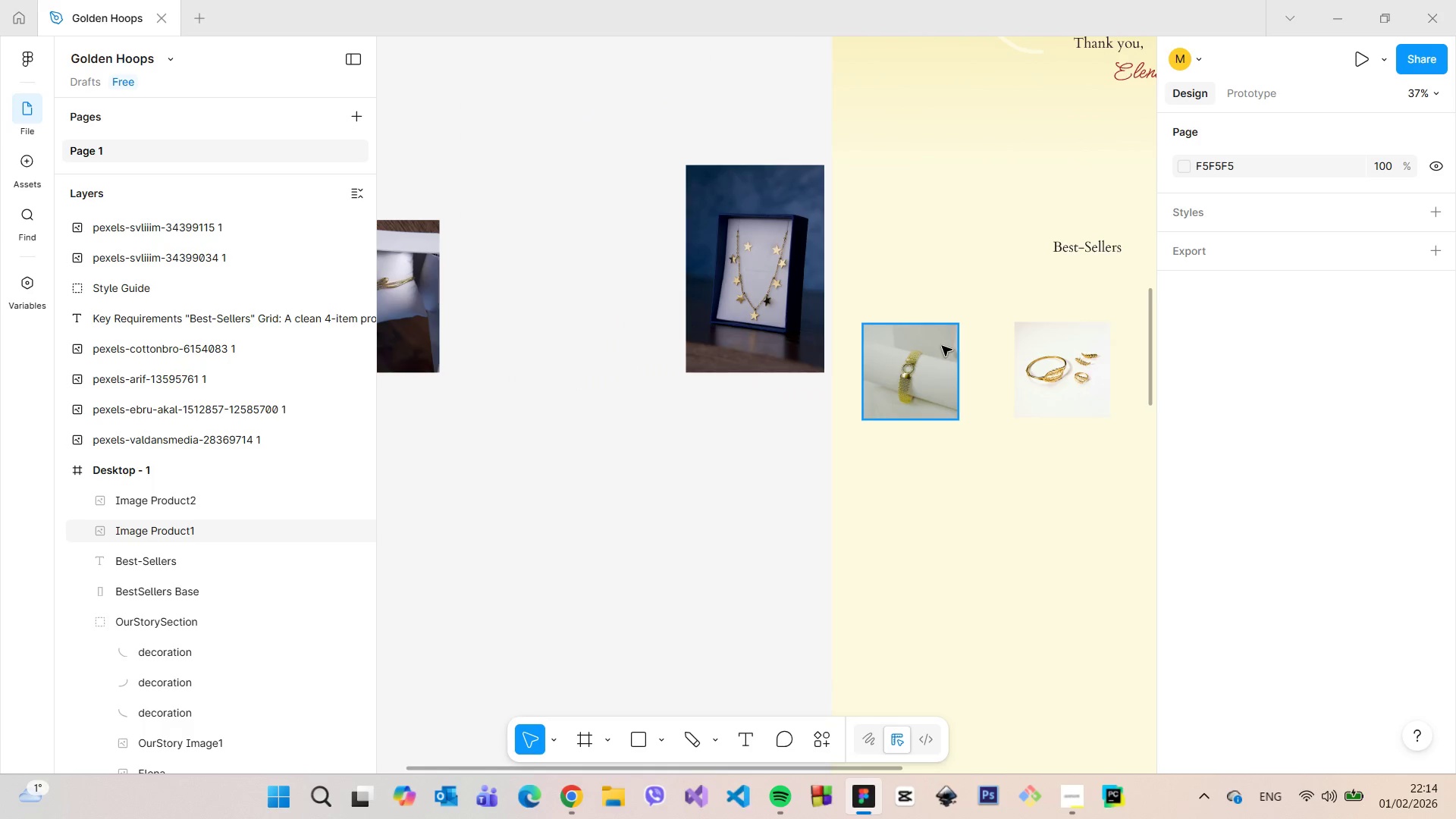 
left_click([940, 349])
 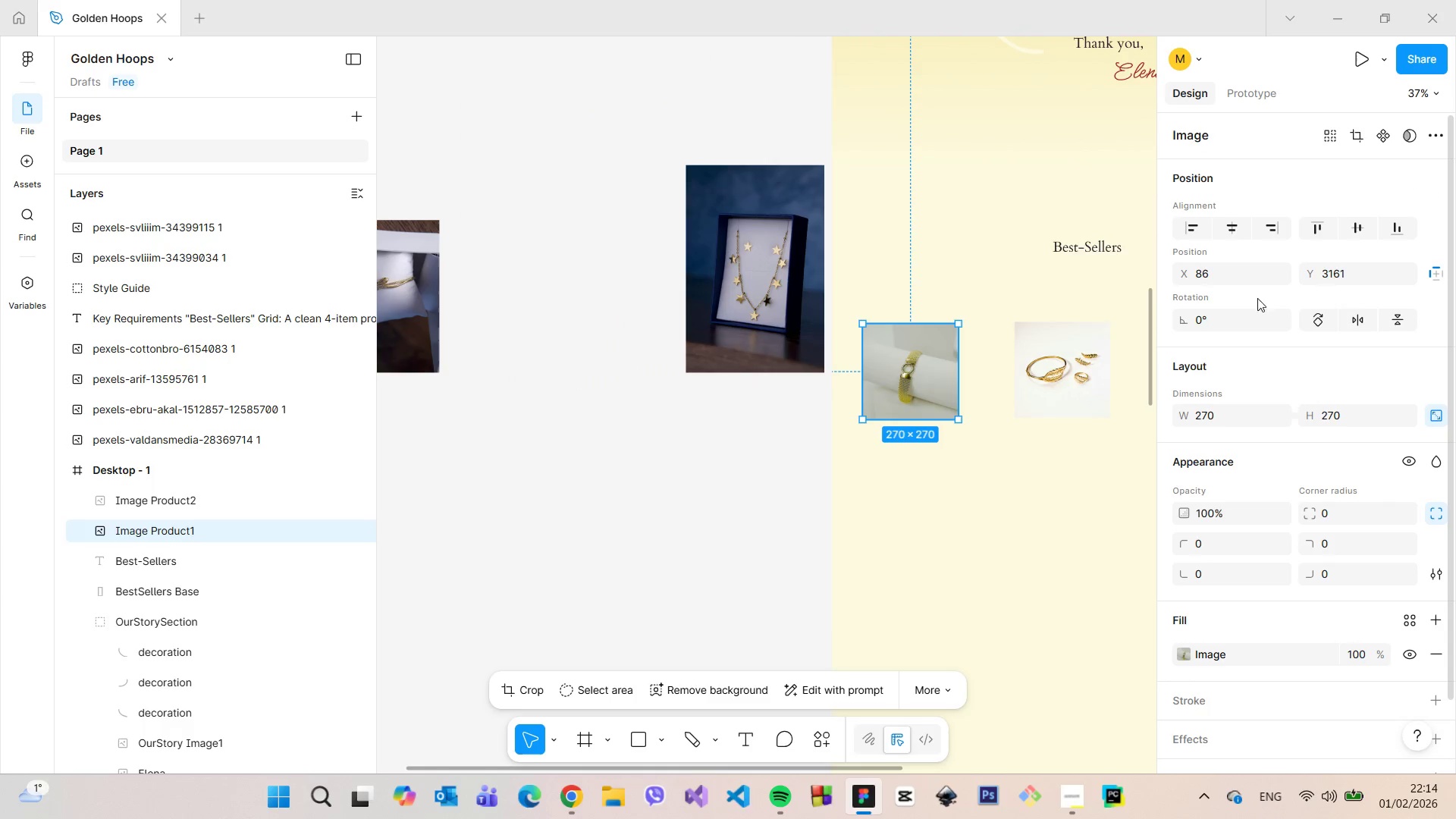 
left_click([1217, 272])
 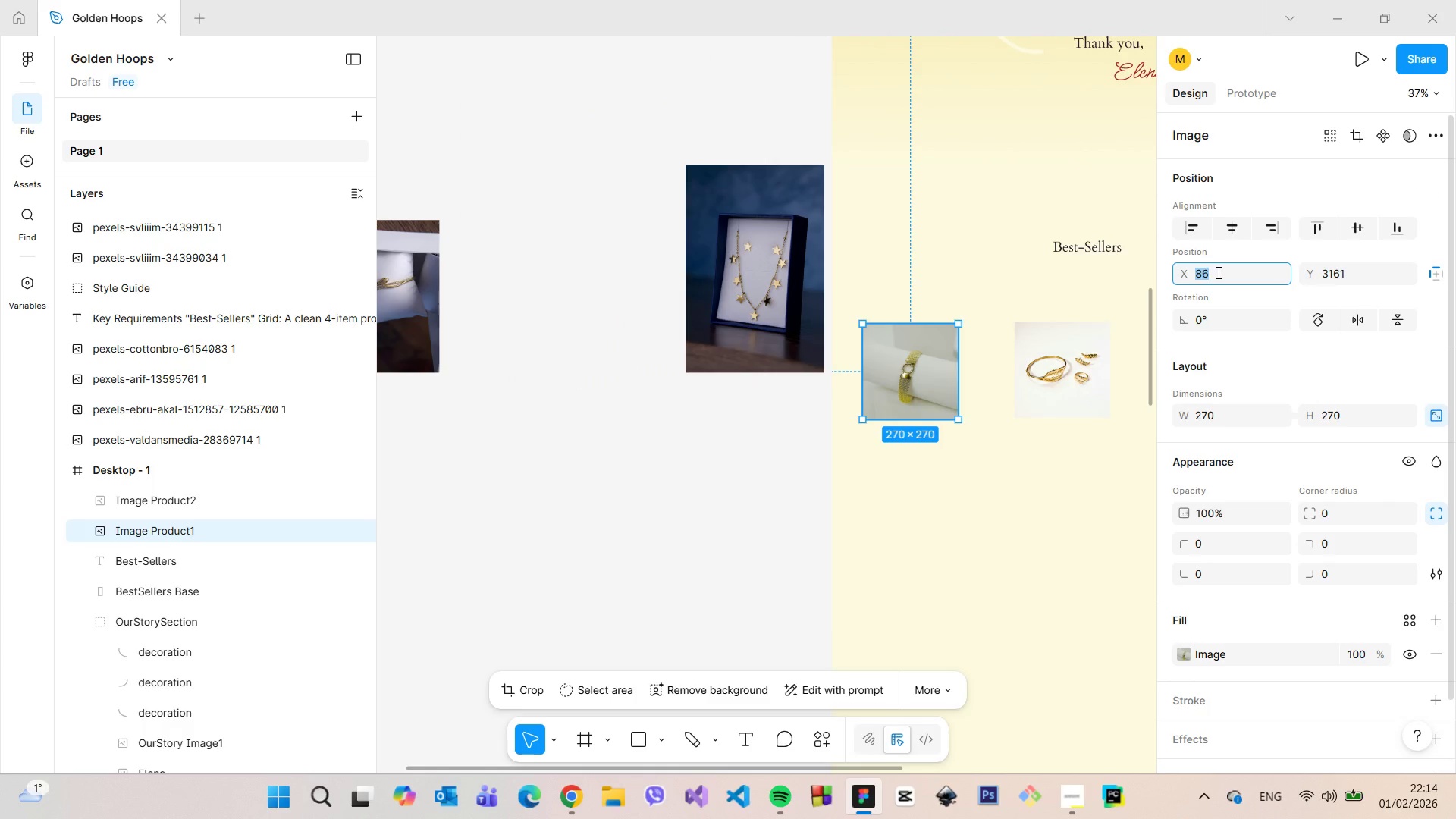 
type(90)
 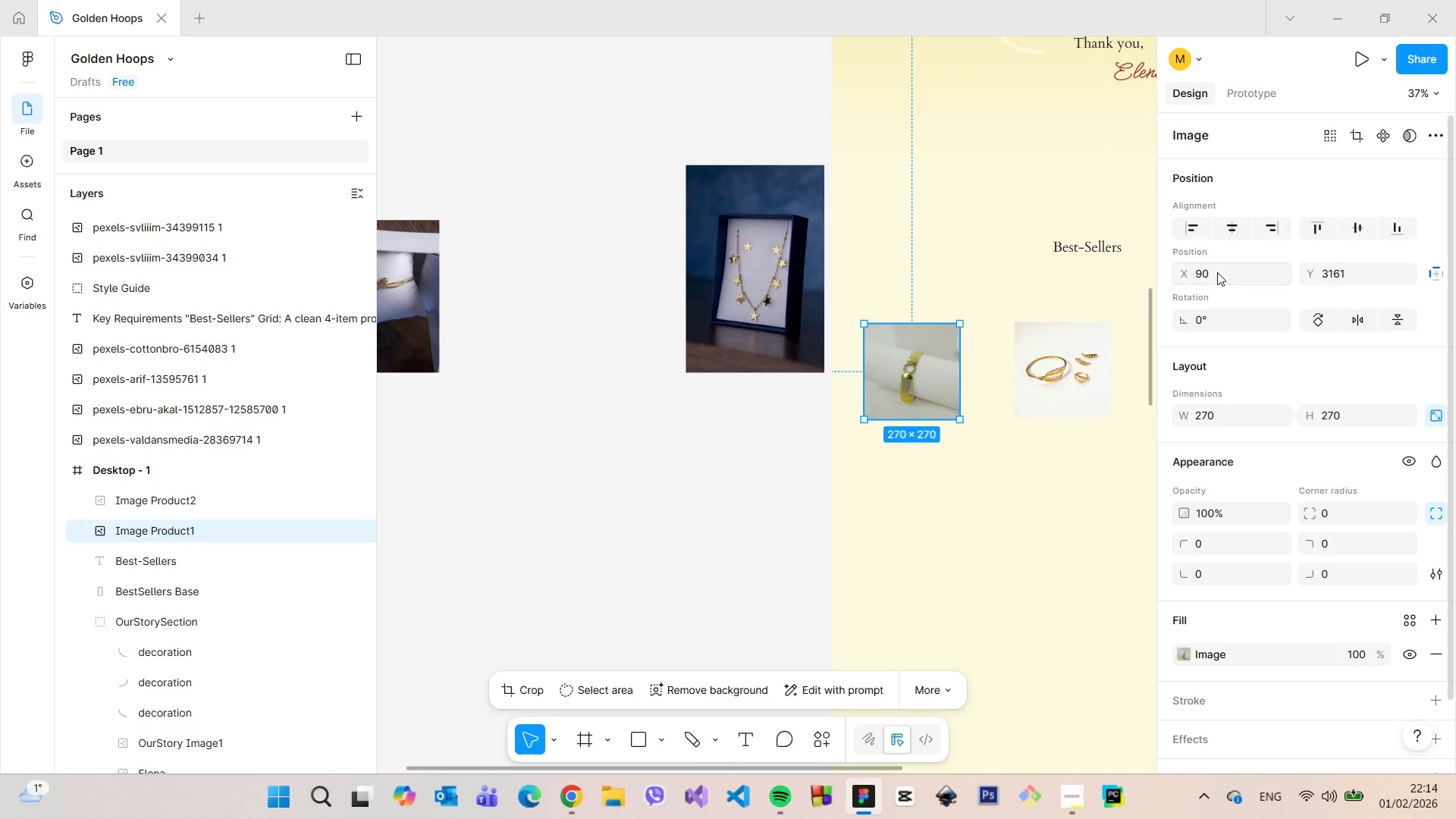 
key(Enter)
 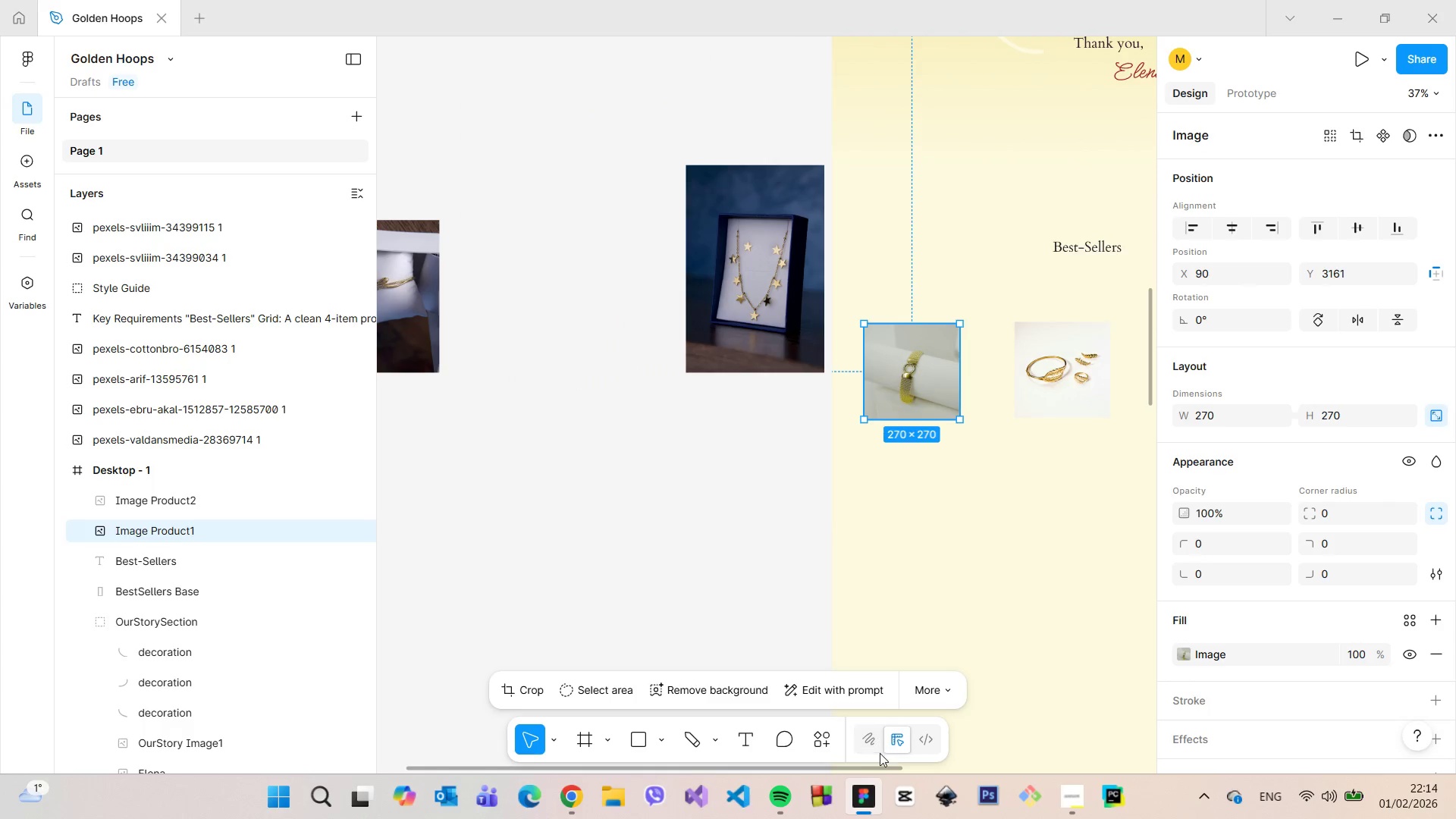 
left_click_drag(start_coordinate=[883, 767], to_coordinate=[1087, 760])
 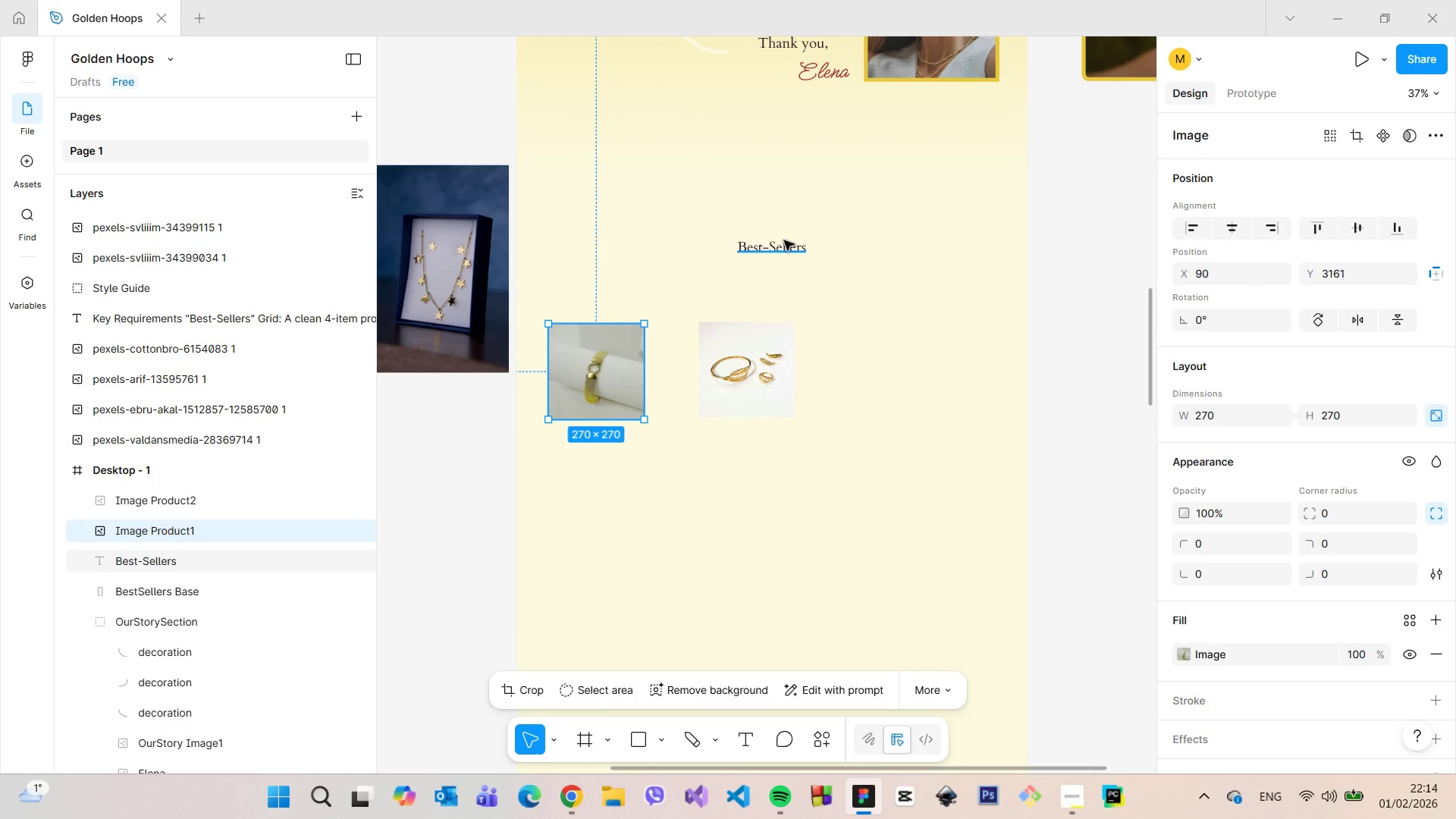 
left_click([784, 241])
 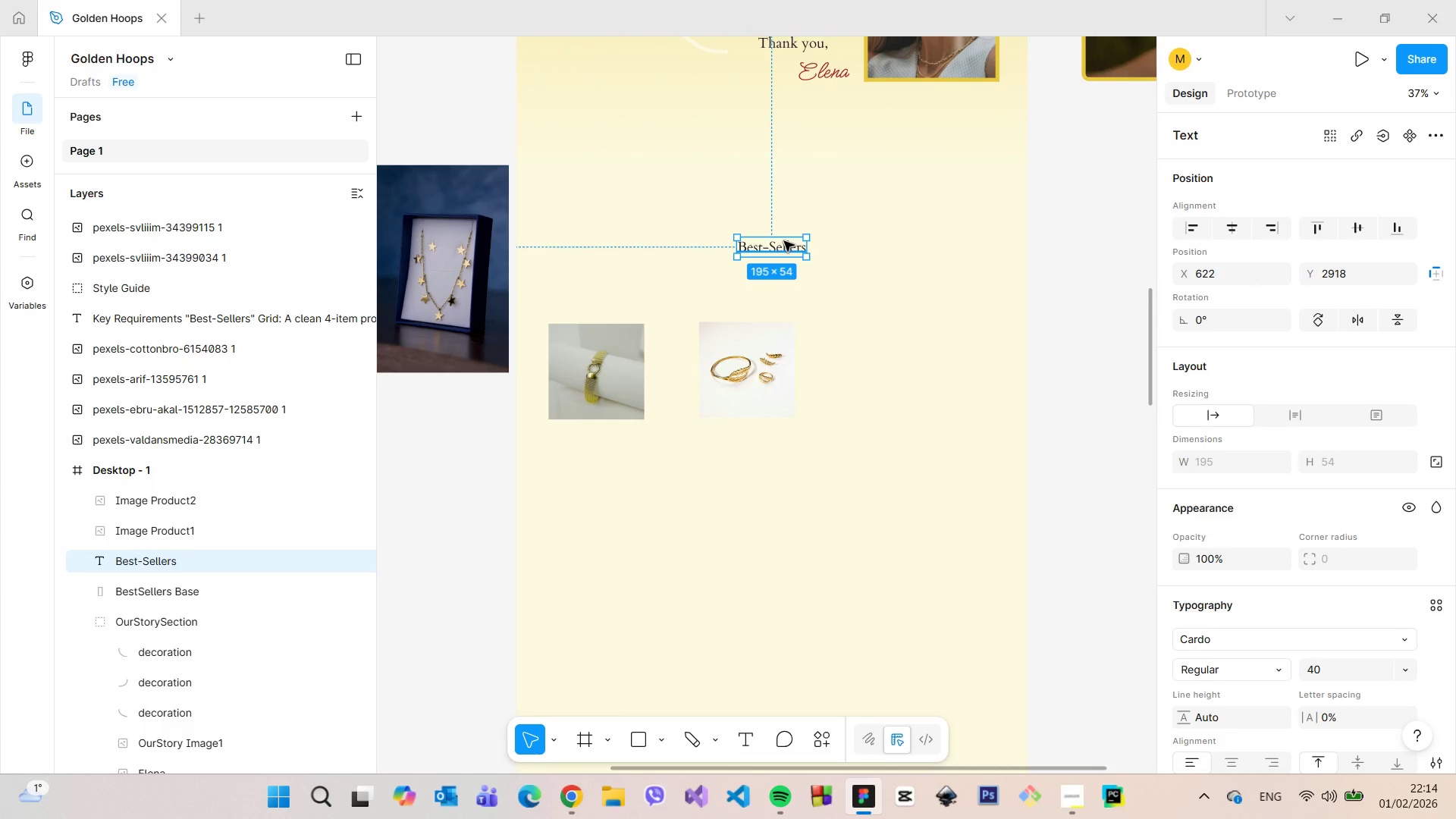 
hold_key(key=AltLeft, duration=1.39)
 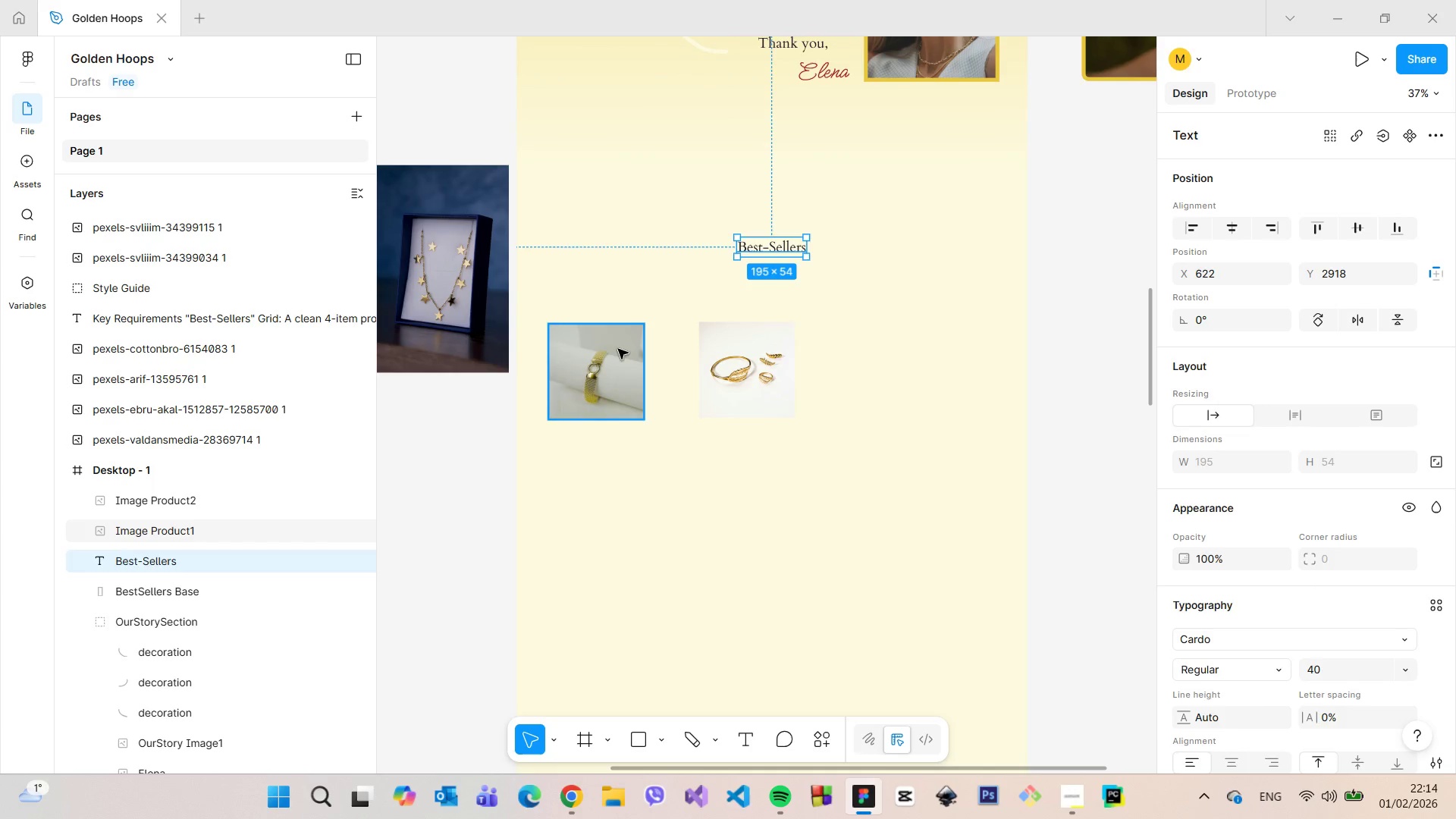 
left_click_drag(start_coordinate=[618, 349], to_coordinate=[620, 384])
 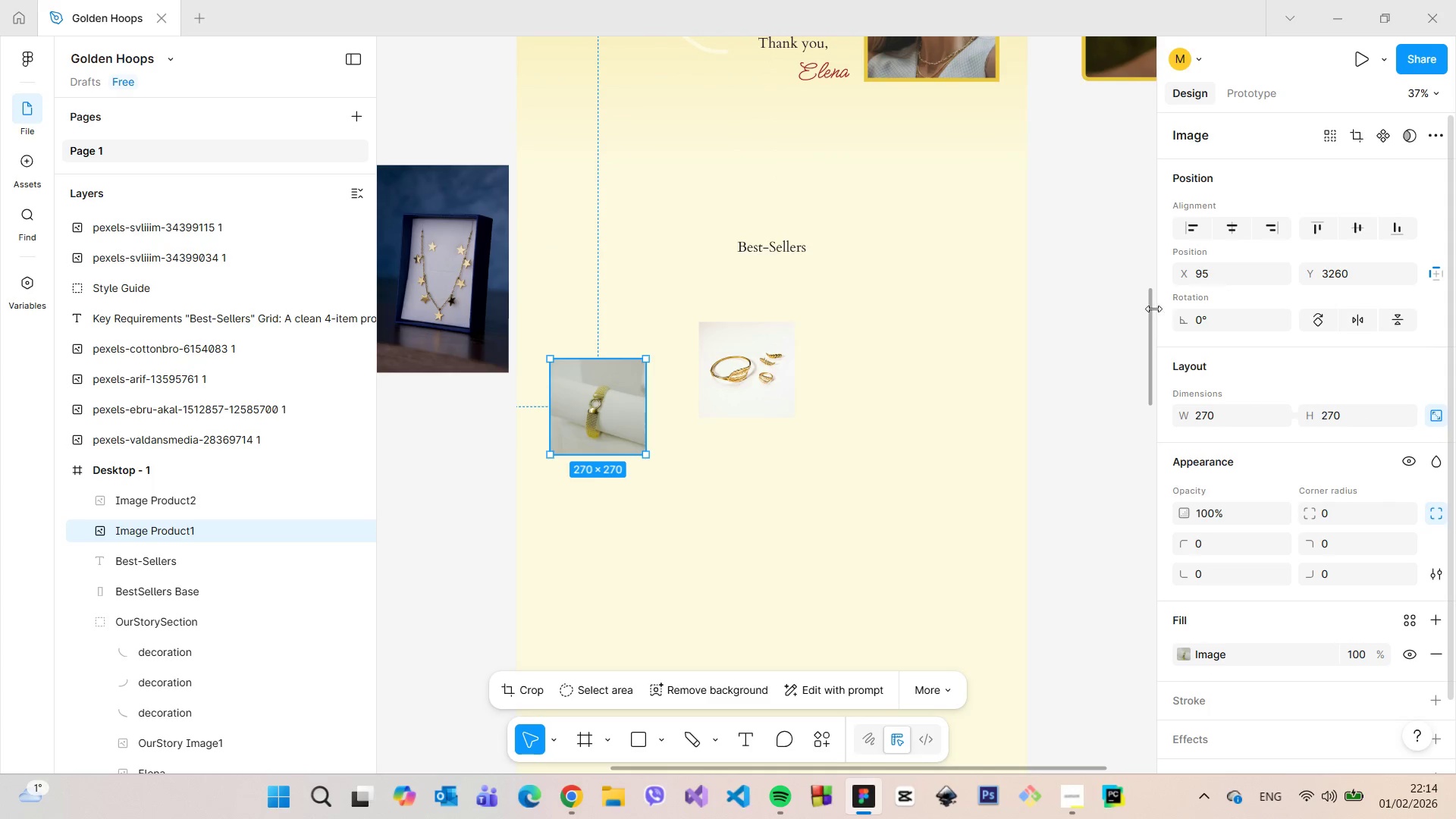 
left_click([1153, 309])
 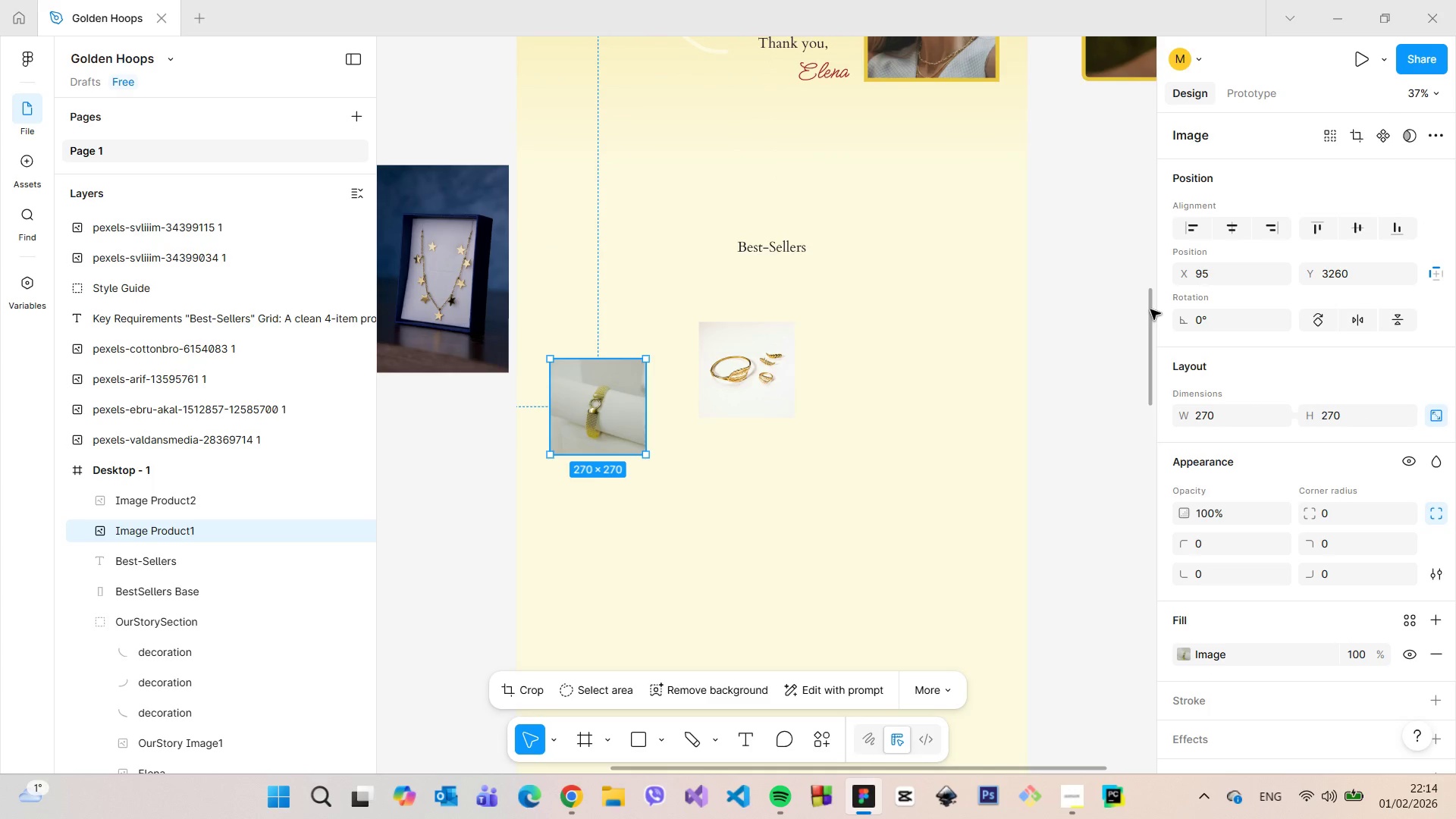 
left_click_drag(start_coordinate=[1150, 309], to_coordinate=[1150, 296])
 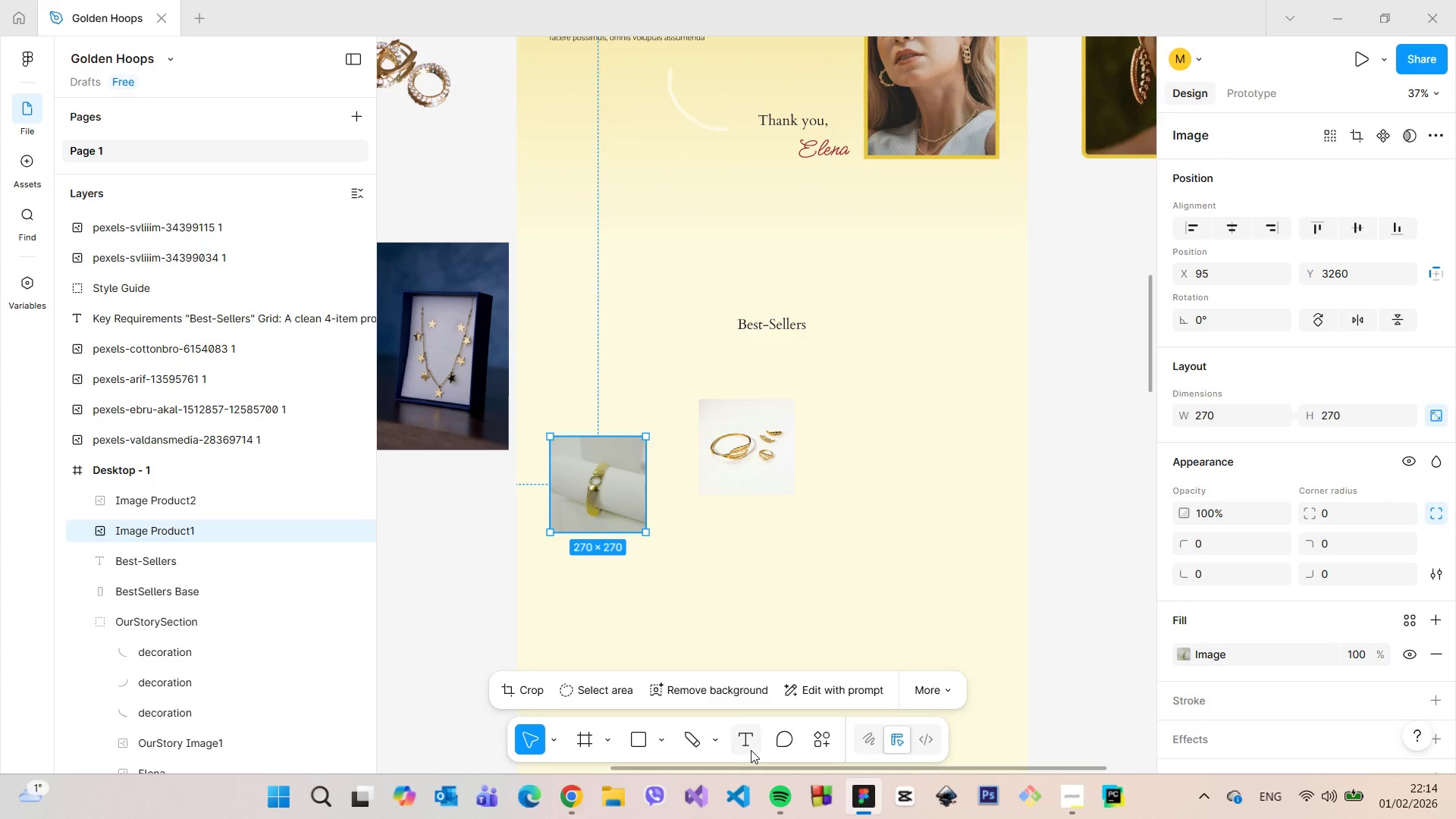 
left_click([751, 750])
 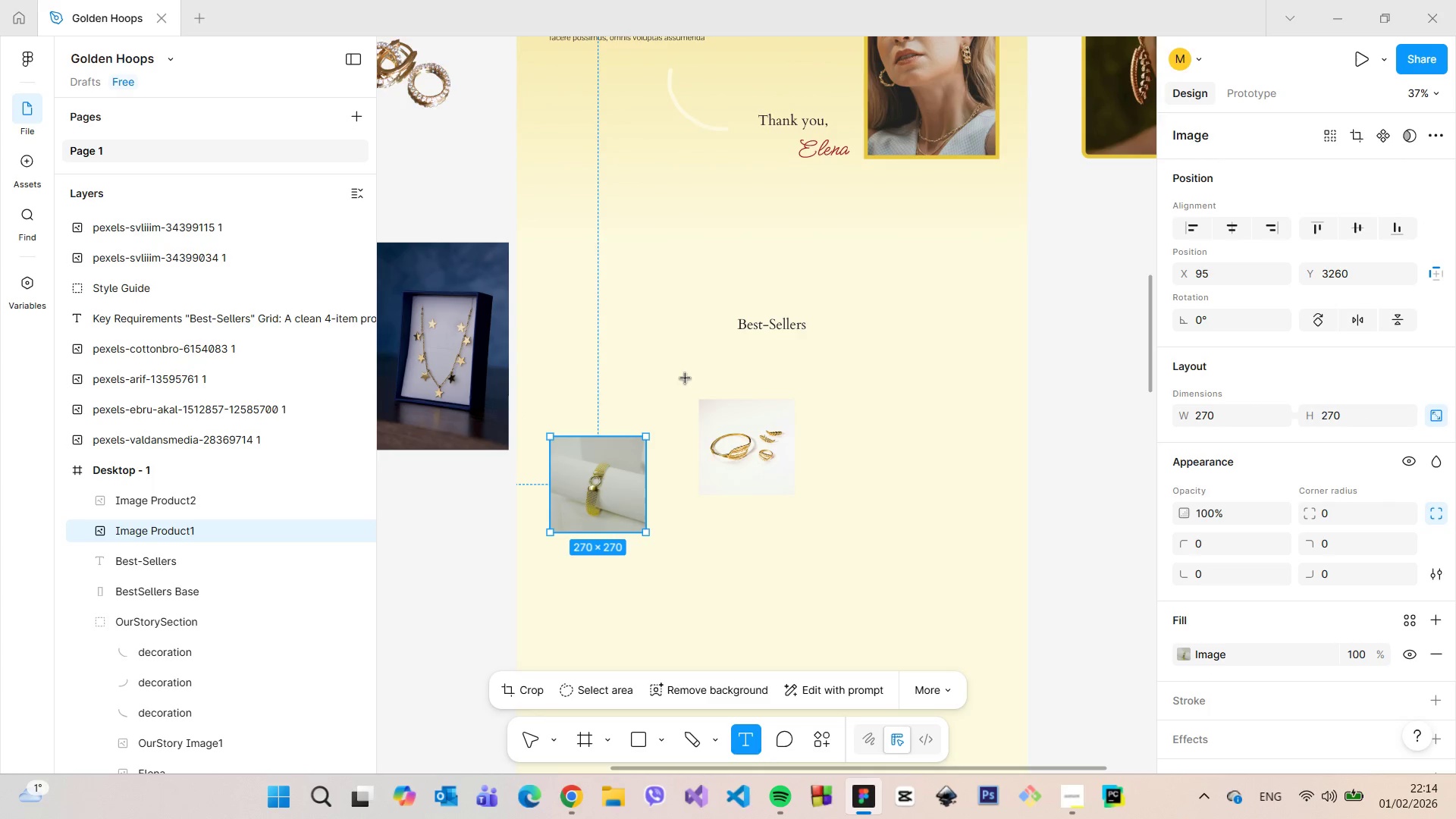 
left_click([685, 346])
 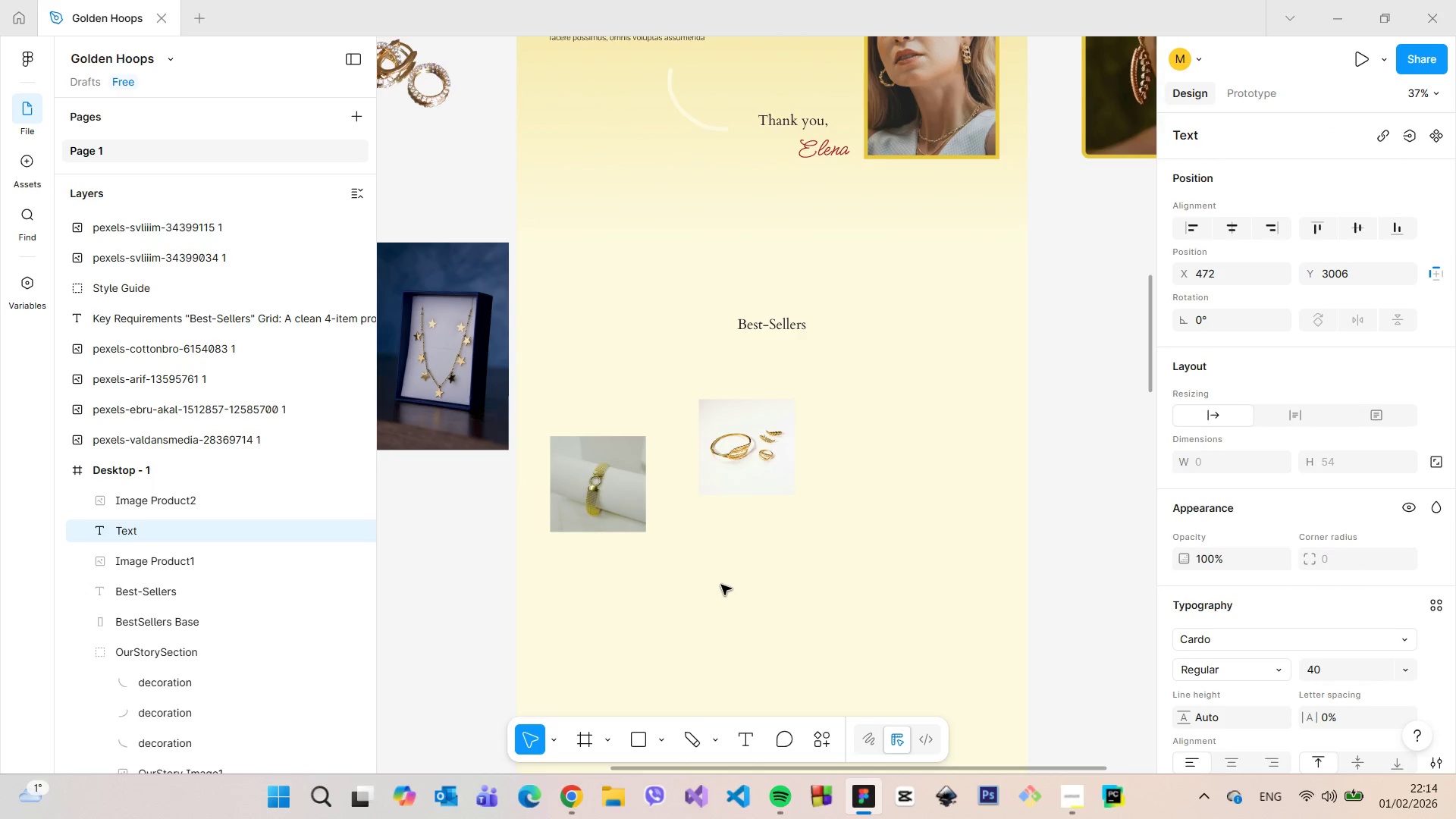 
type(lorem)
 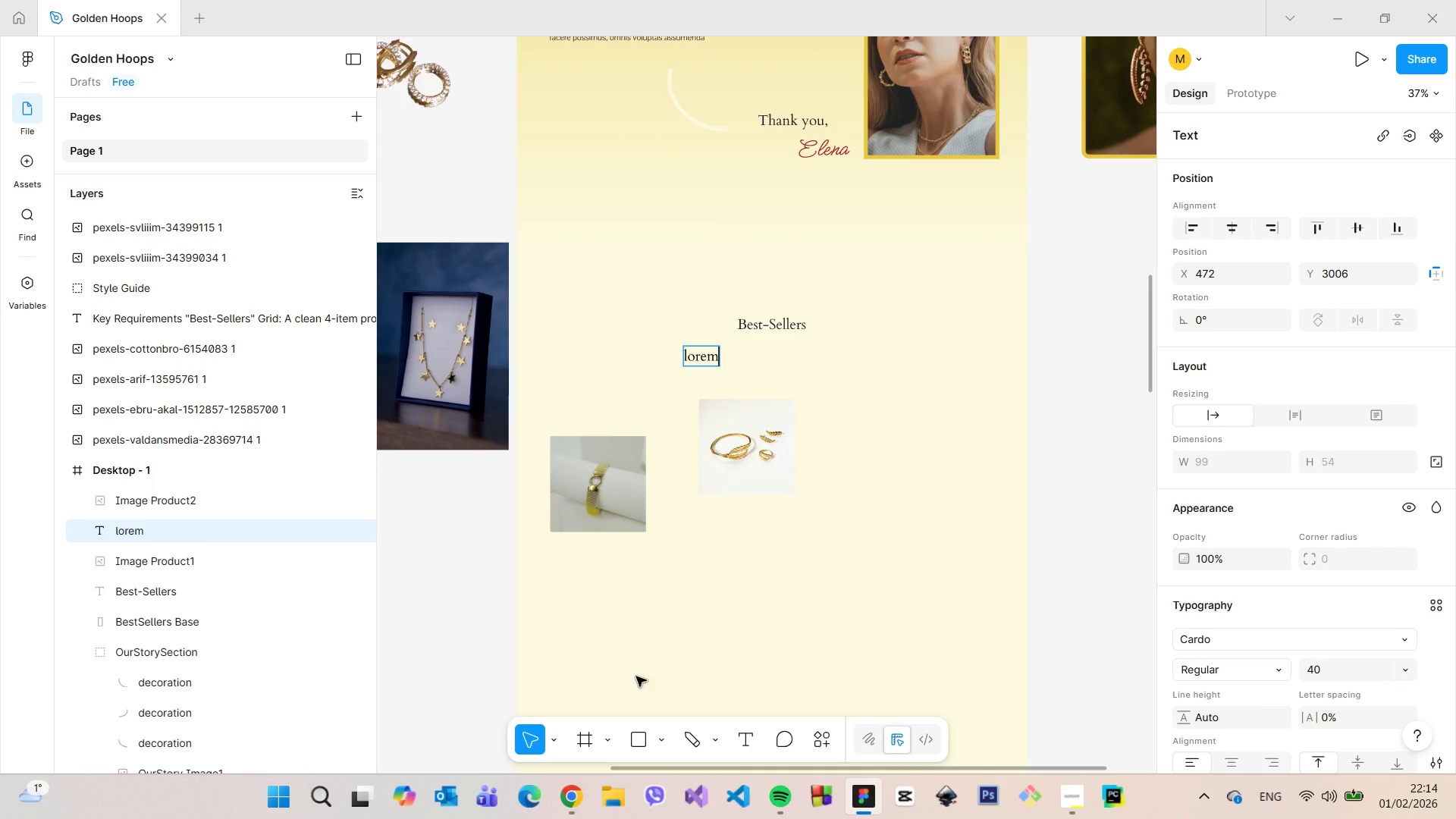 
left_click([569, 818])
 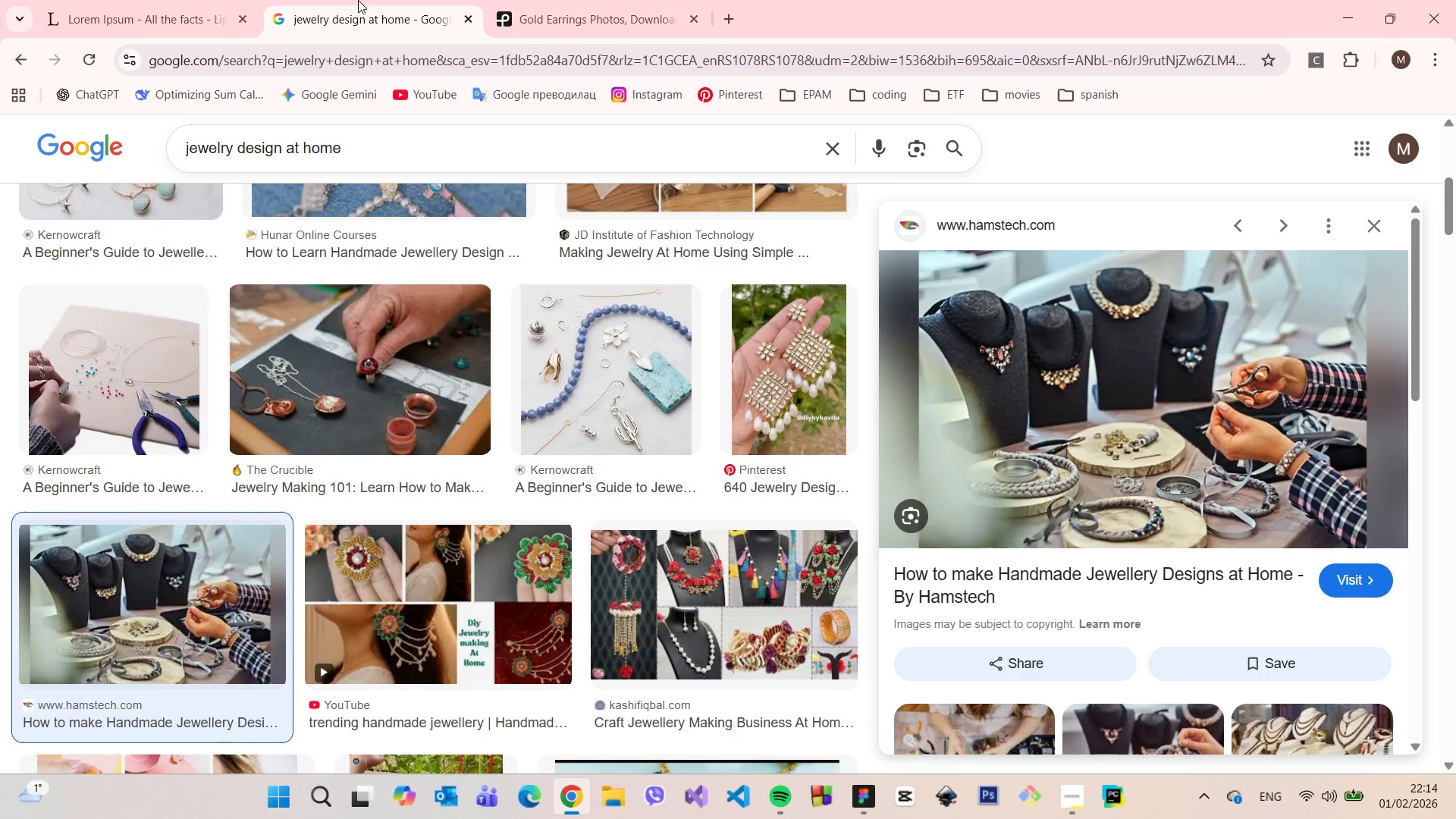 
left_click([146, 0])
 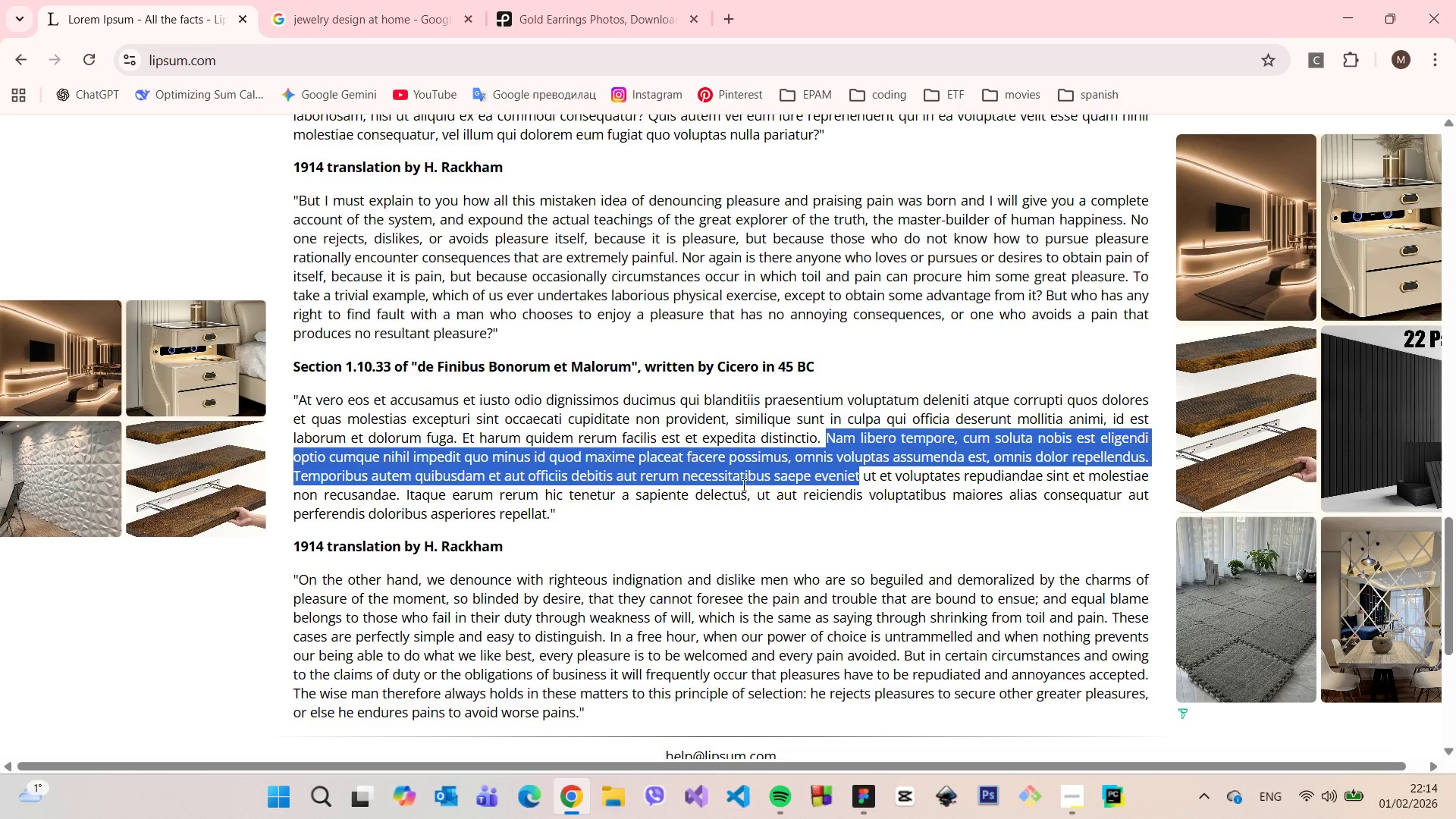 
left_click([704, 414])
 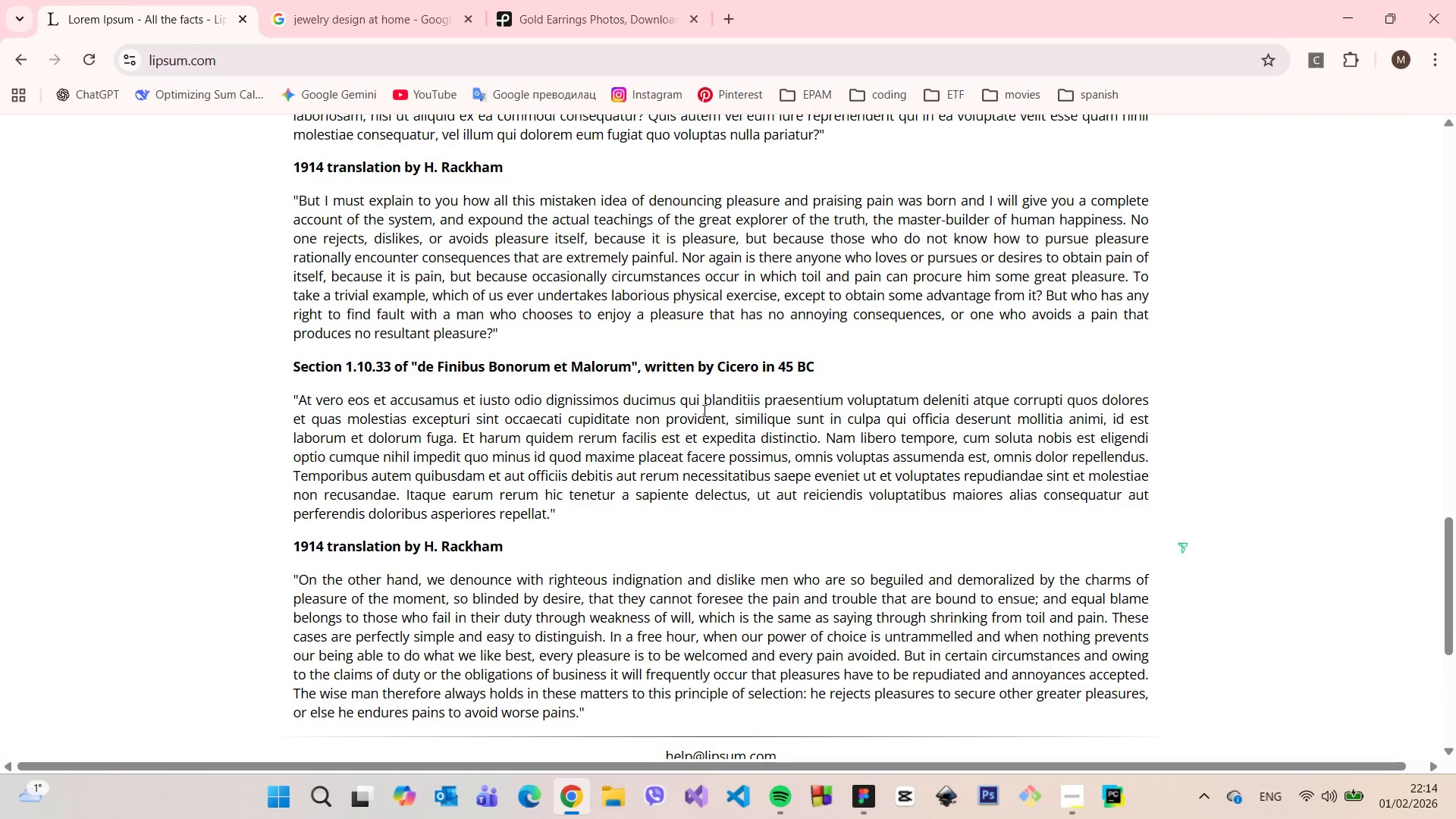 
scroll: coordinate [703, 410], scroll_direction: down, amount: 2.0
 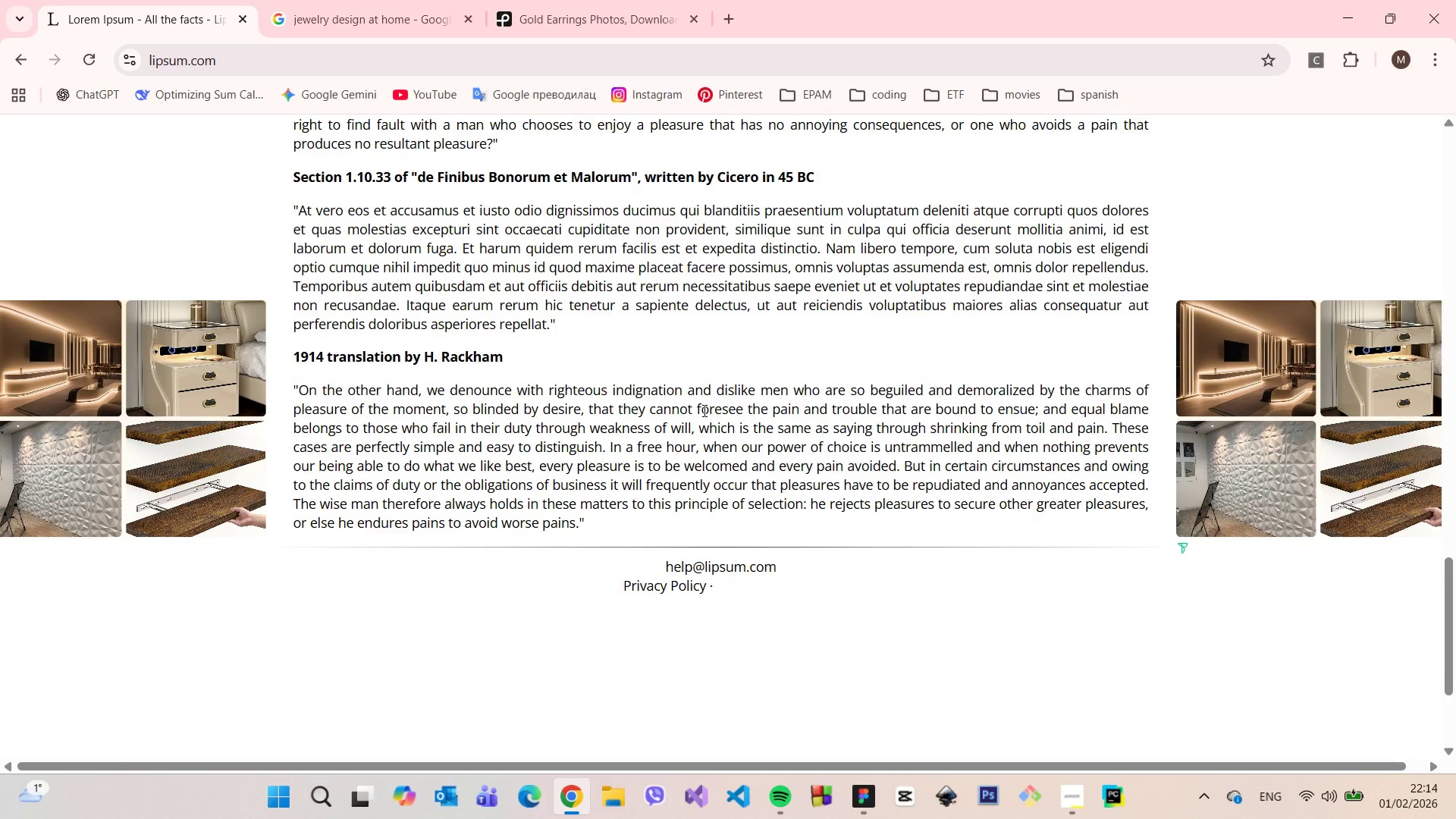 
scroll: coordinate [704, 411], scroll_direction: up, amount: 1.0
 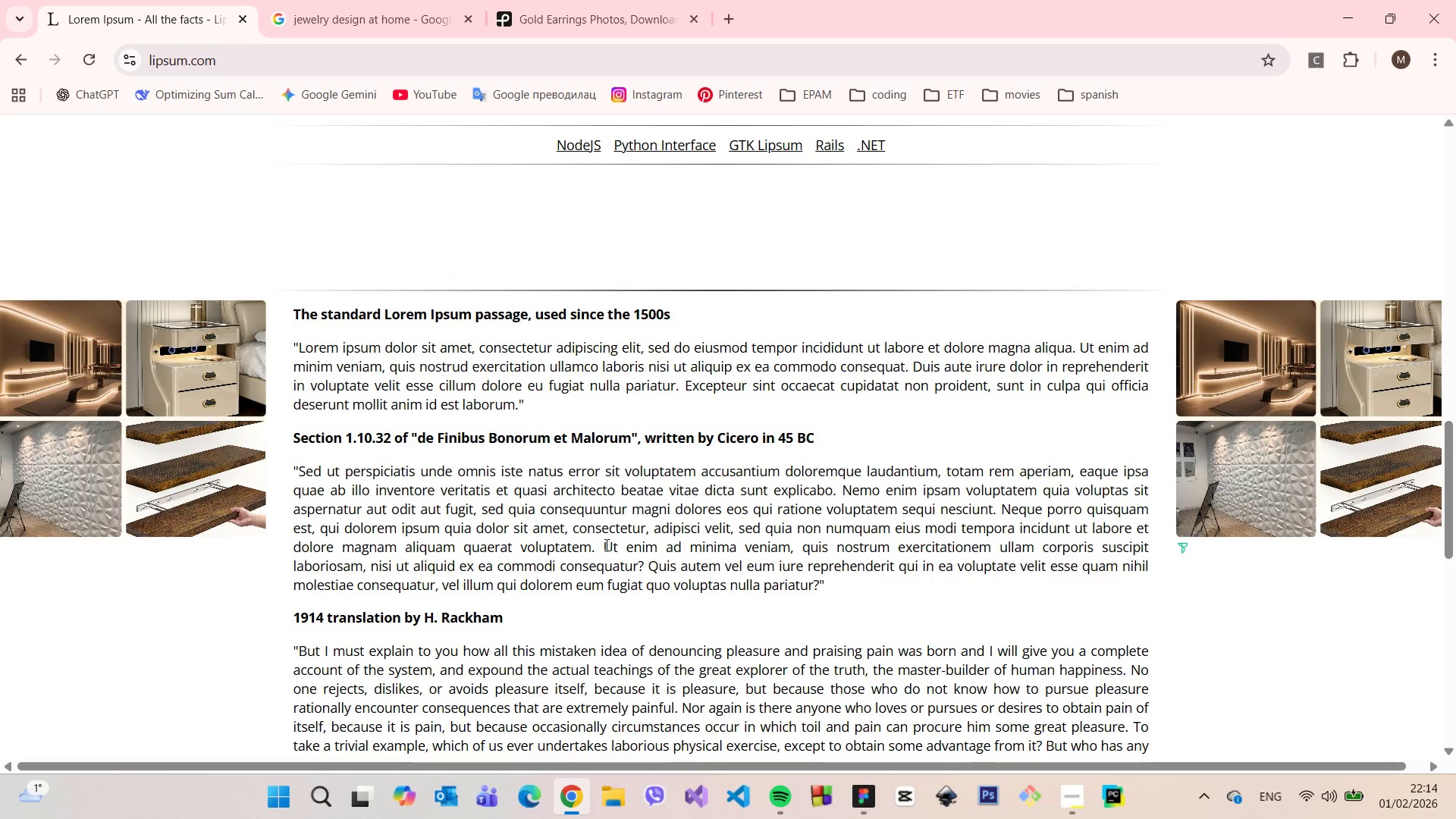 
left_click_drag(start_coordinate=[648, 572], to_coordinate=[812, 581])
 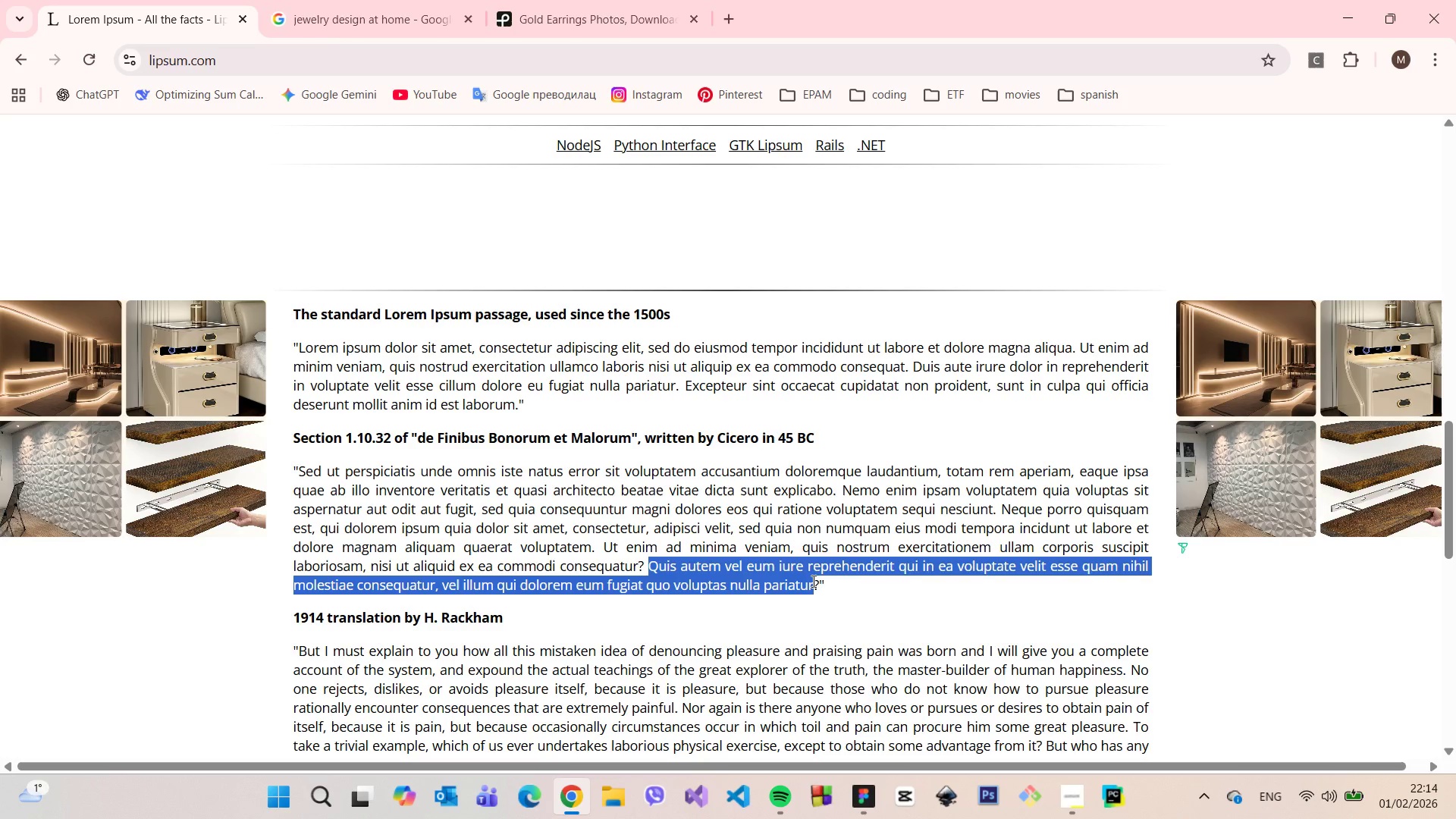 
key(Control+C)
 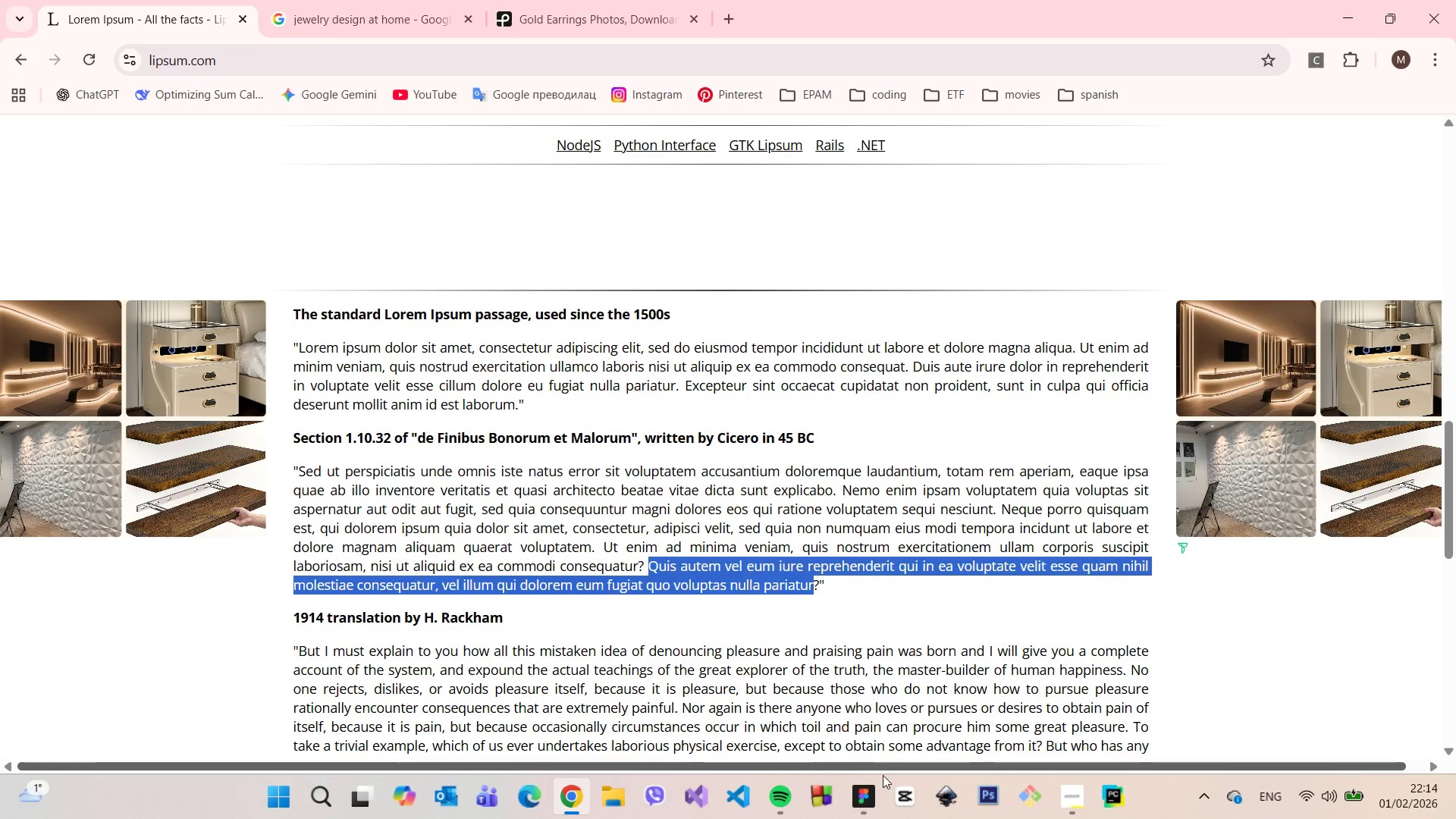 
left_click([880, 791])
 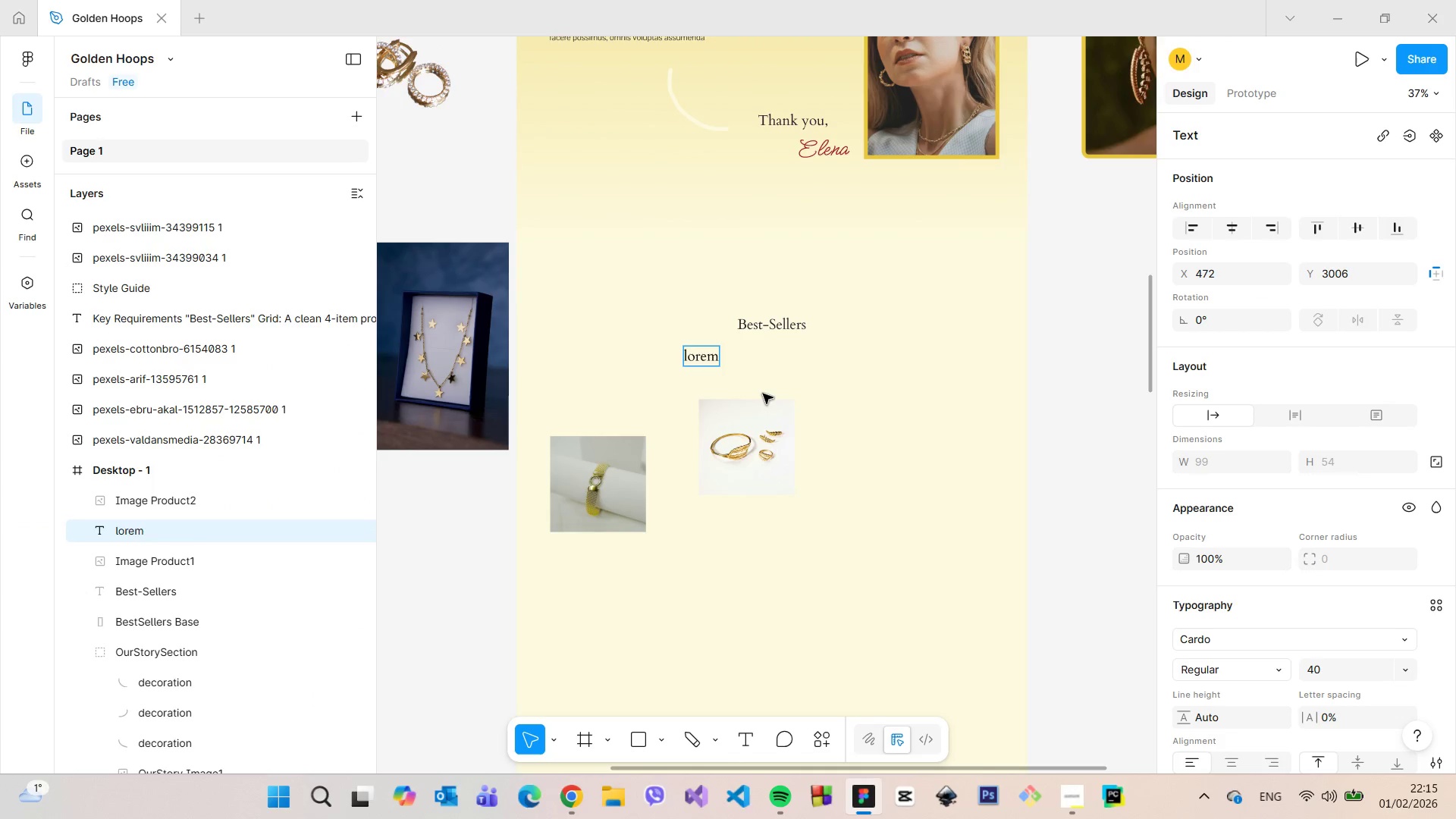 
key(Space)
 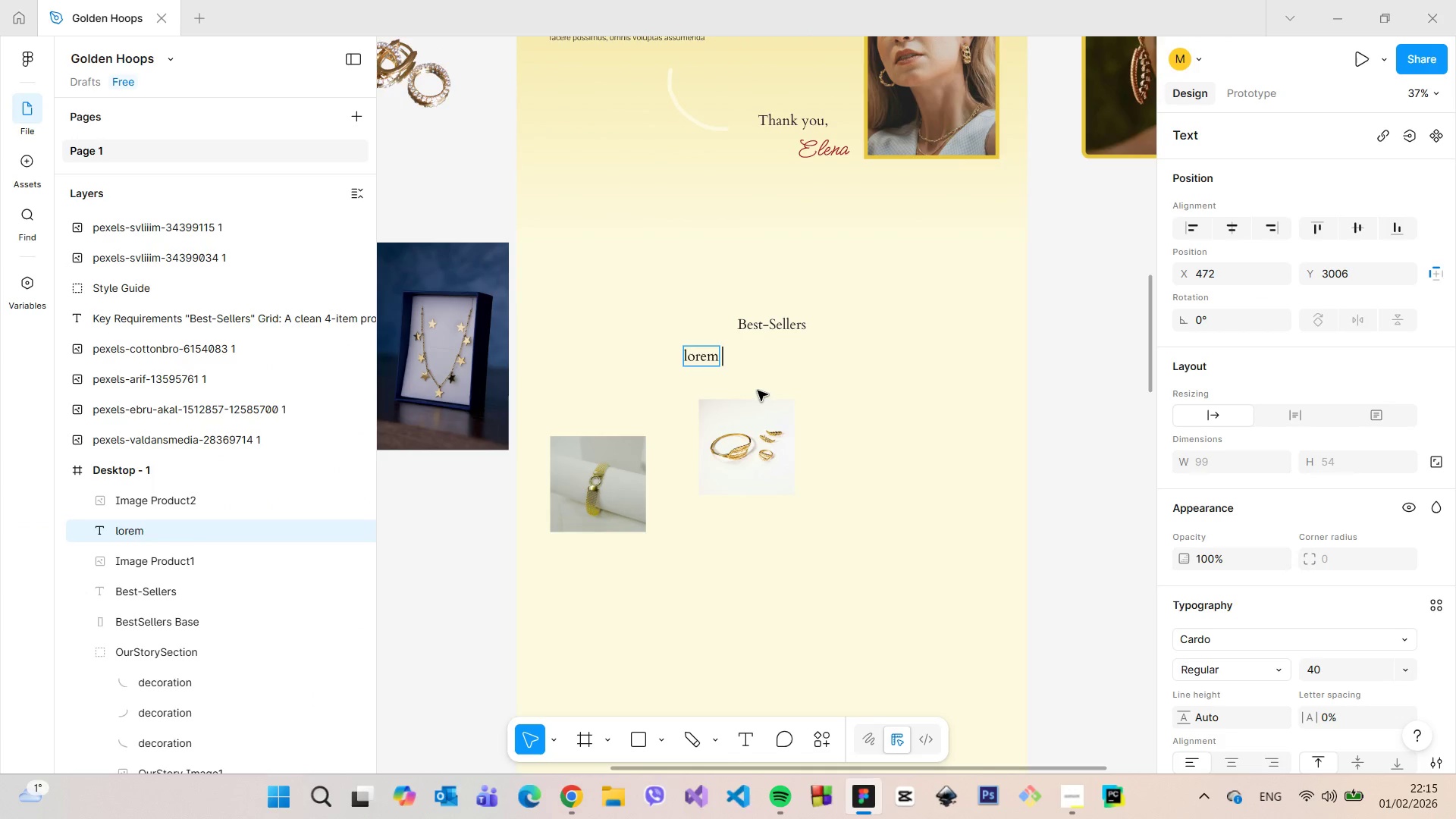 
key(Control+V)
 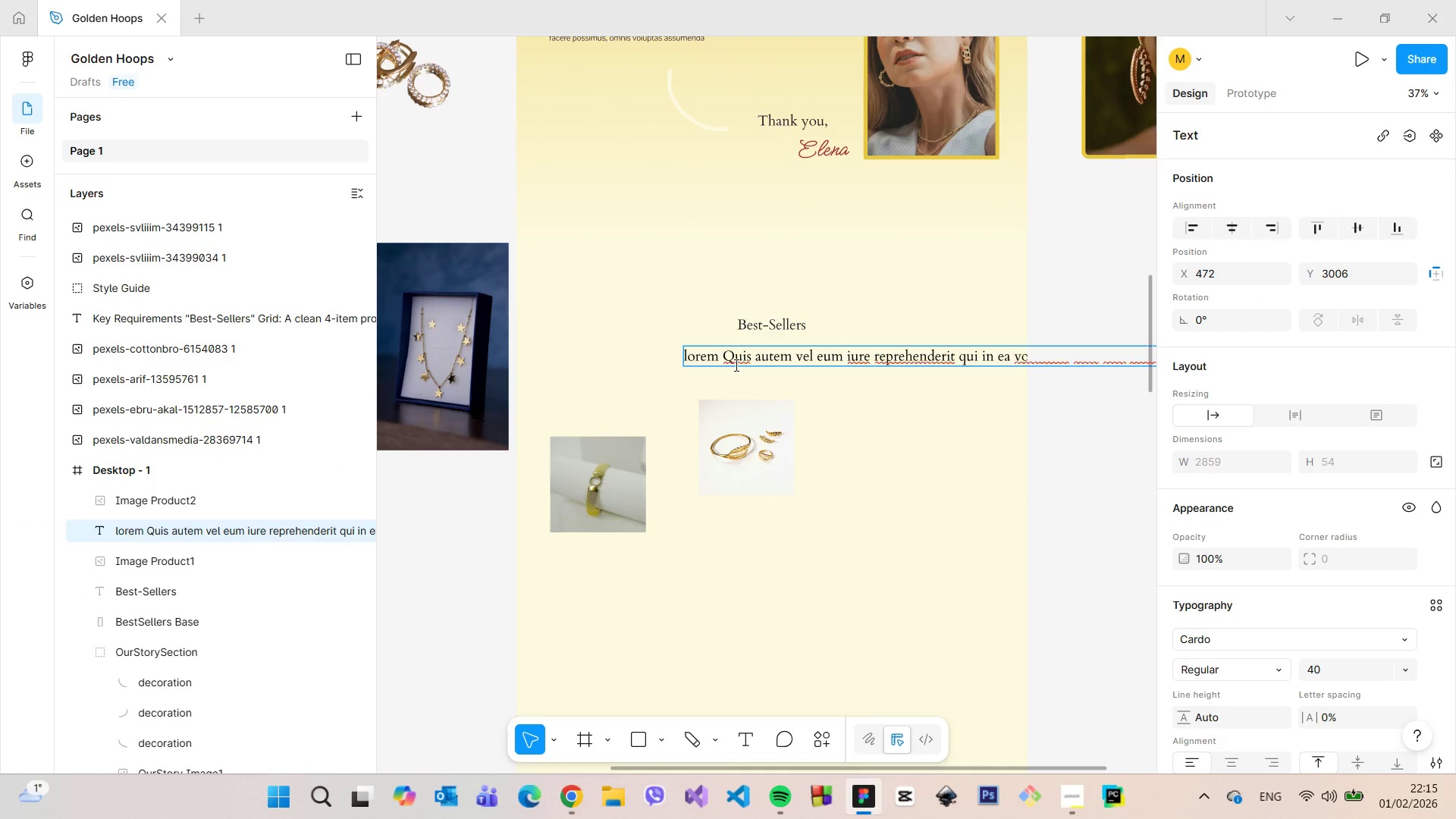 
left_click_drag(start_coordinate=[726, 359], to_coordinate=[676, 353])
 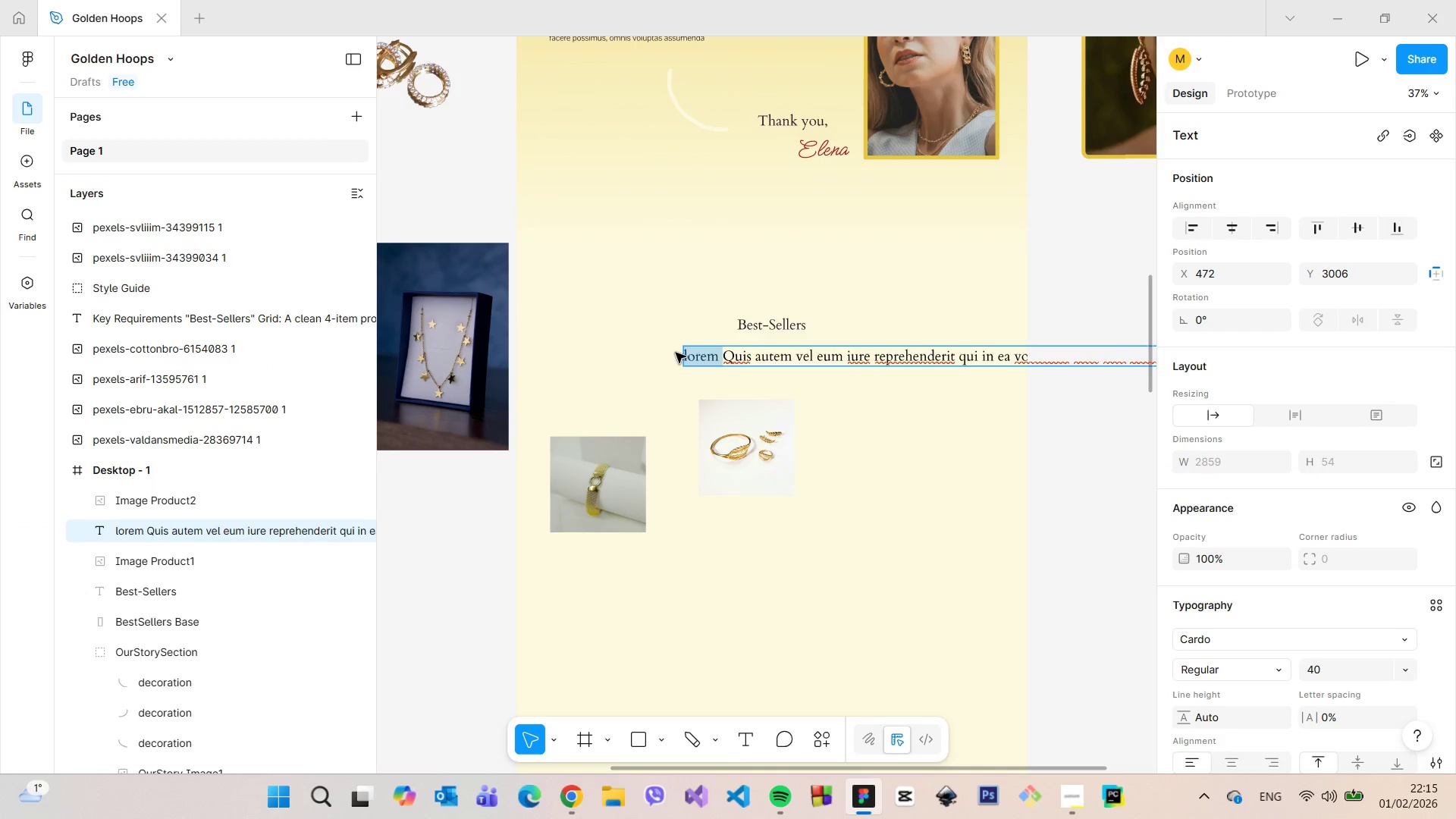 
key(Backspace)
 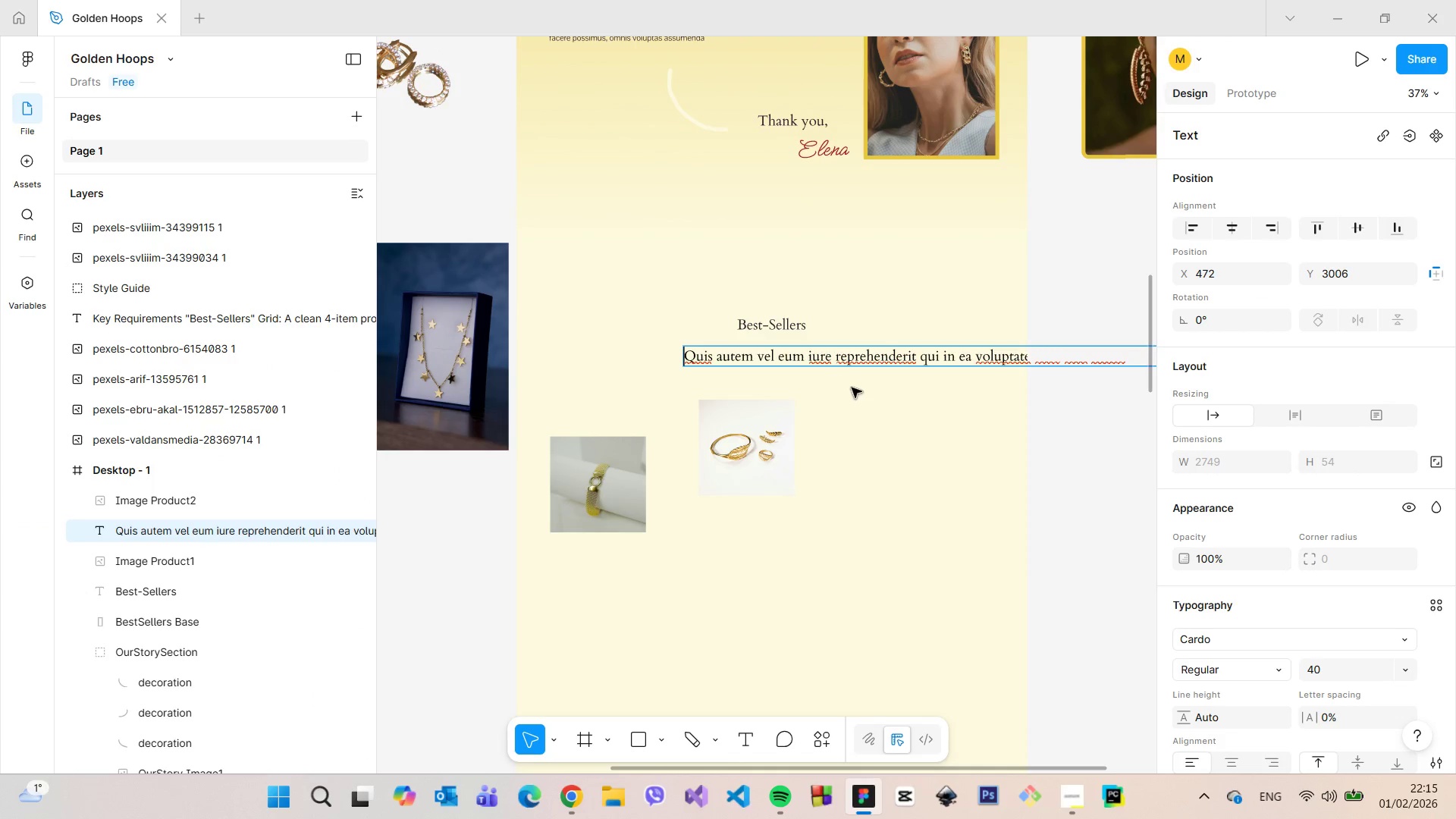 
left_click([852, 388])
 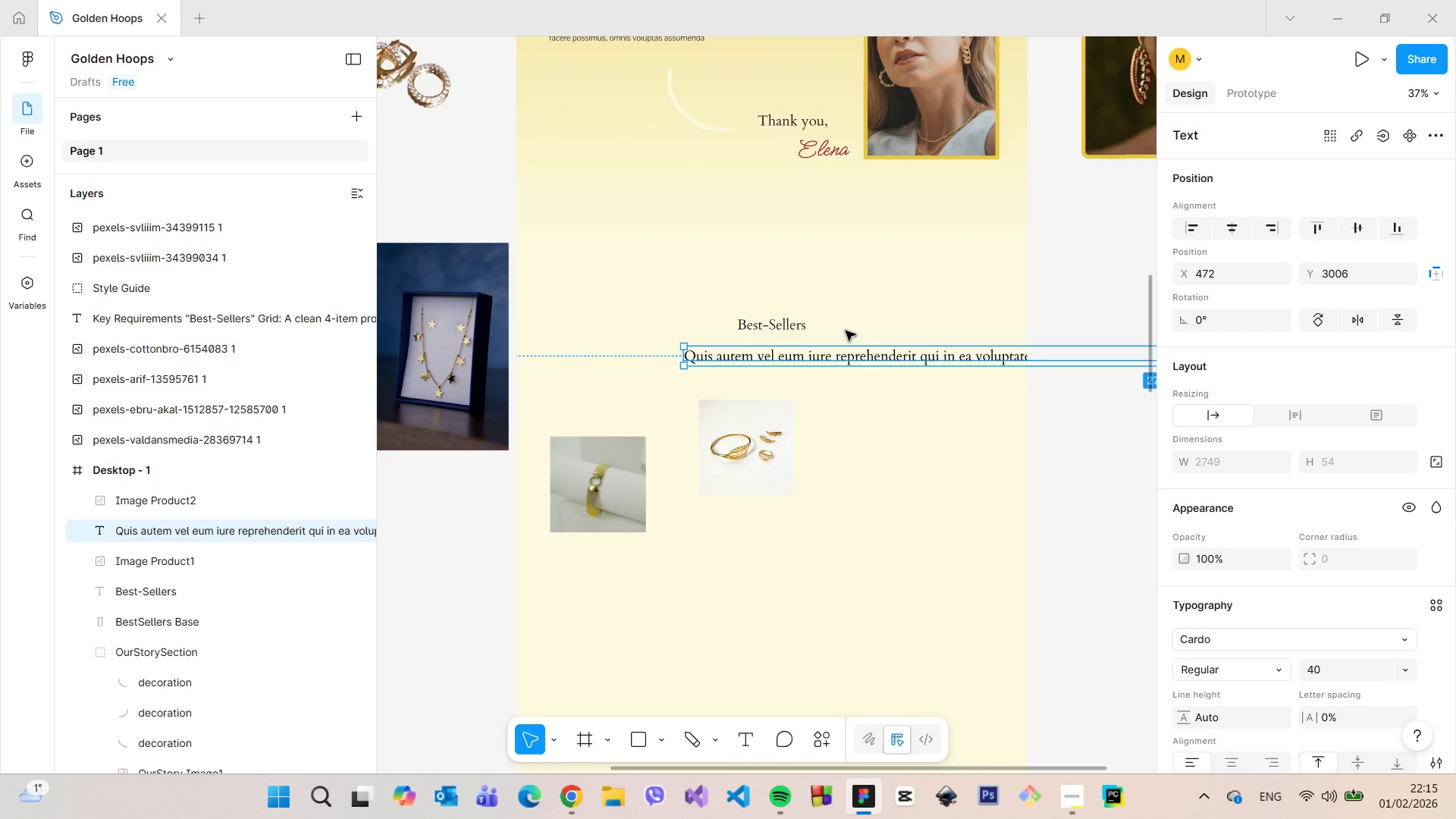 
scroll: coordinate [807, 165], scroll_direction: down, amount: 3.0
 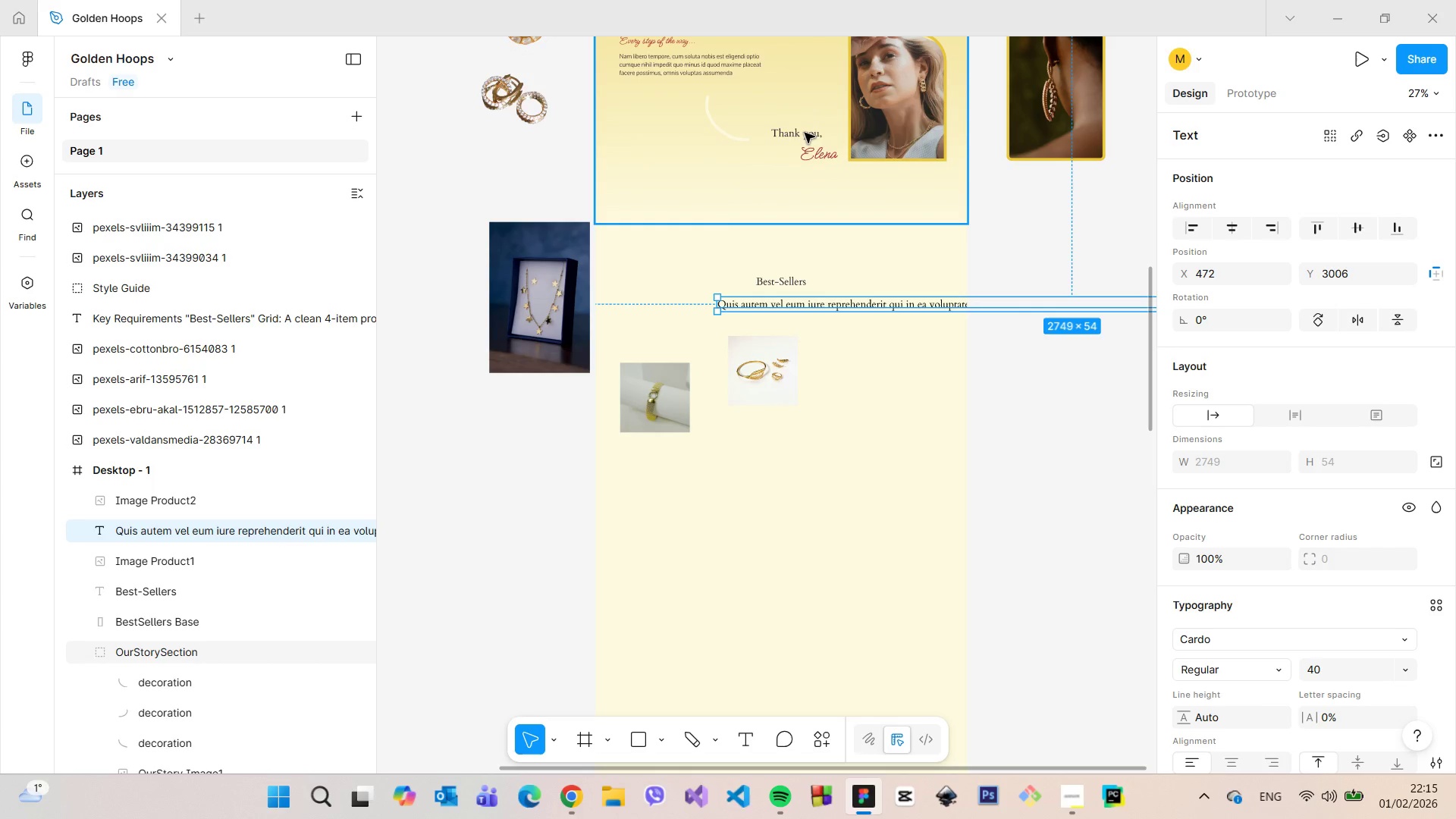 
double_click([805, 133])
 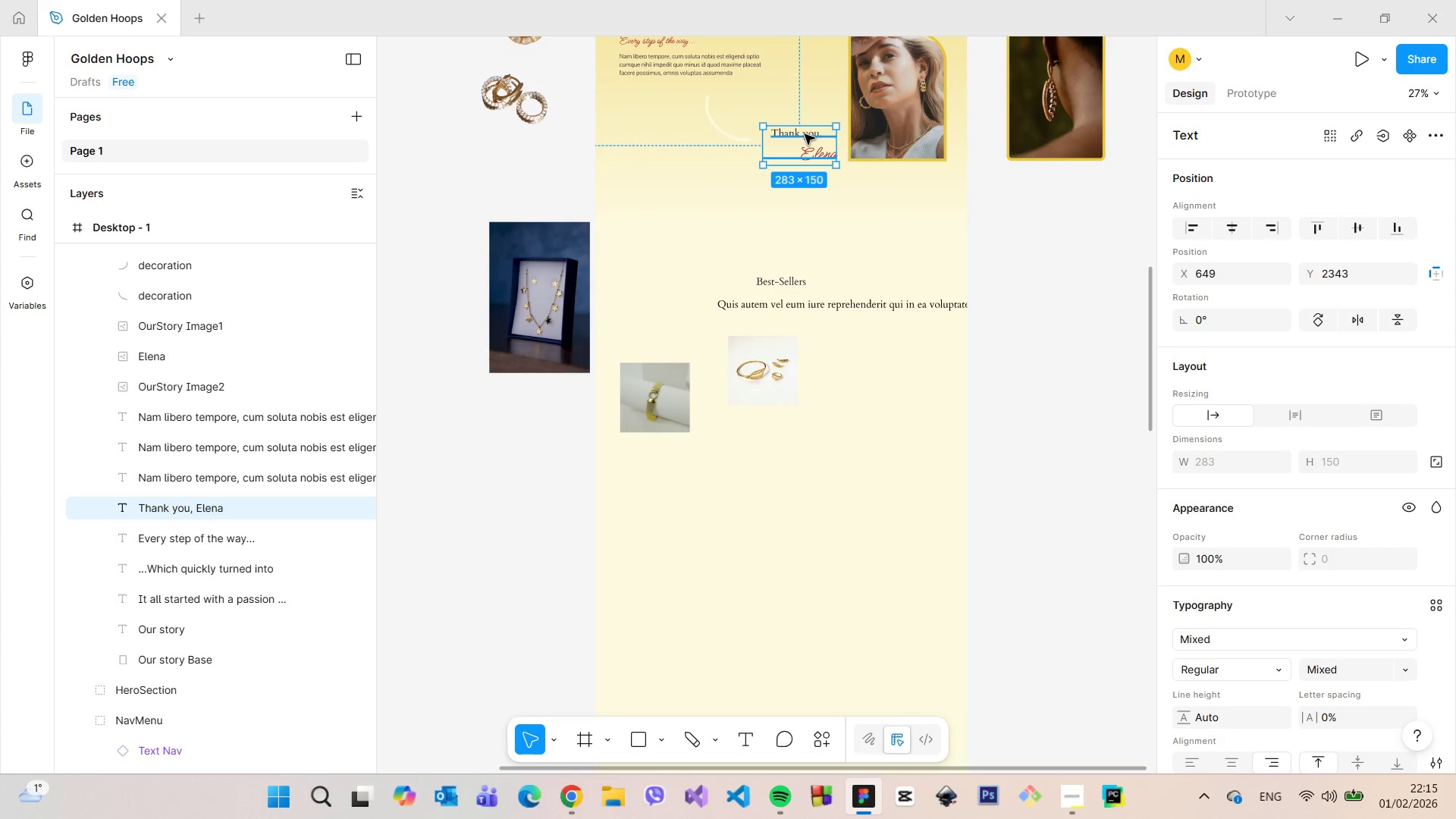 
double_click([805, 134])
 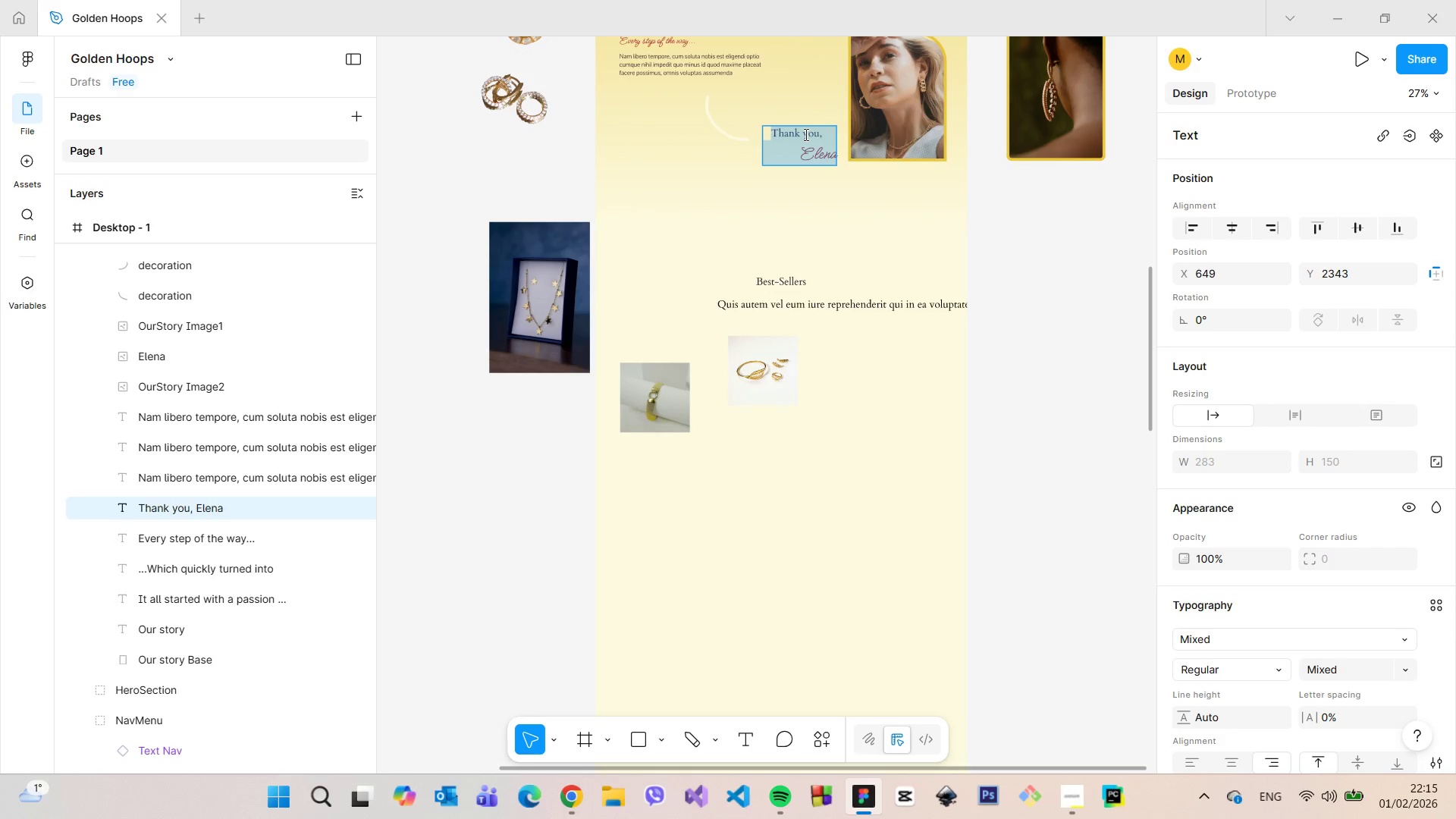 
left_click([805, 134])
 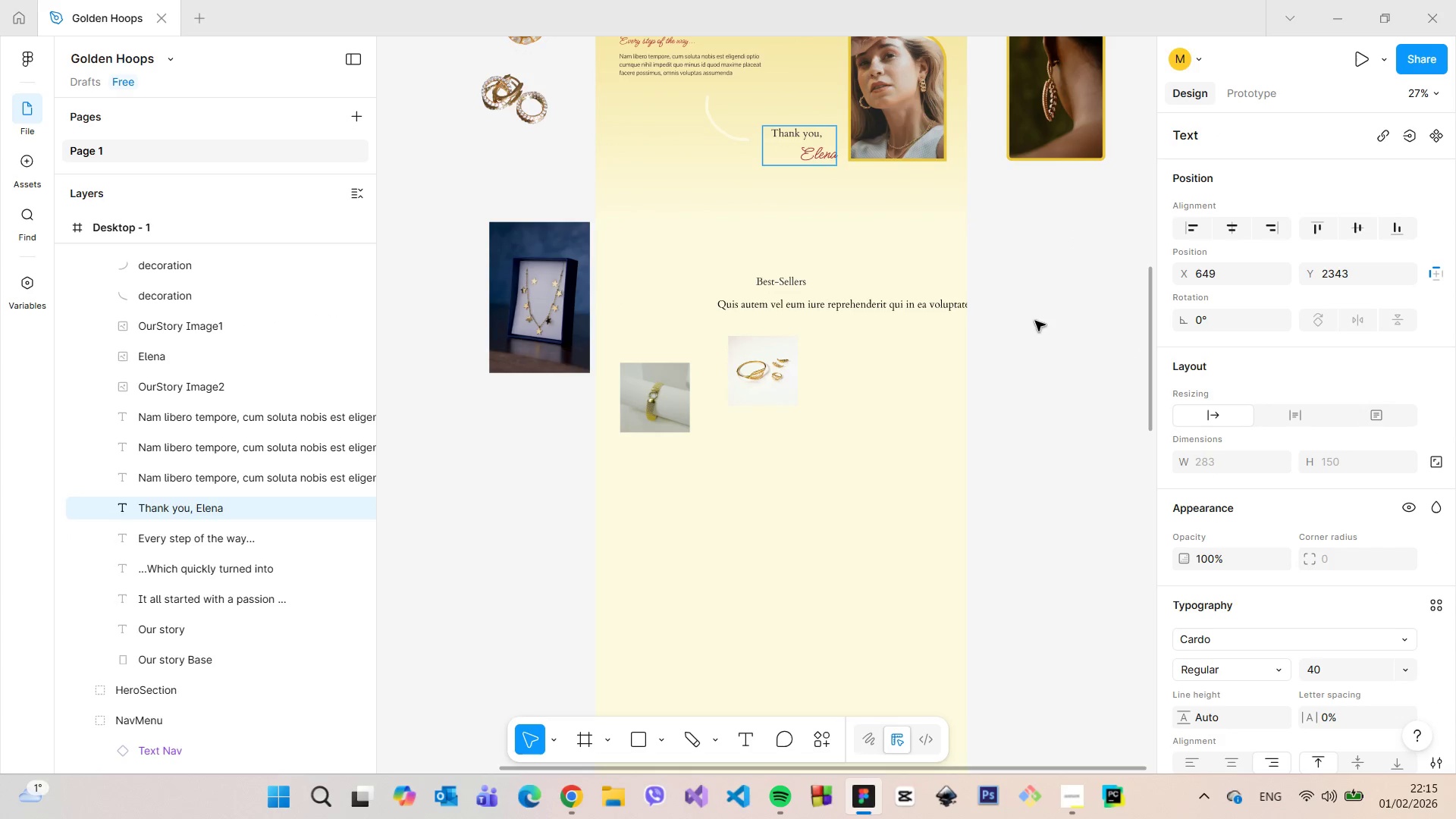 
left_click_drag(start_coordinate=[1150, 322], to_coordinate=[1149, 308])
 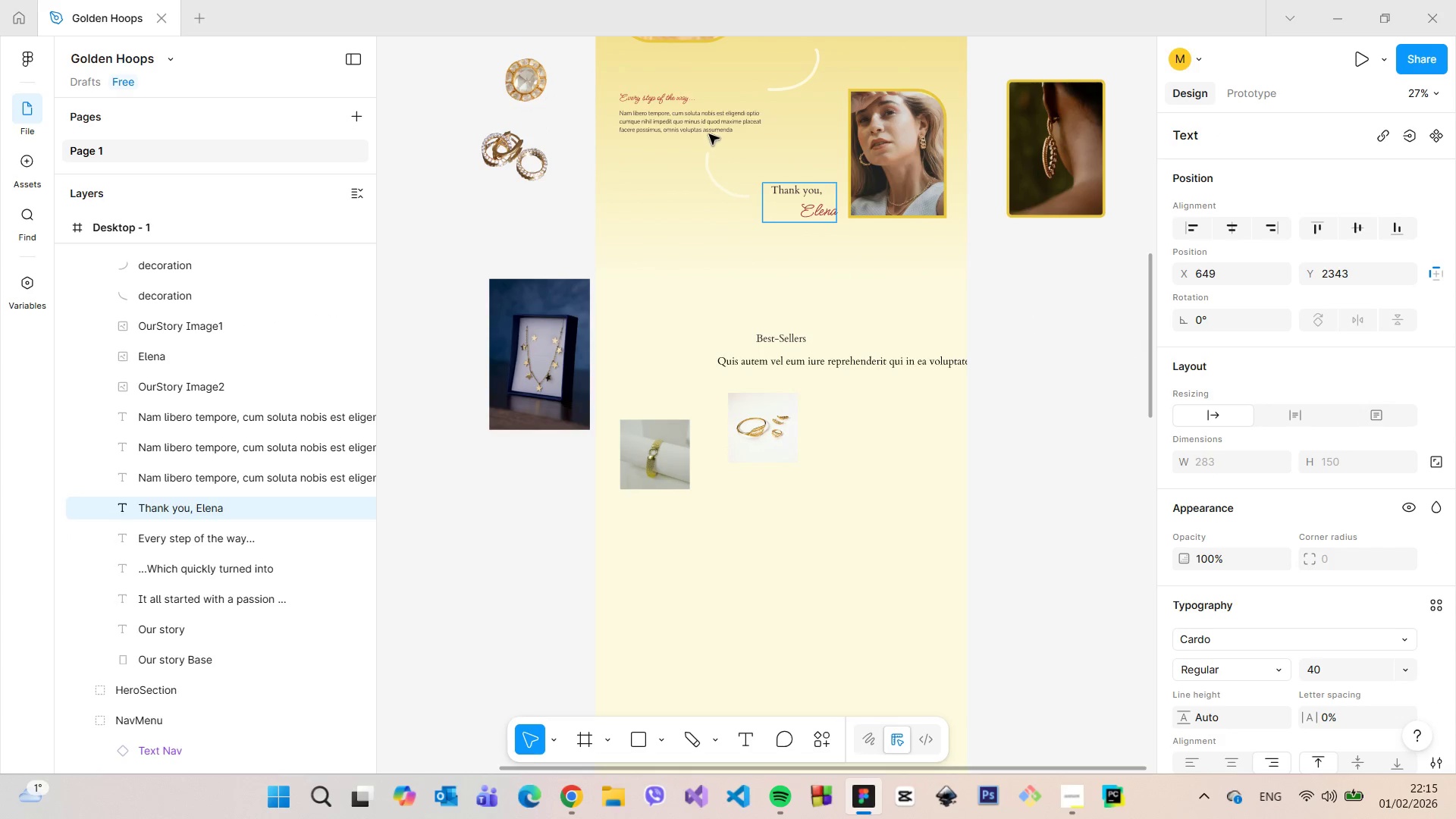 
left_click([704, 124])
 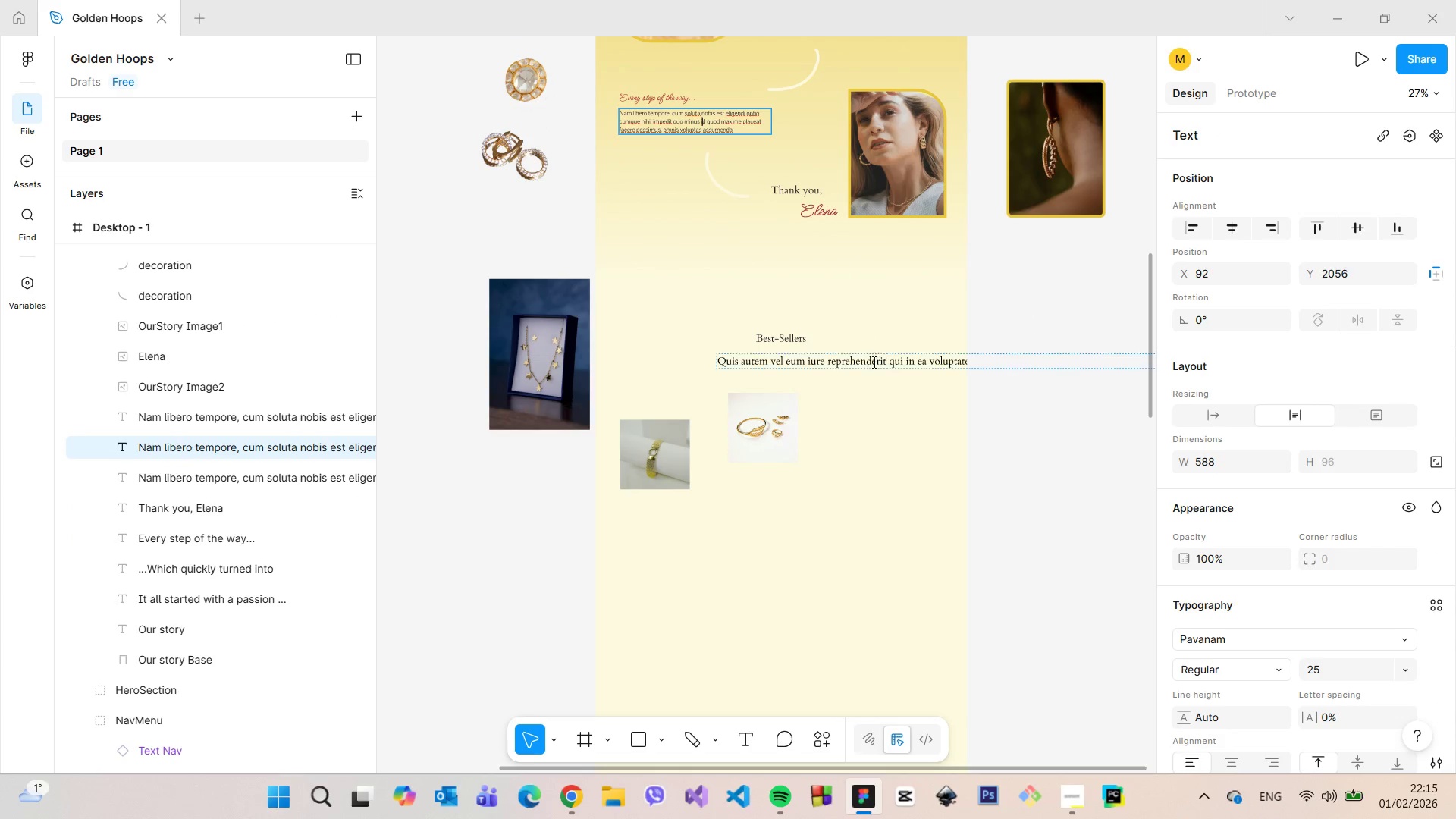 
double_click([873, 366])
 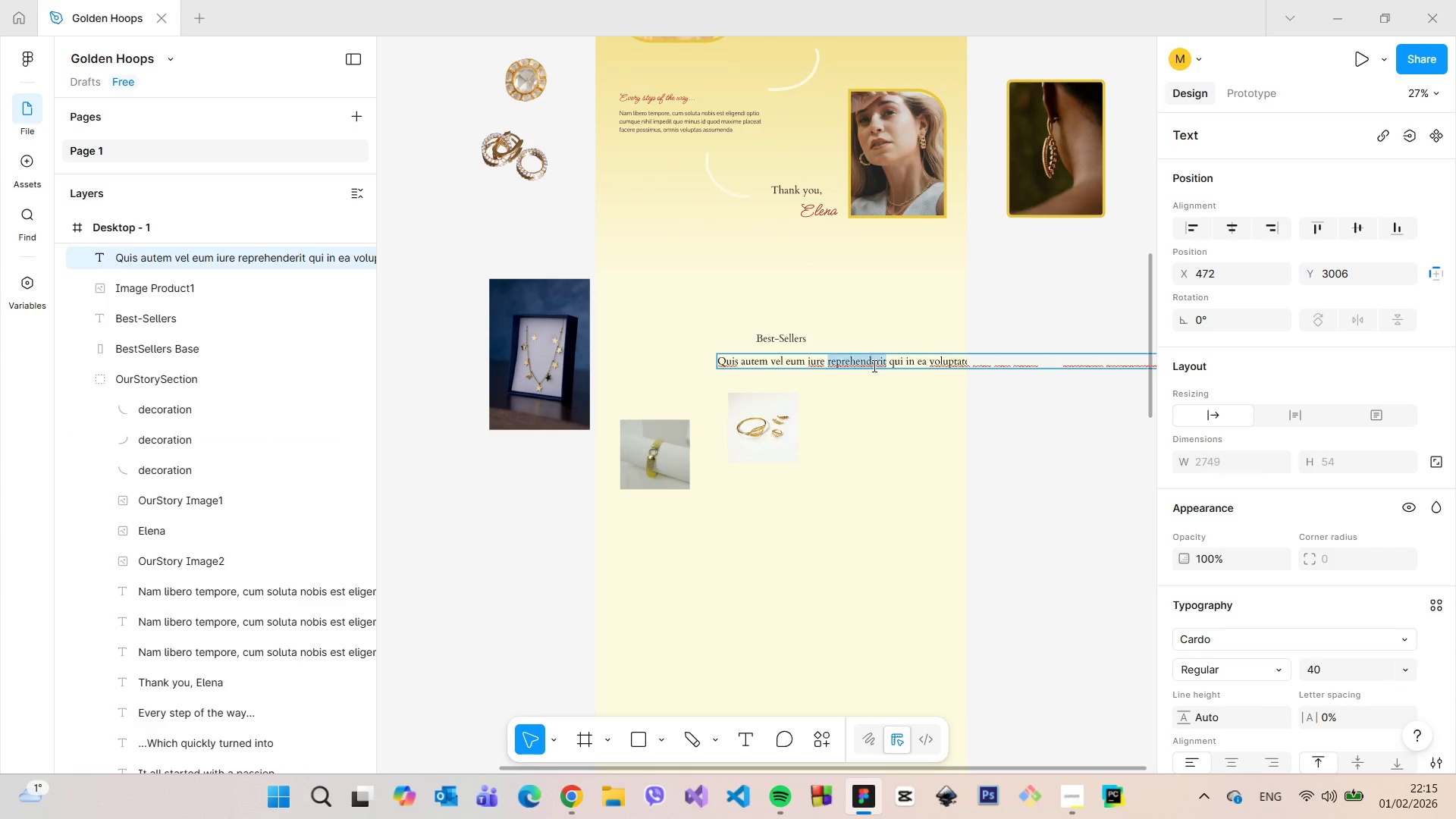 
triple_click([873, 366])
 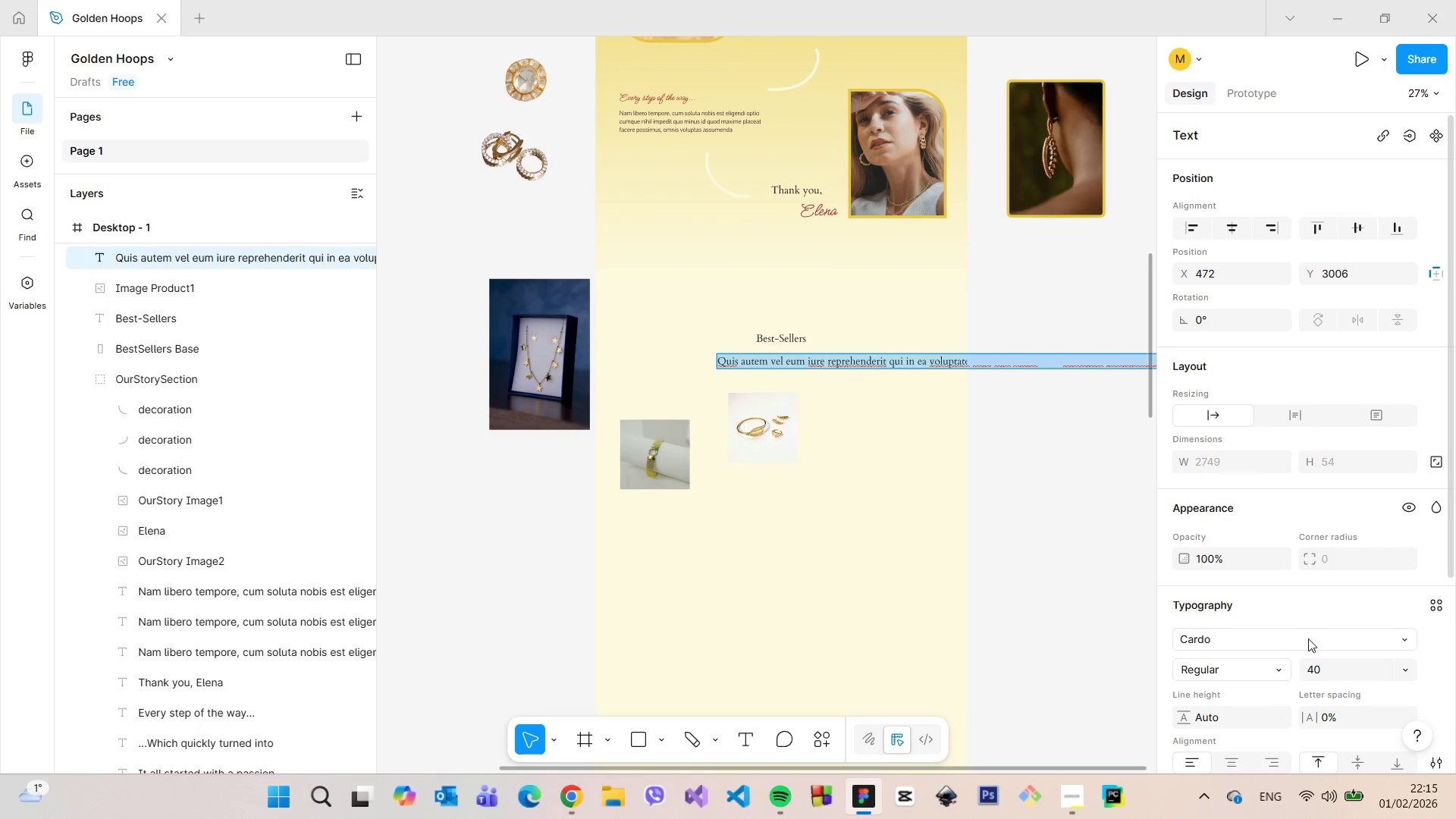 
left_click([1292, 647])
 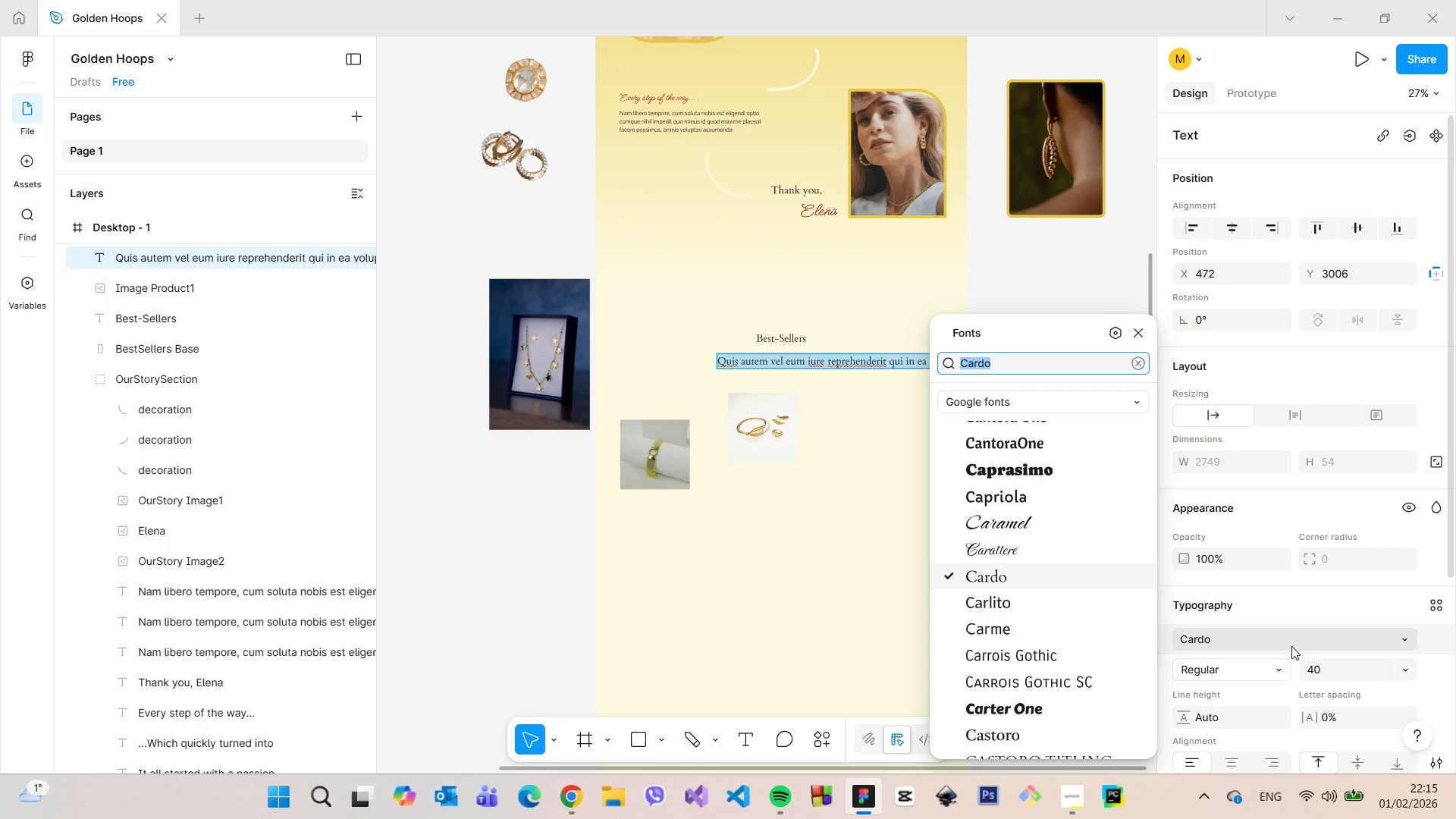 
type(Pava)
key(Tab)
 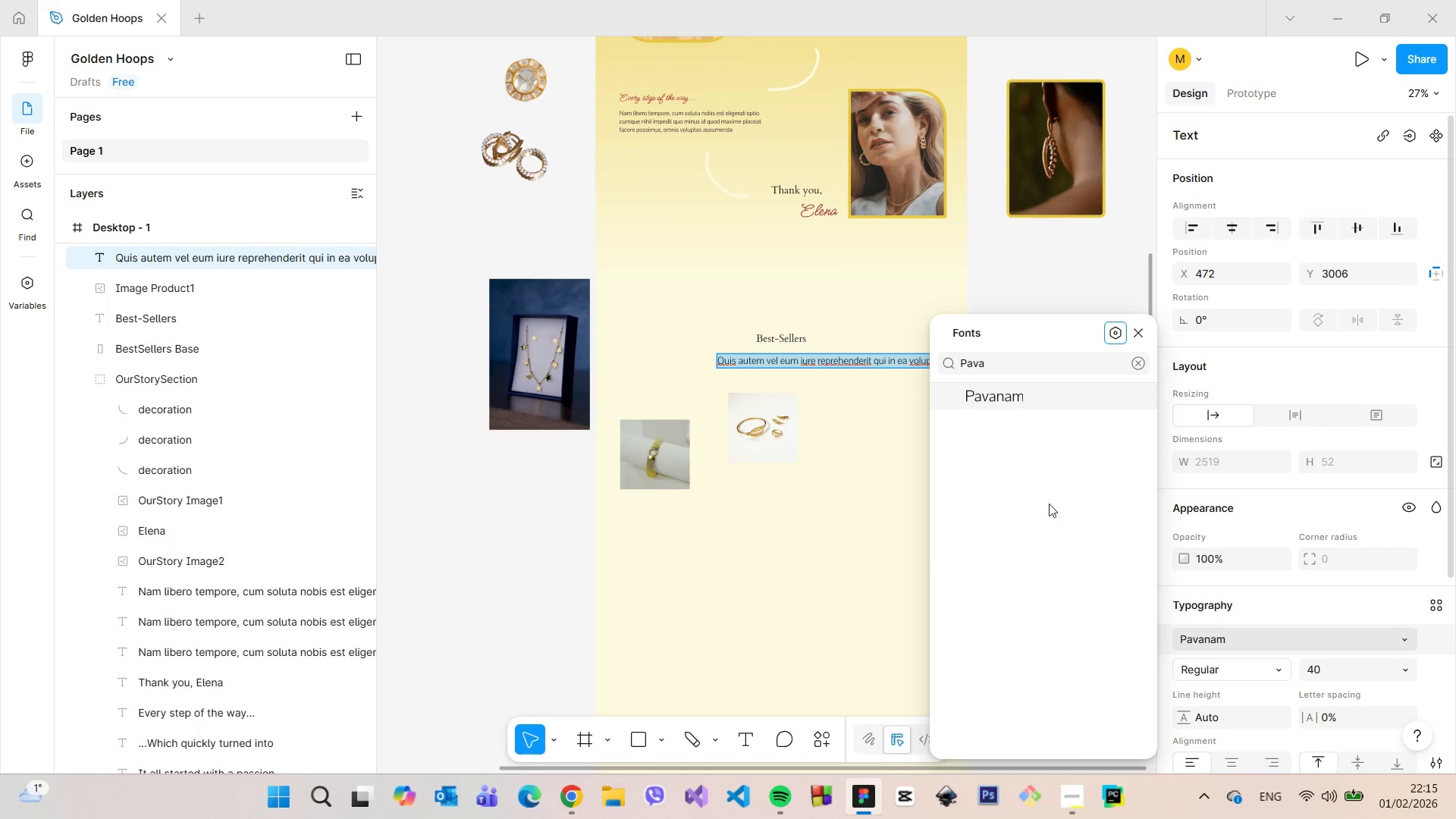 
left_click([1025, 402])
 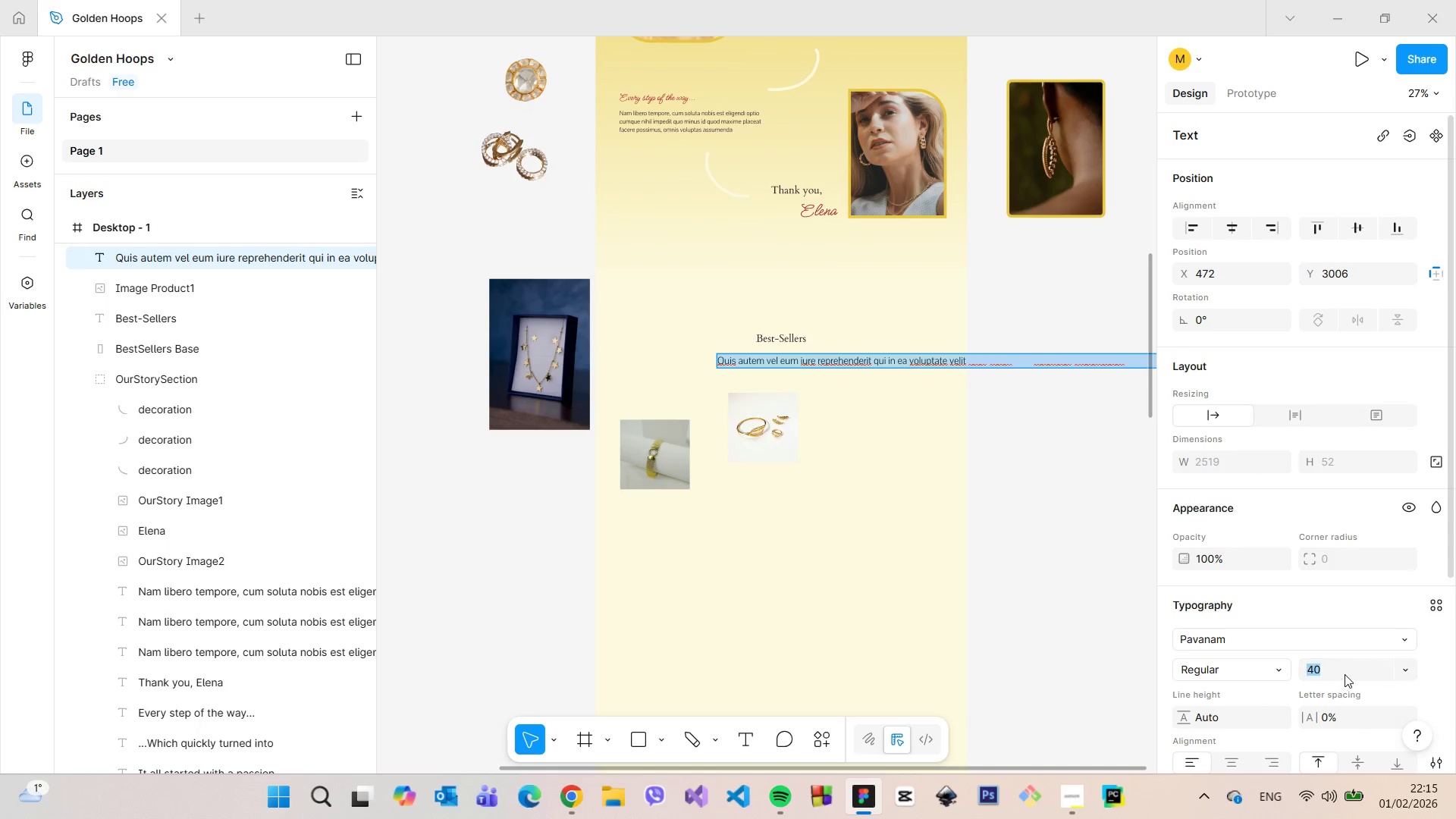 
type(25)
 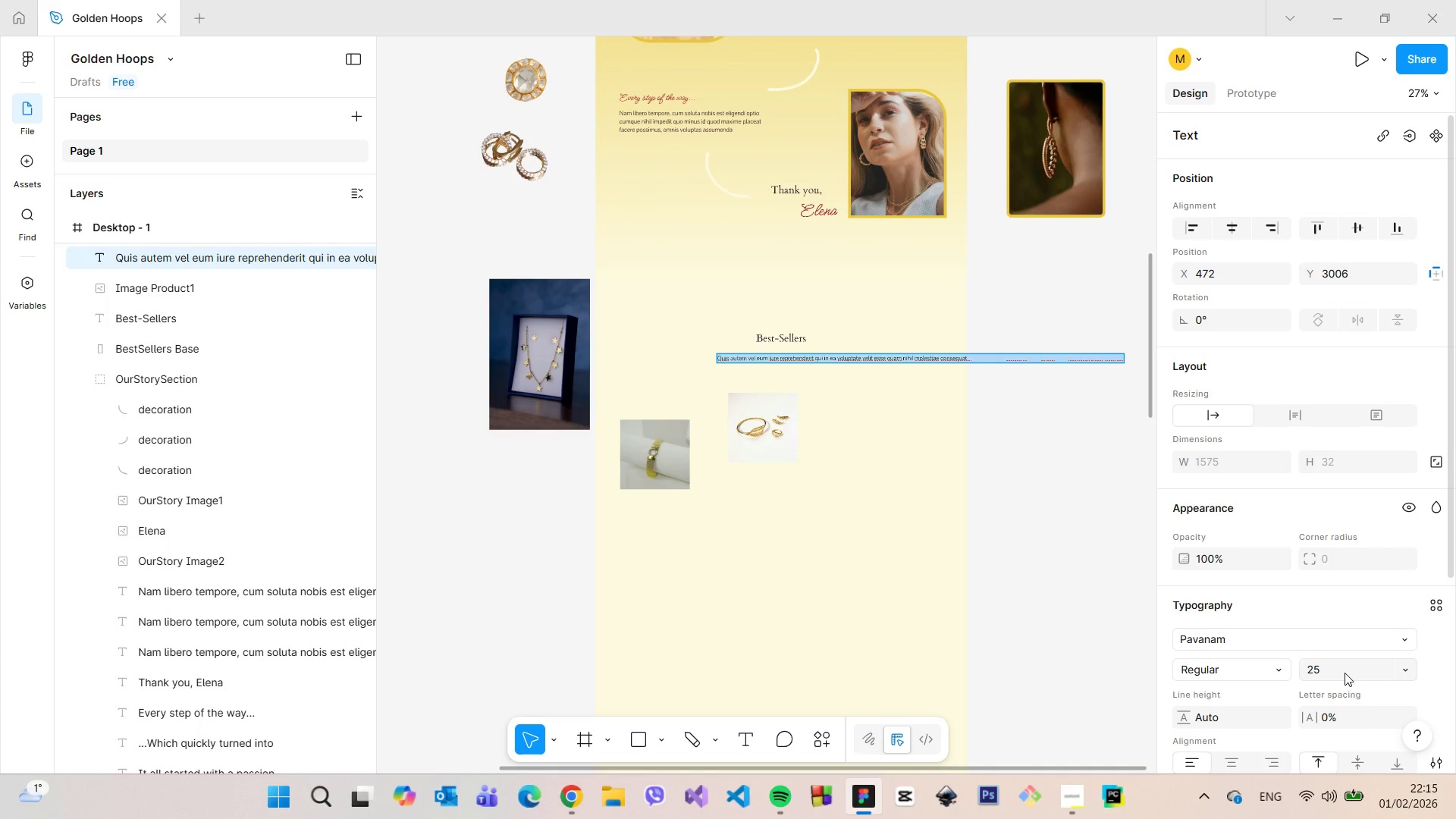 
key(Enter)
 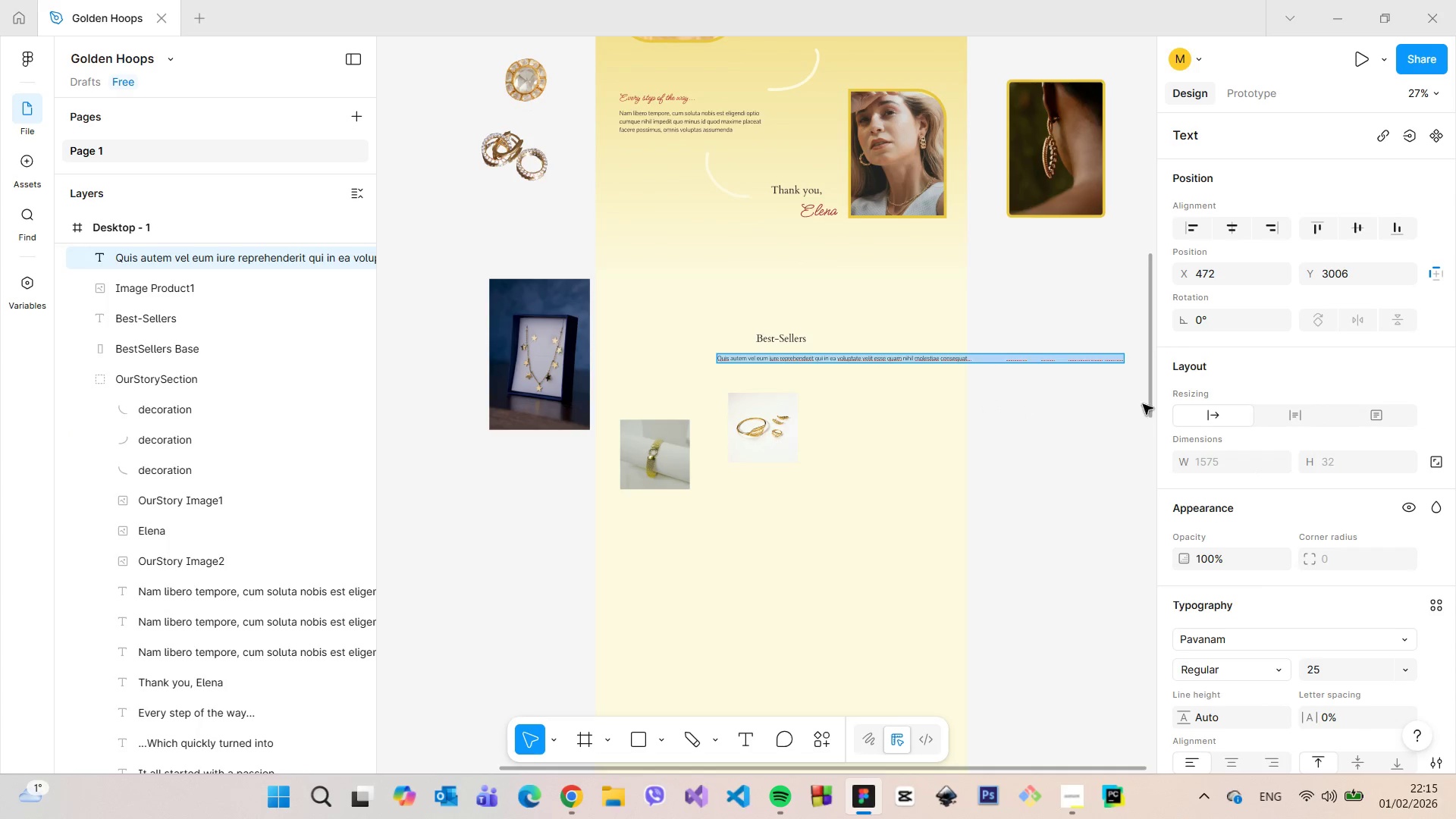 
left_click([1107, 406])
 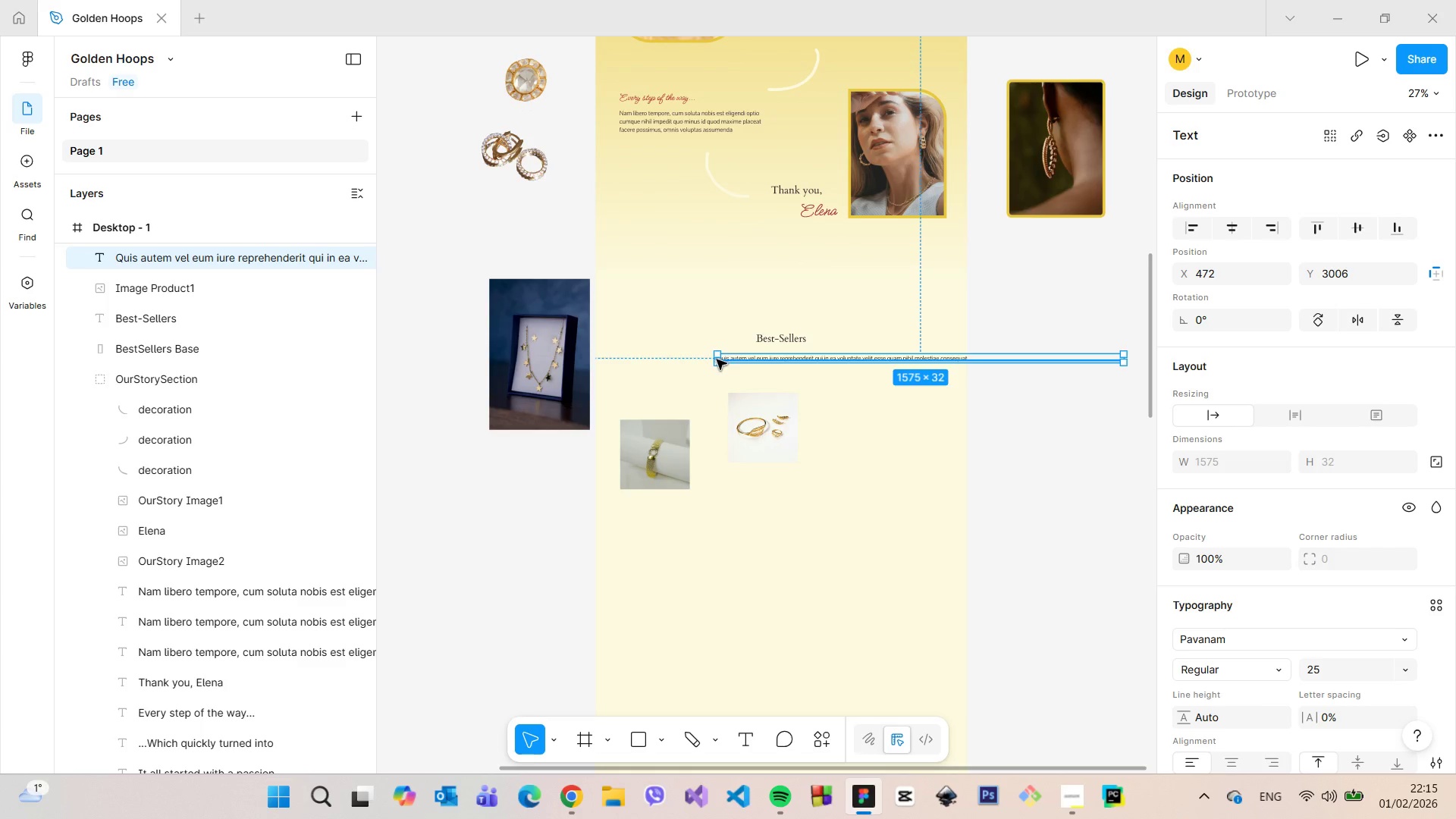 
left_click_drag(start_coordinate=[717, 359], to_coordinate=[946, 366])
 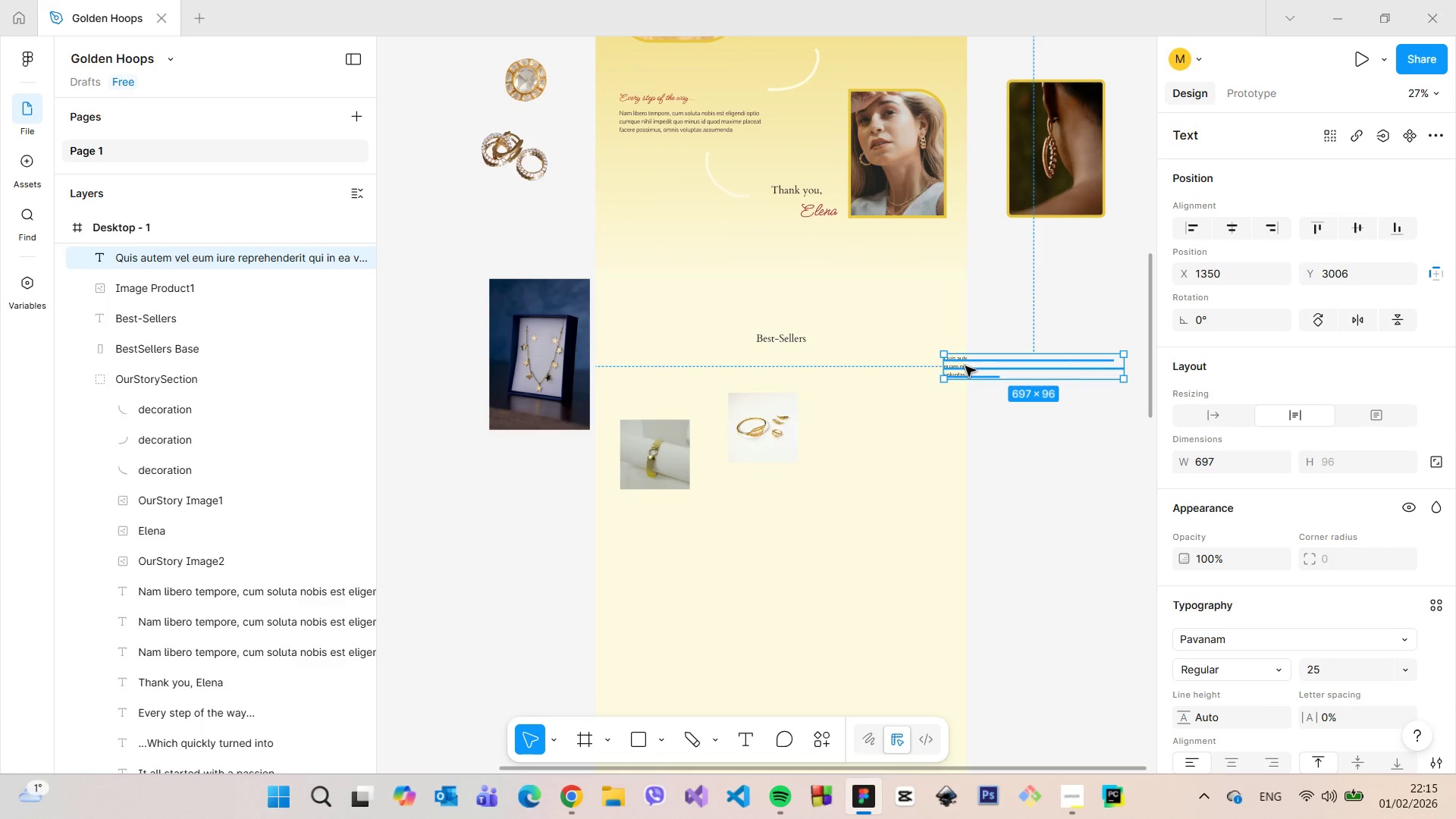 
left_click_drag(start_coordinate=[965, 366], to_coordinate=[694, 360])
 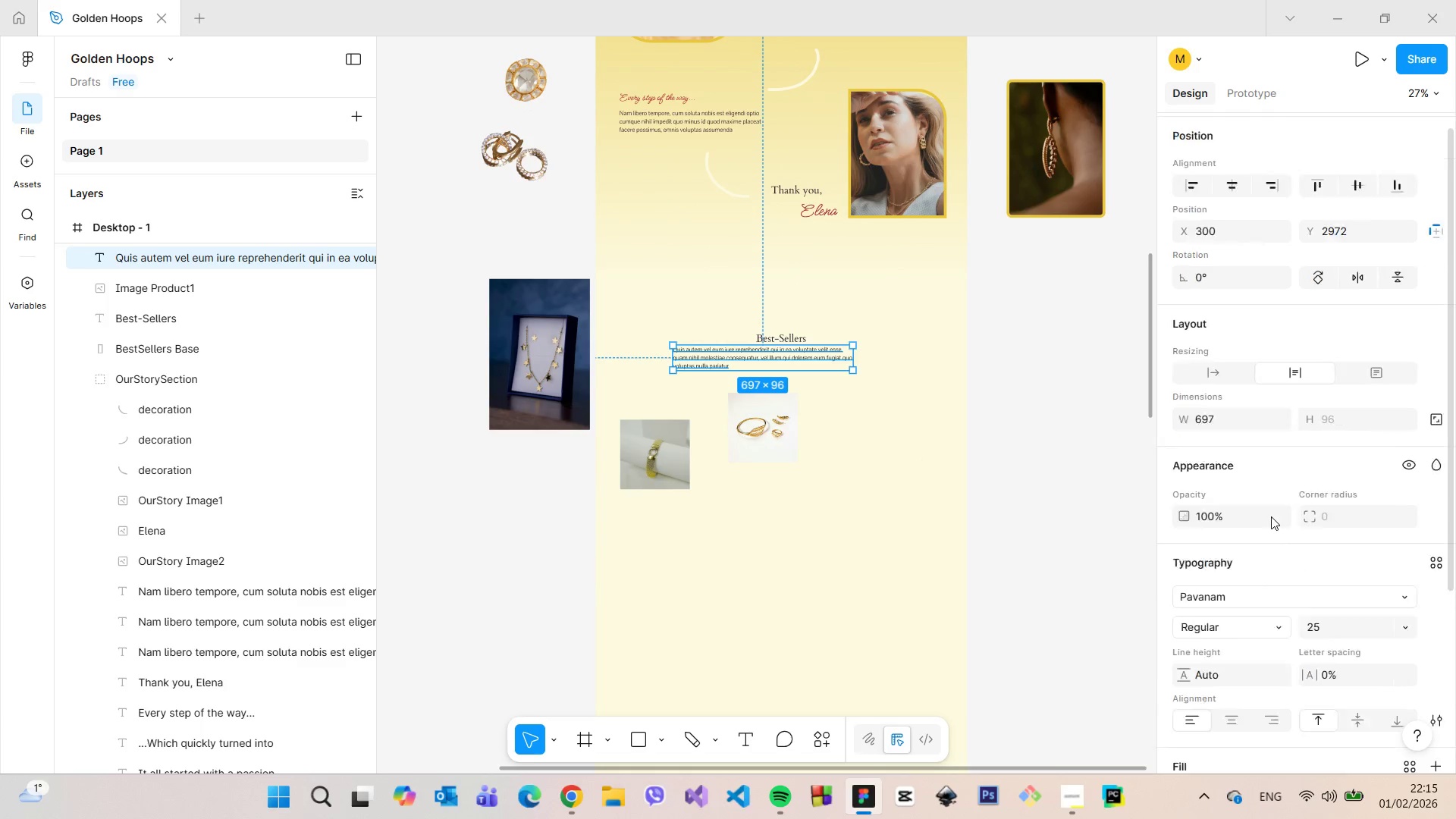 
scroll: coordinate [1271, 516], scroll_direction: down, amount: 4.0
 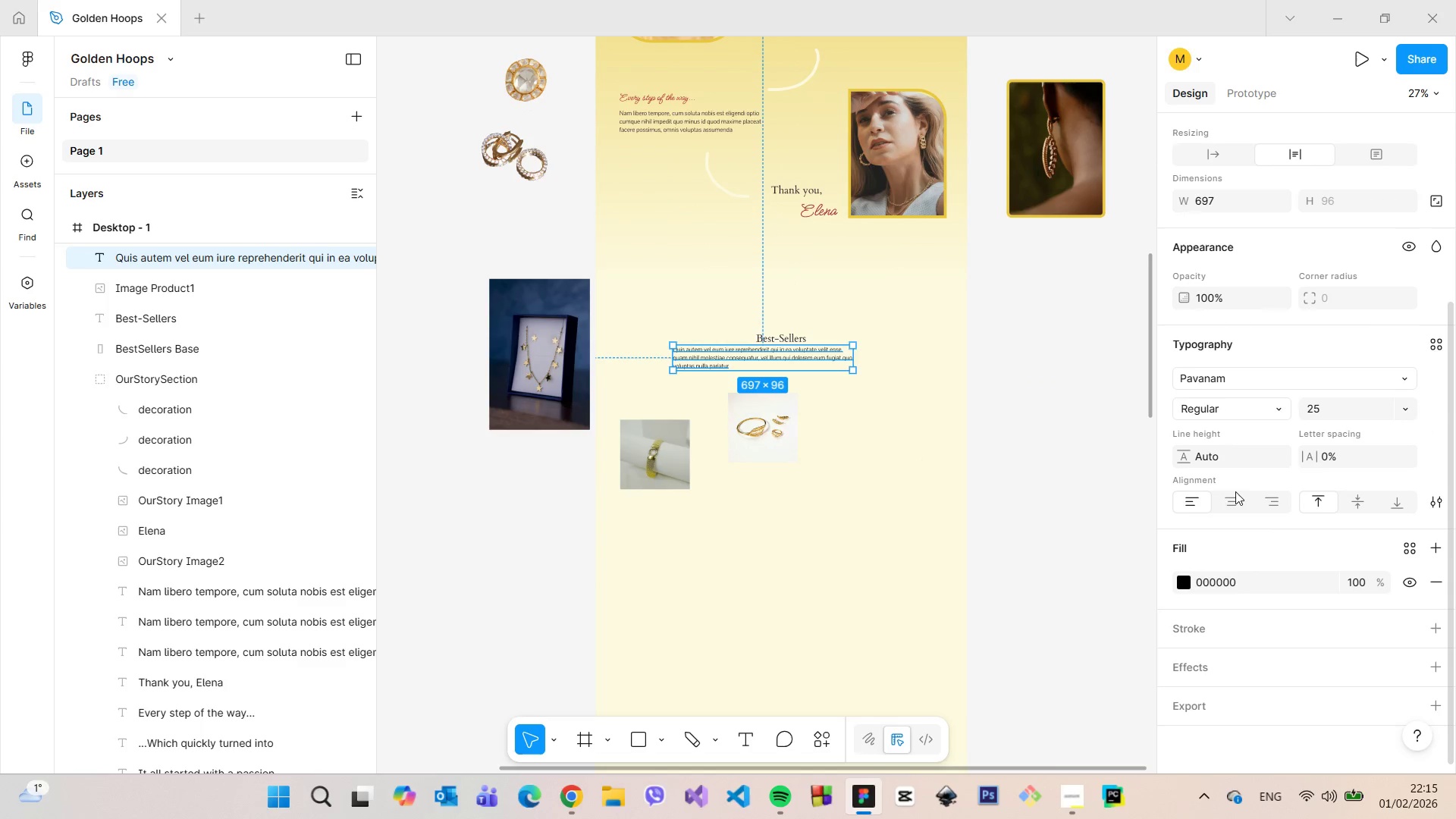 
left_click([1234, 493])
 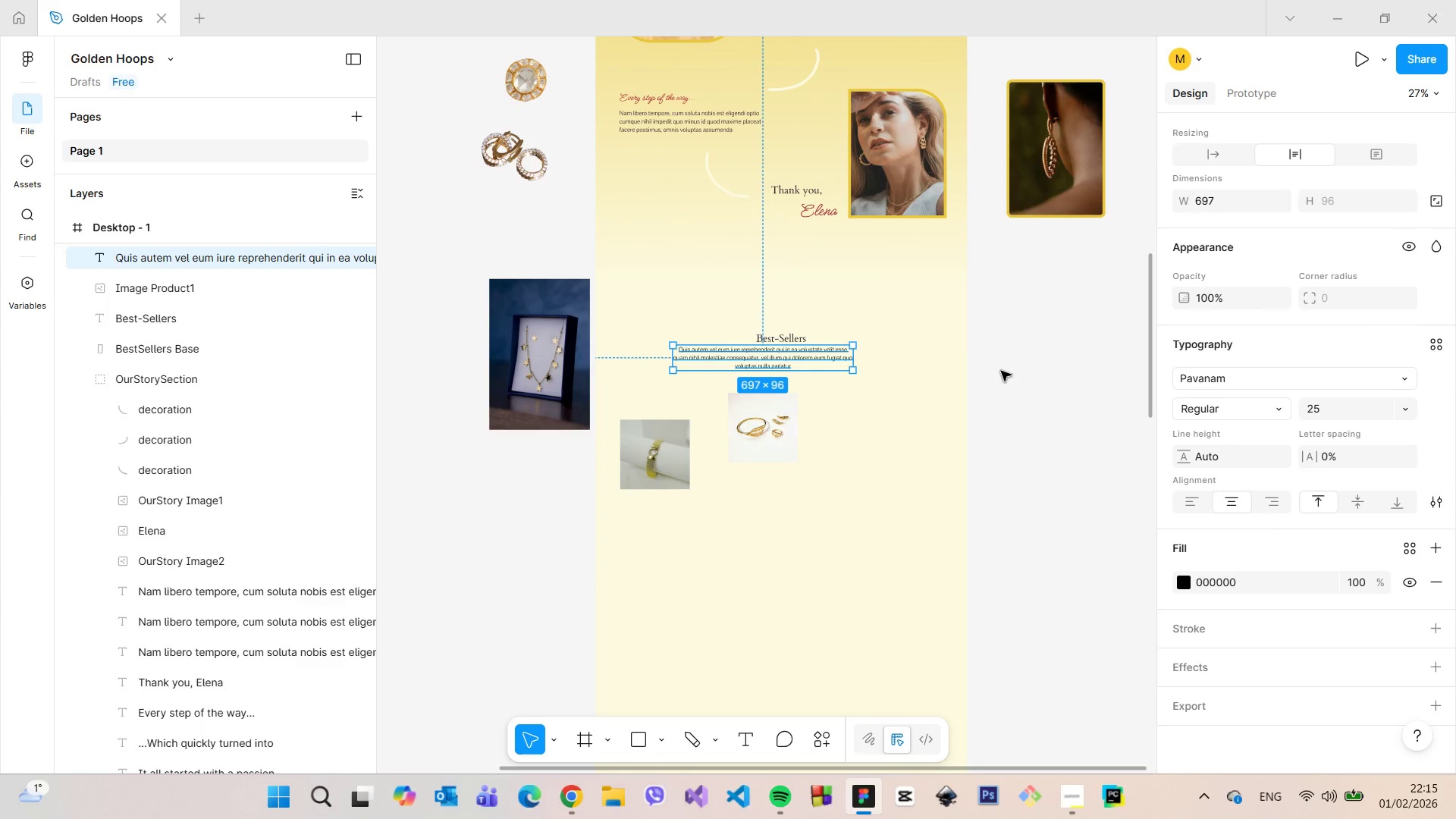 
left_click([962, 331])
 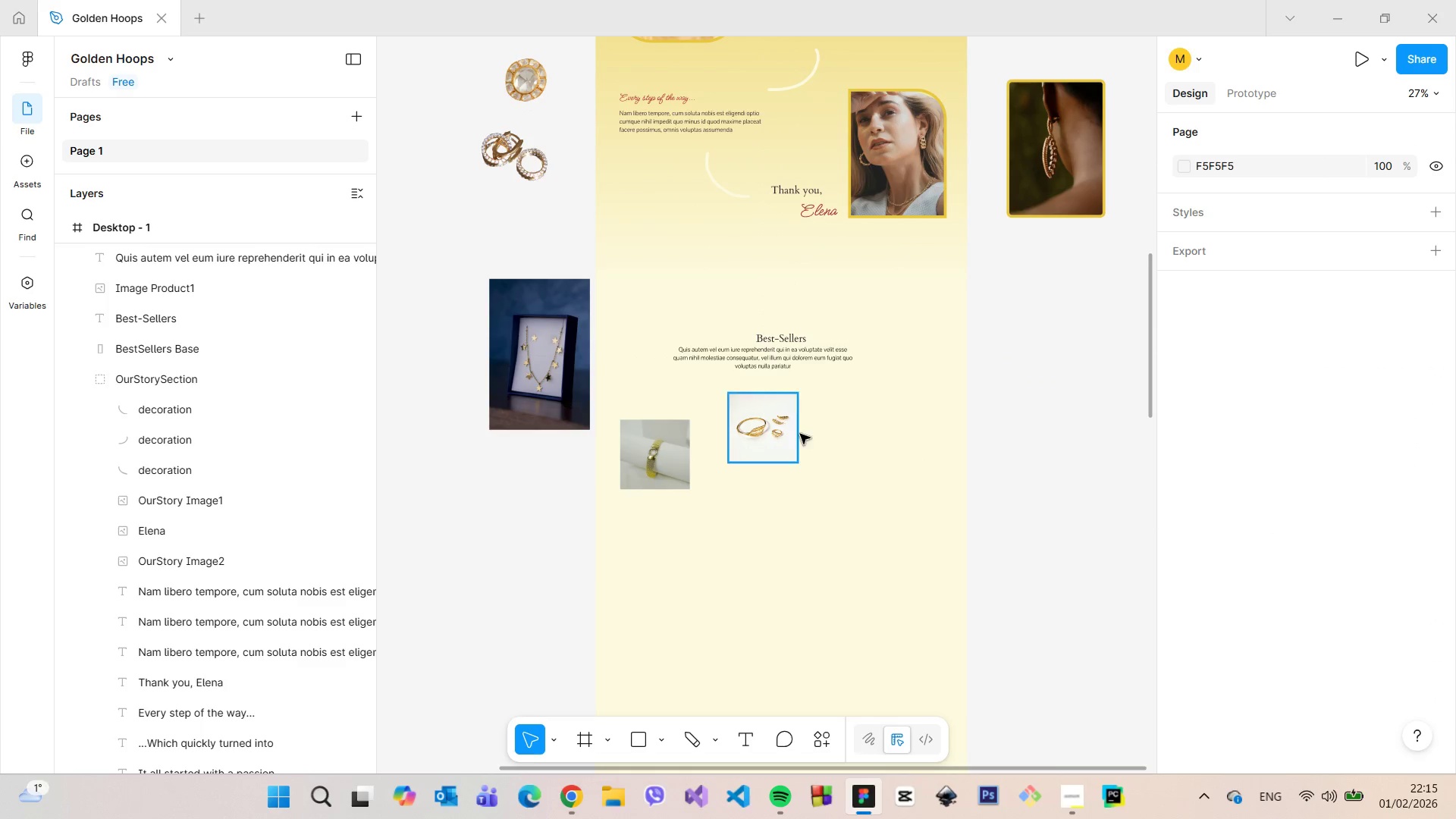 
scroll: coordinate [800, 427], scroll_direction: up, amount: 5.0
 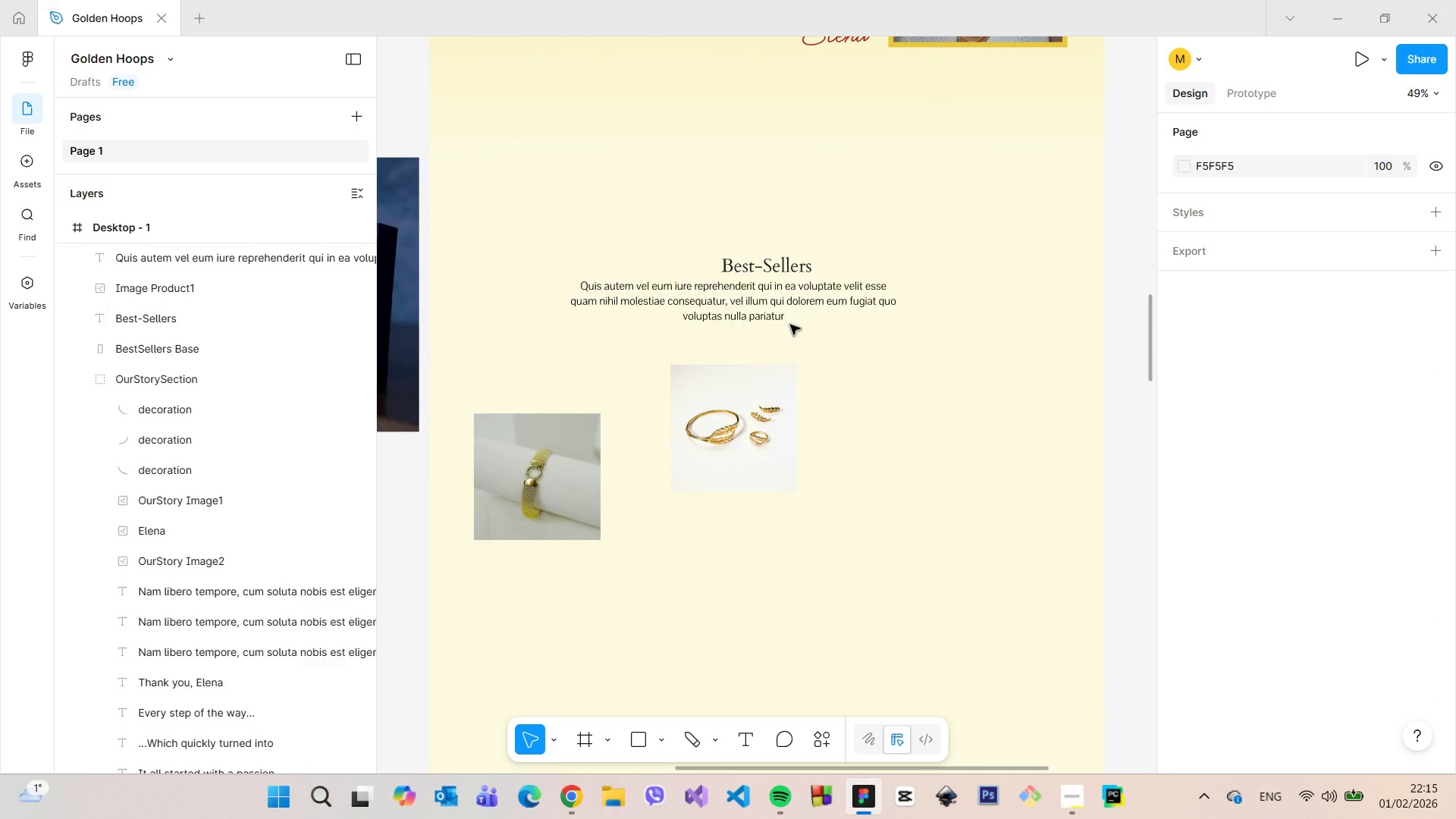 
left_click([778, 314])
 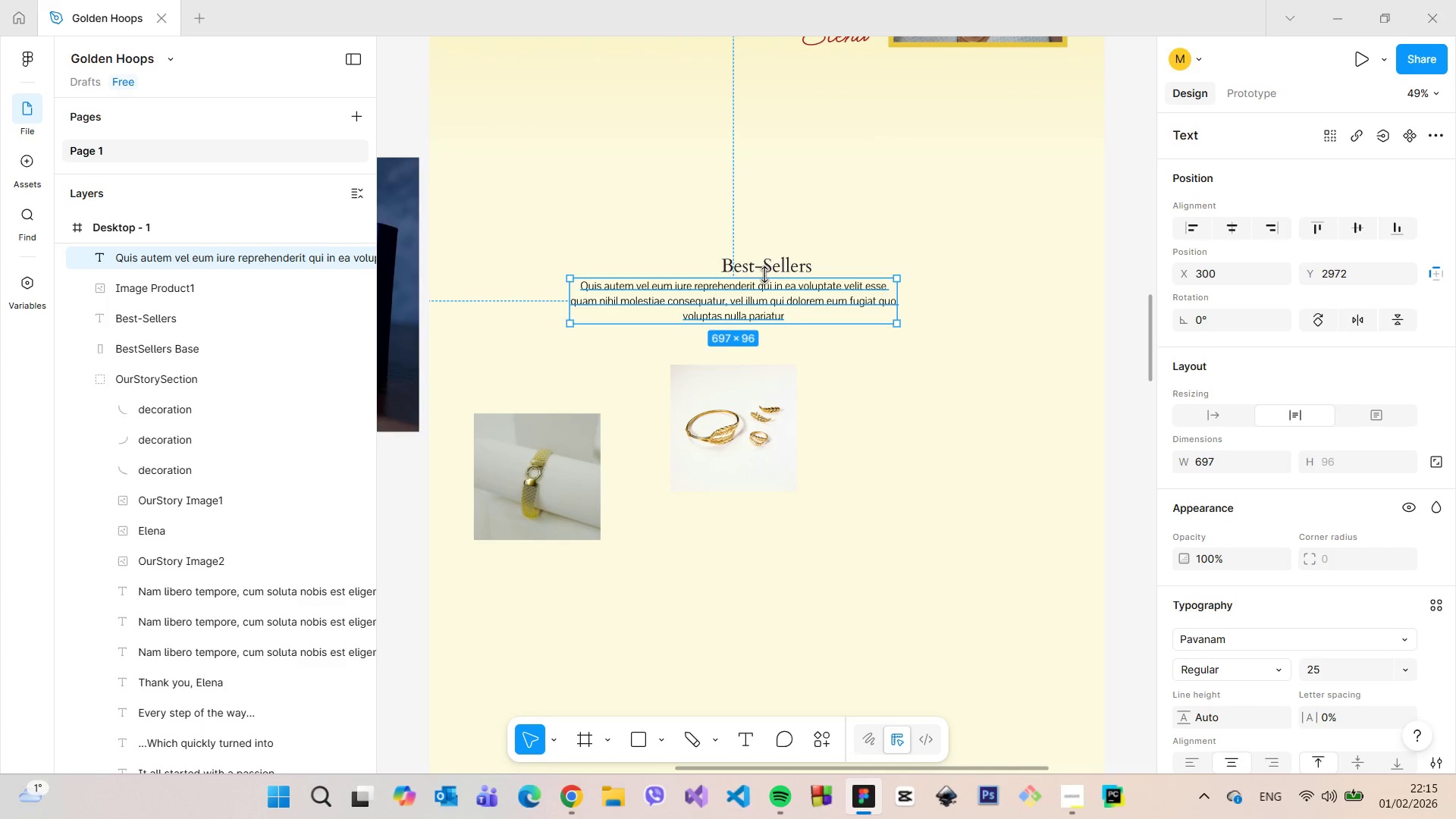 
double_click([764, 269])
 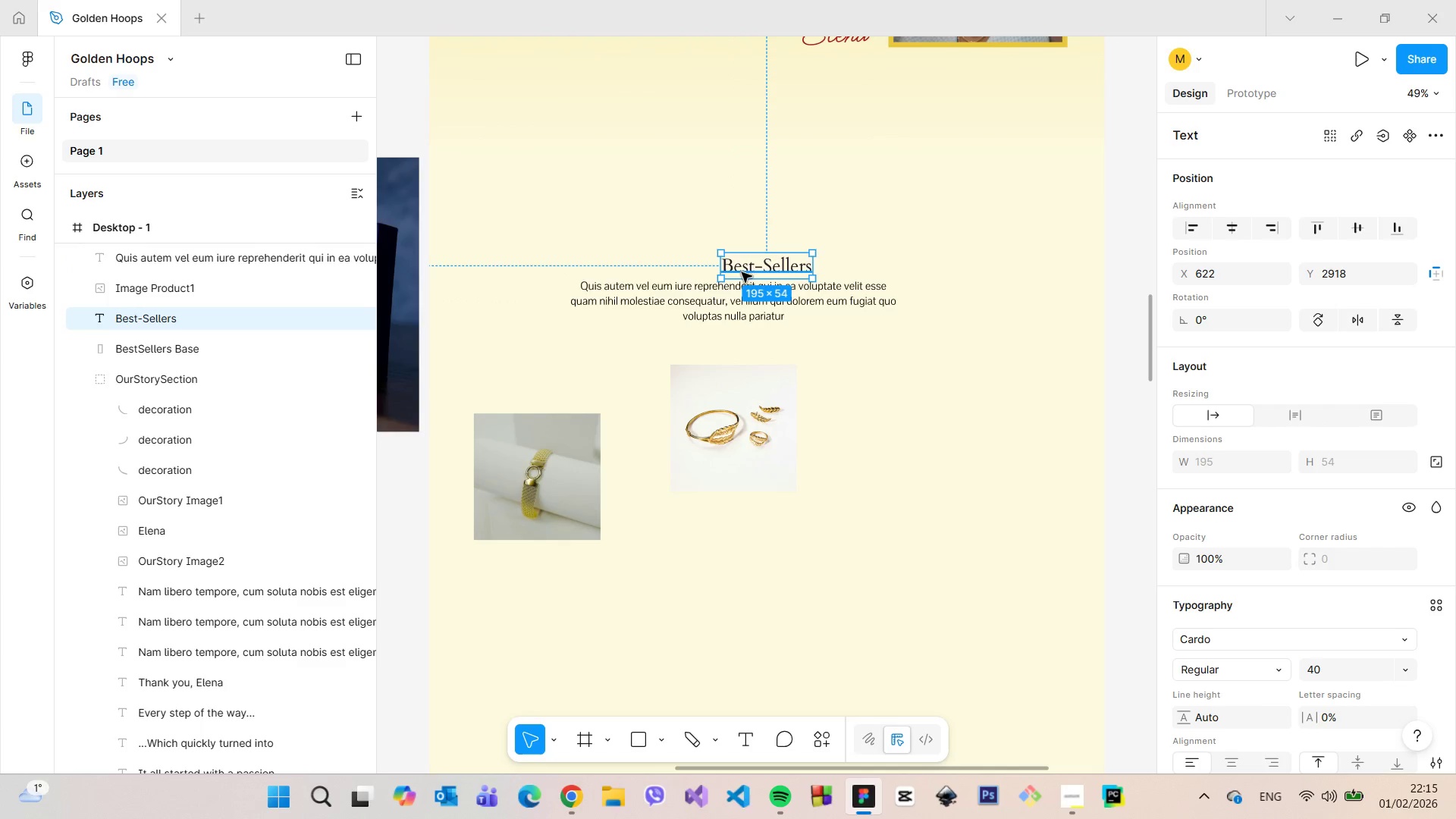 
hold_key(key=AltLeft, duration=0.92)
 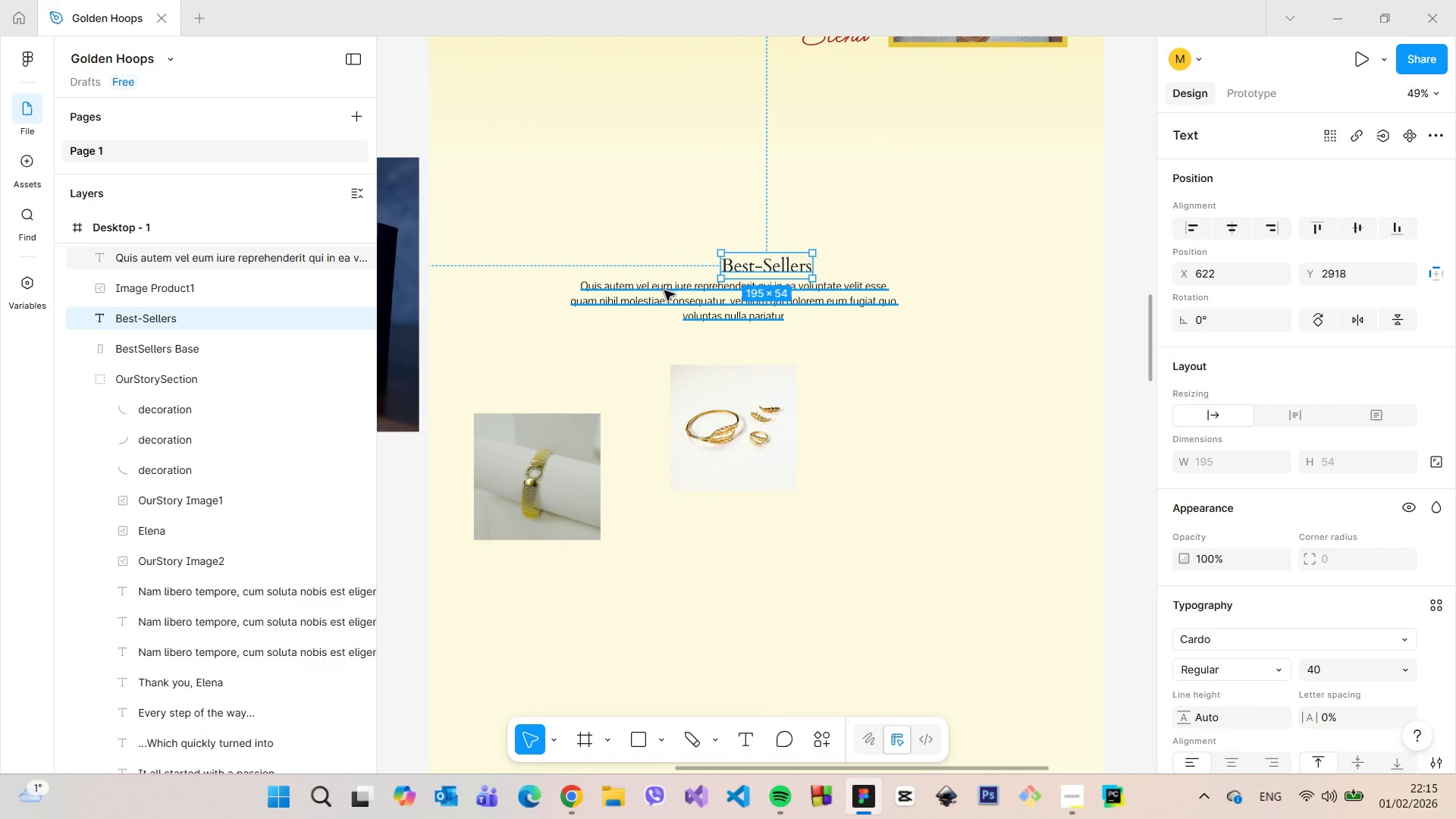 
left_click([664, 290])
 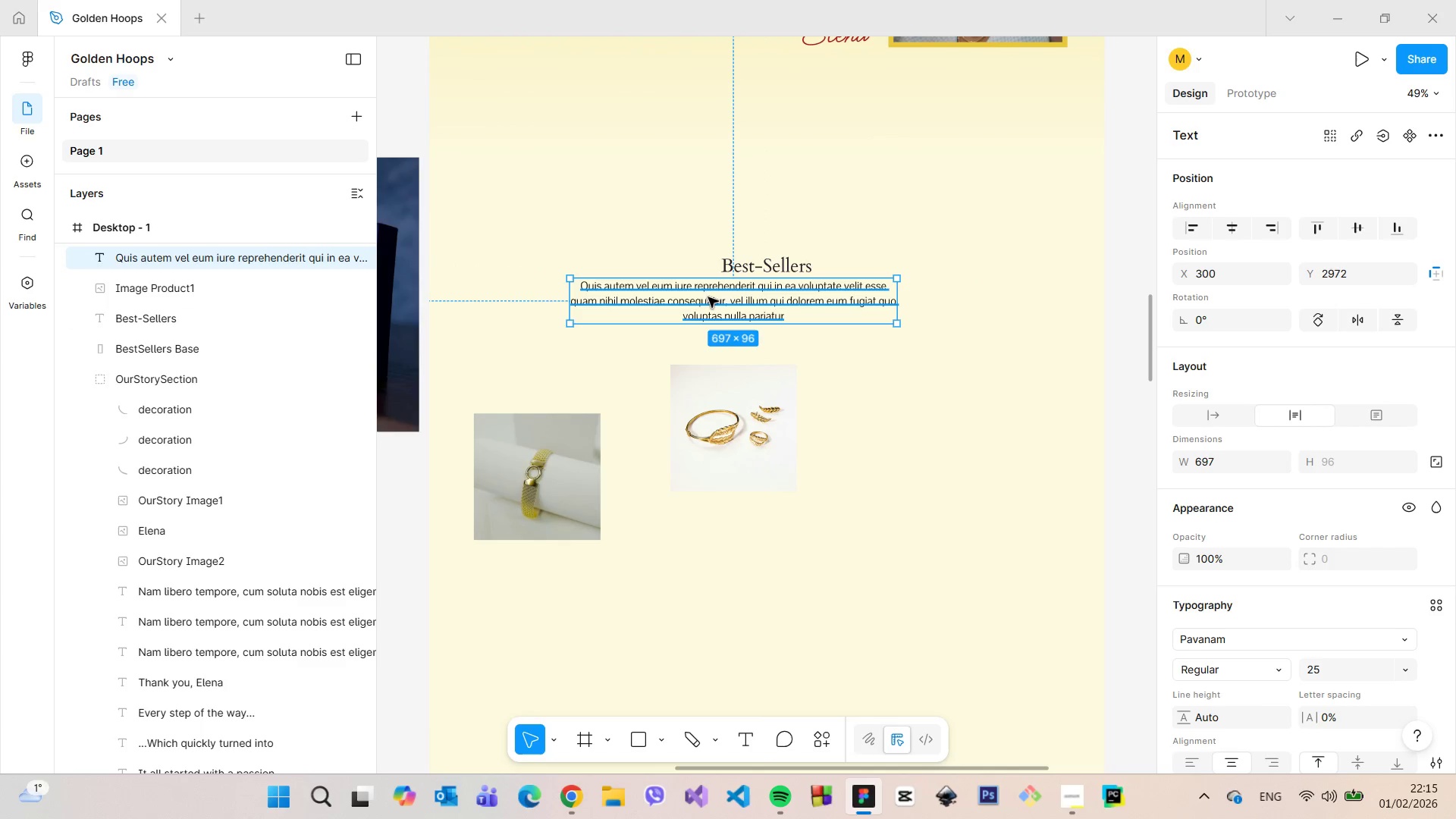 
left_click_drag(start_coordinate=[708, 297], to_coordinate=[708, 305])
 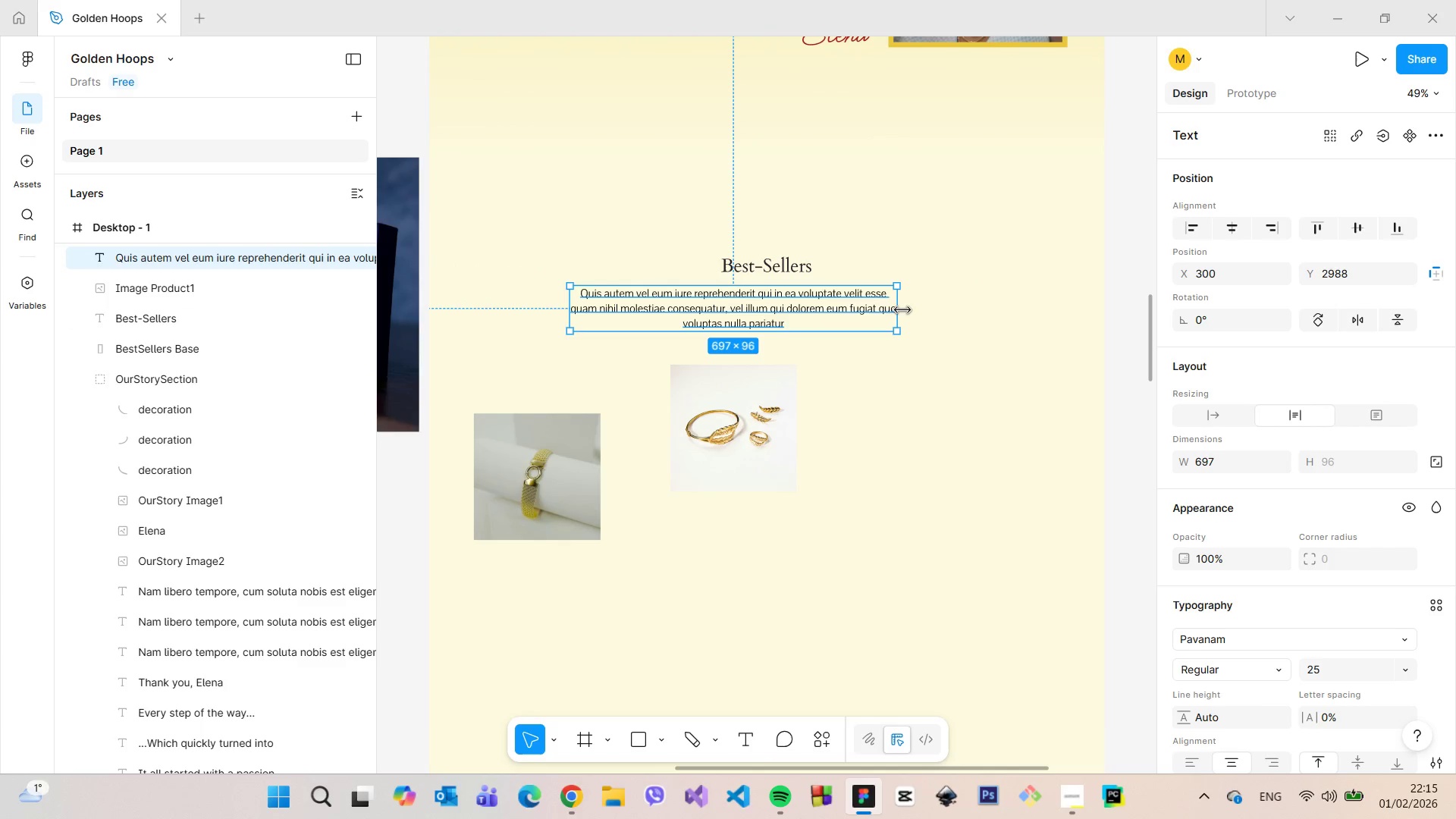 
left_click_drag(start_coordinate=[902, 310], to_coordinate=[931, 312])
 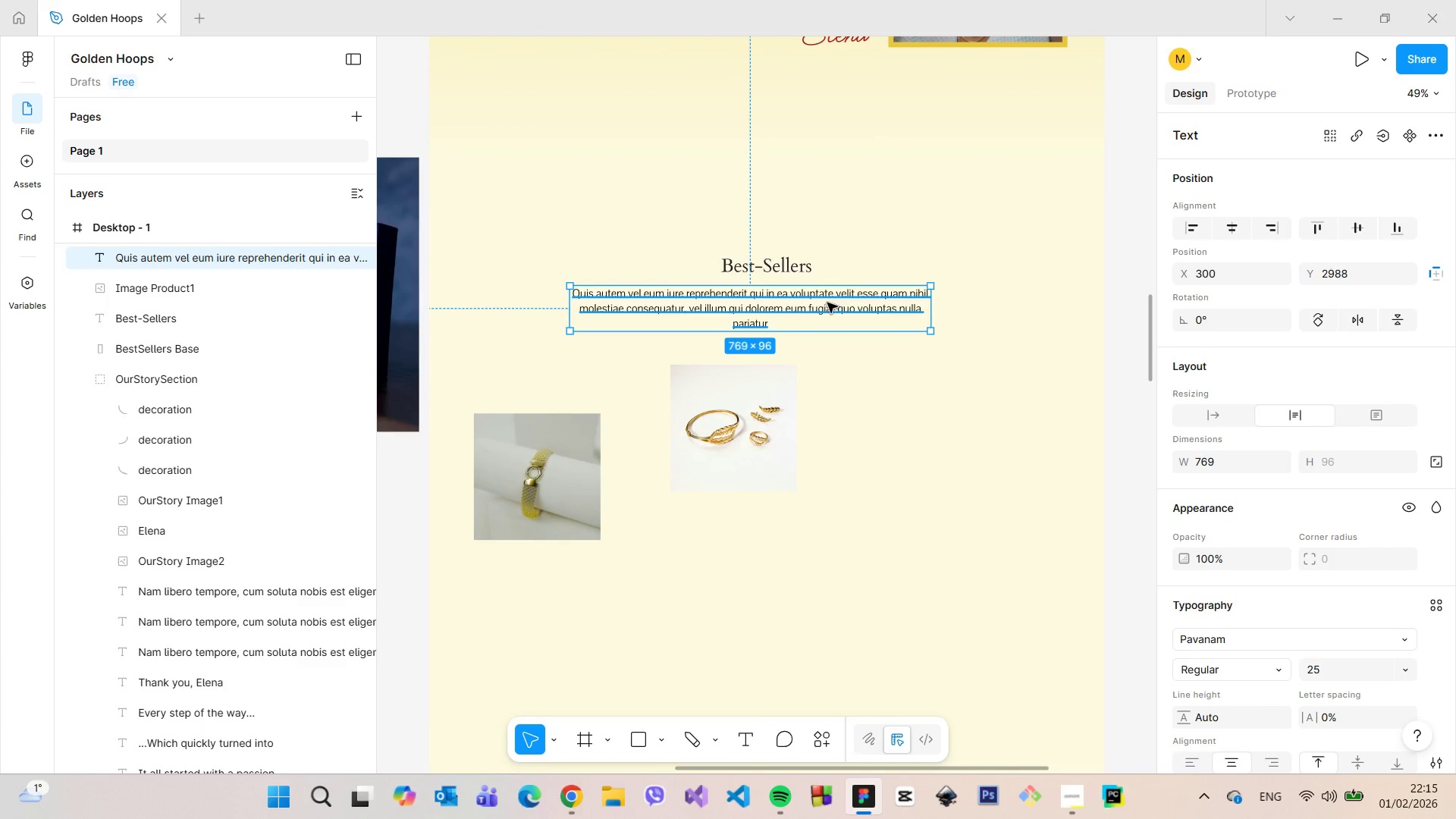 
left_click([827, 303])
 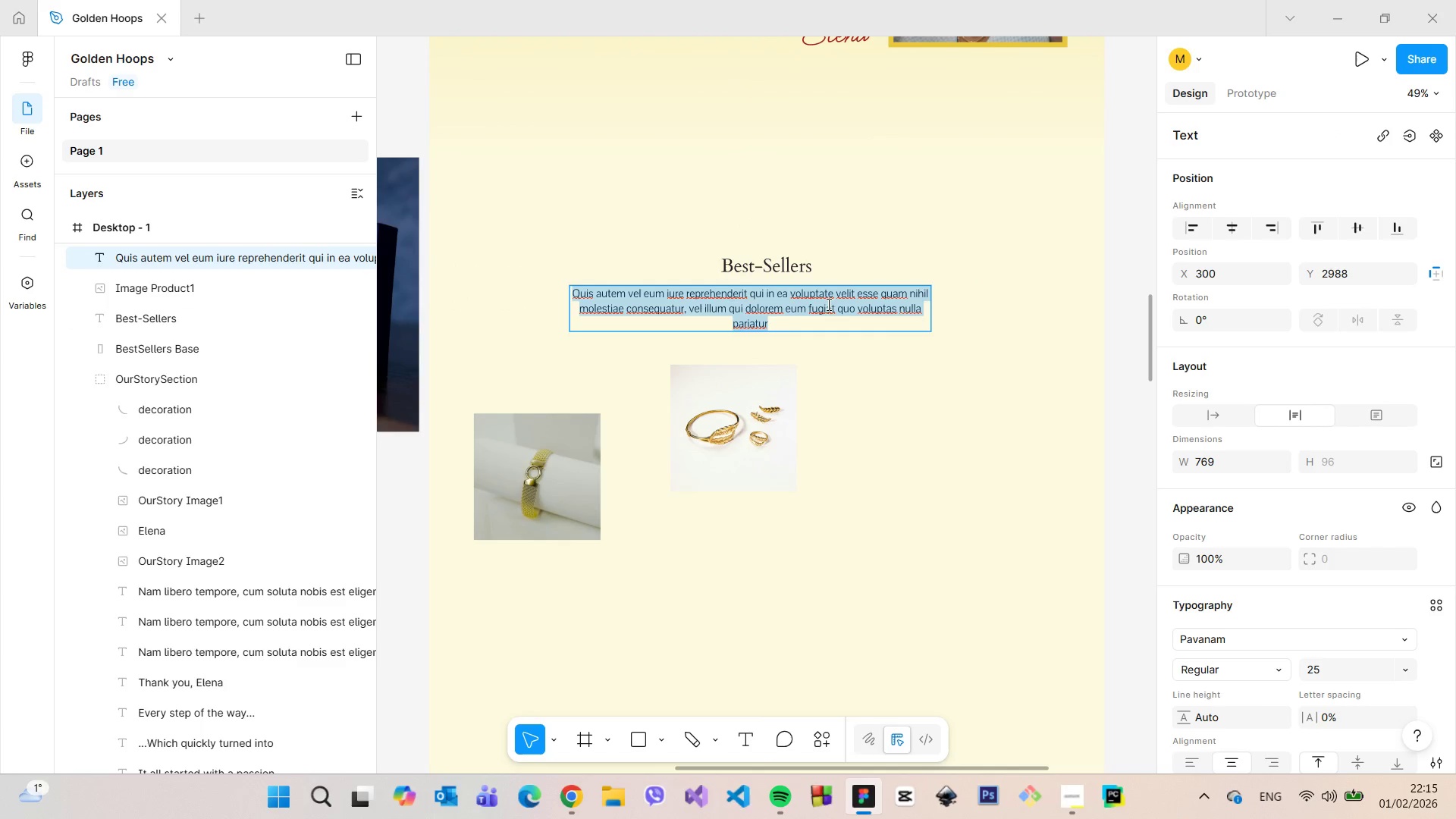 
triple_click([830, 307])
 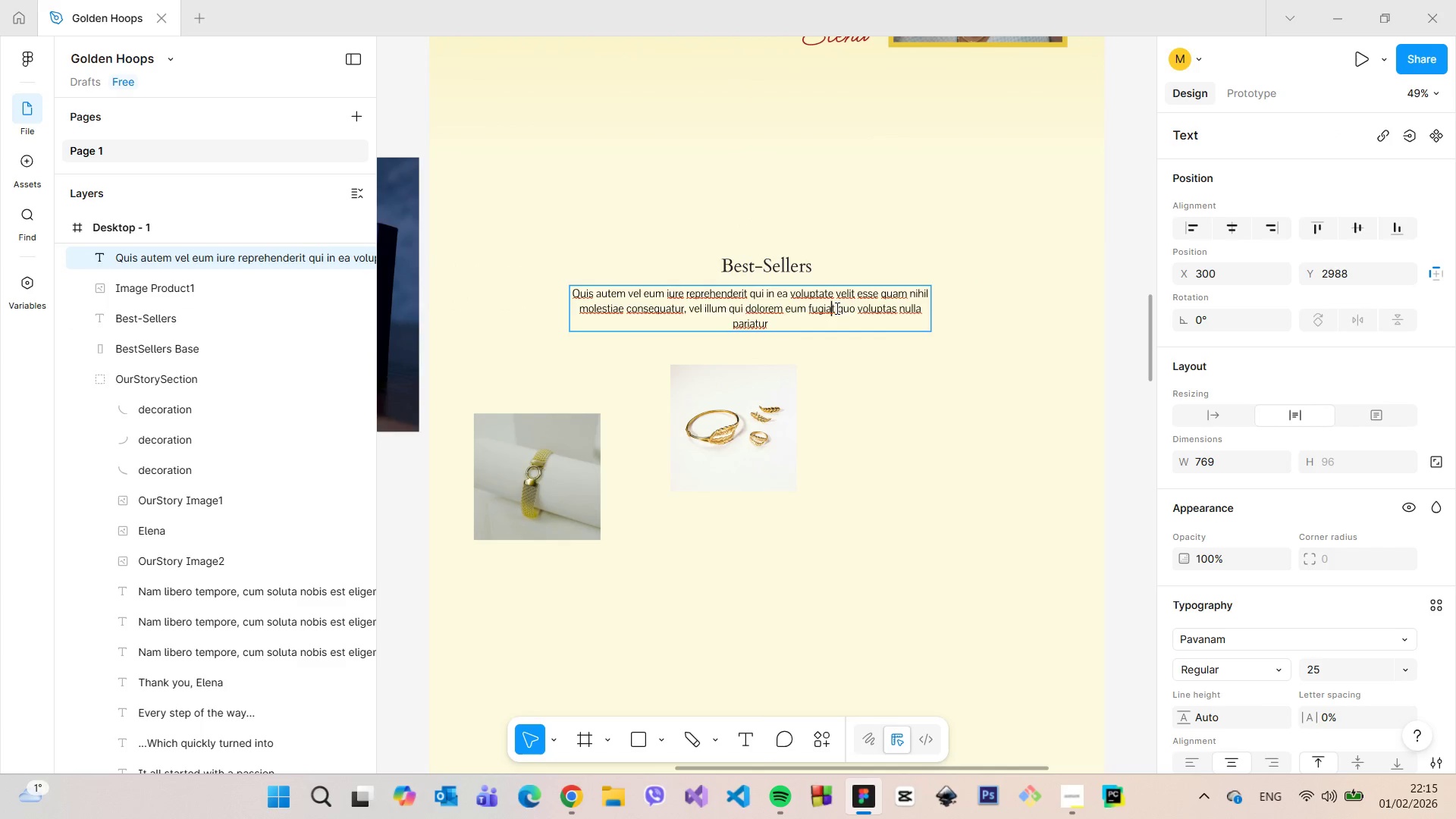 
left_click_drag(start_coordinate=[836, 308], to_coordinate=[835, 298])
 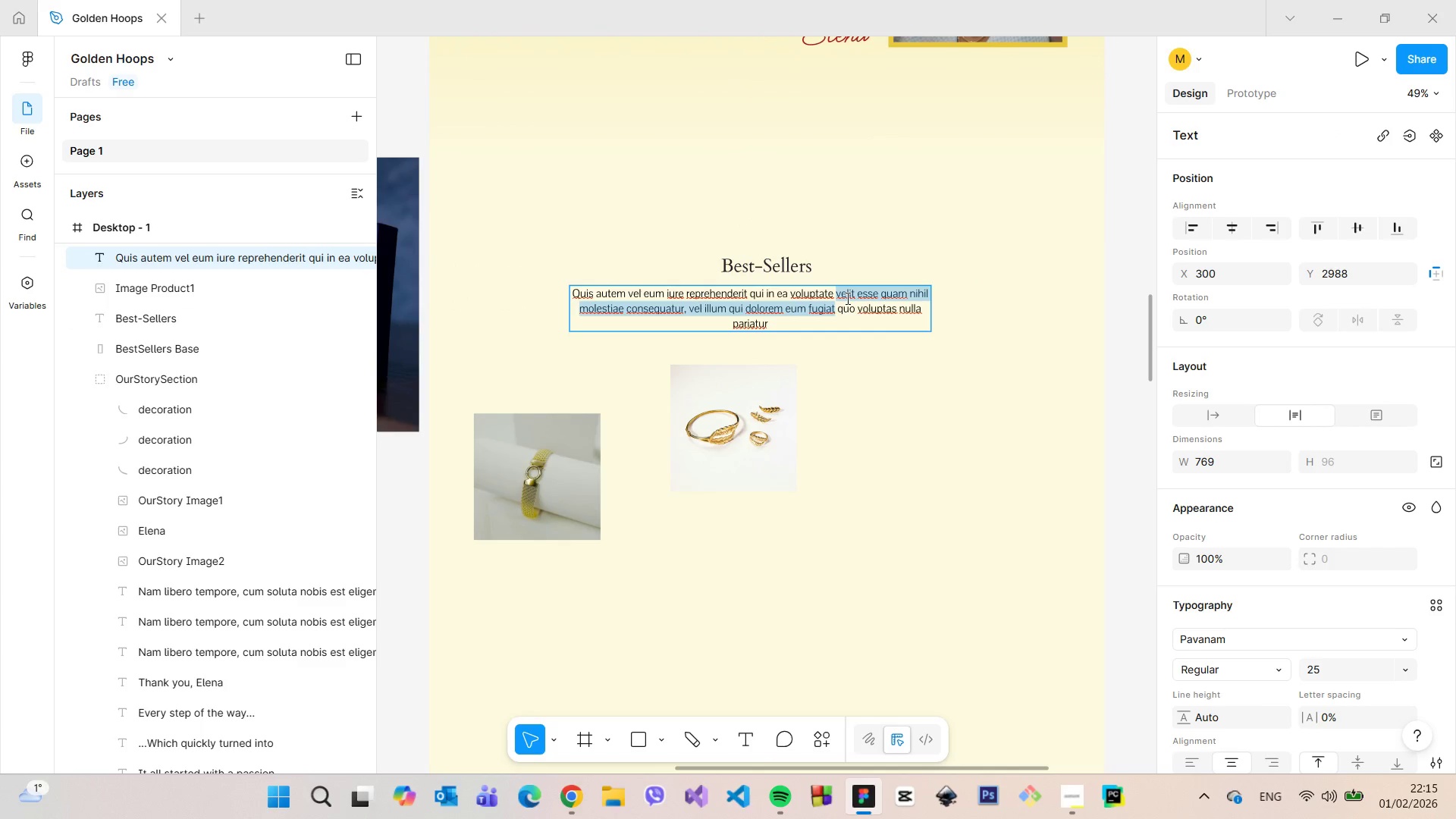 
key(Backspace)
 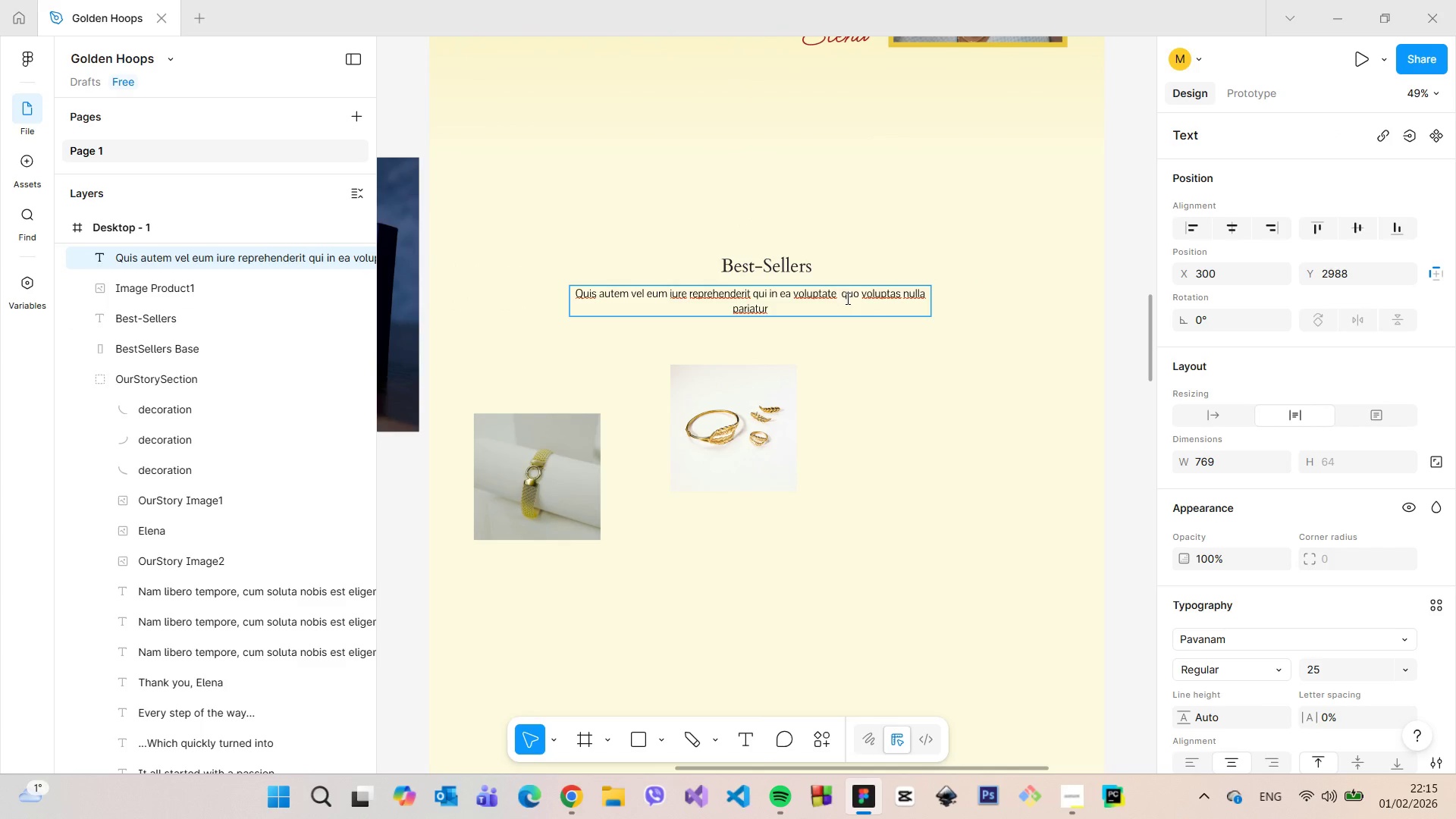 
key(Backspace)
 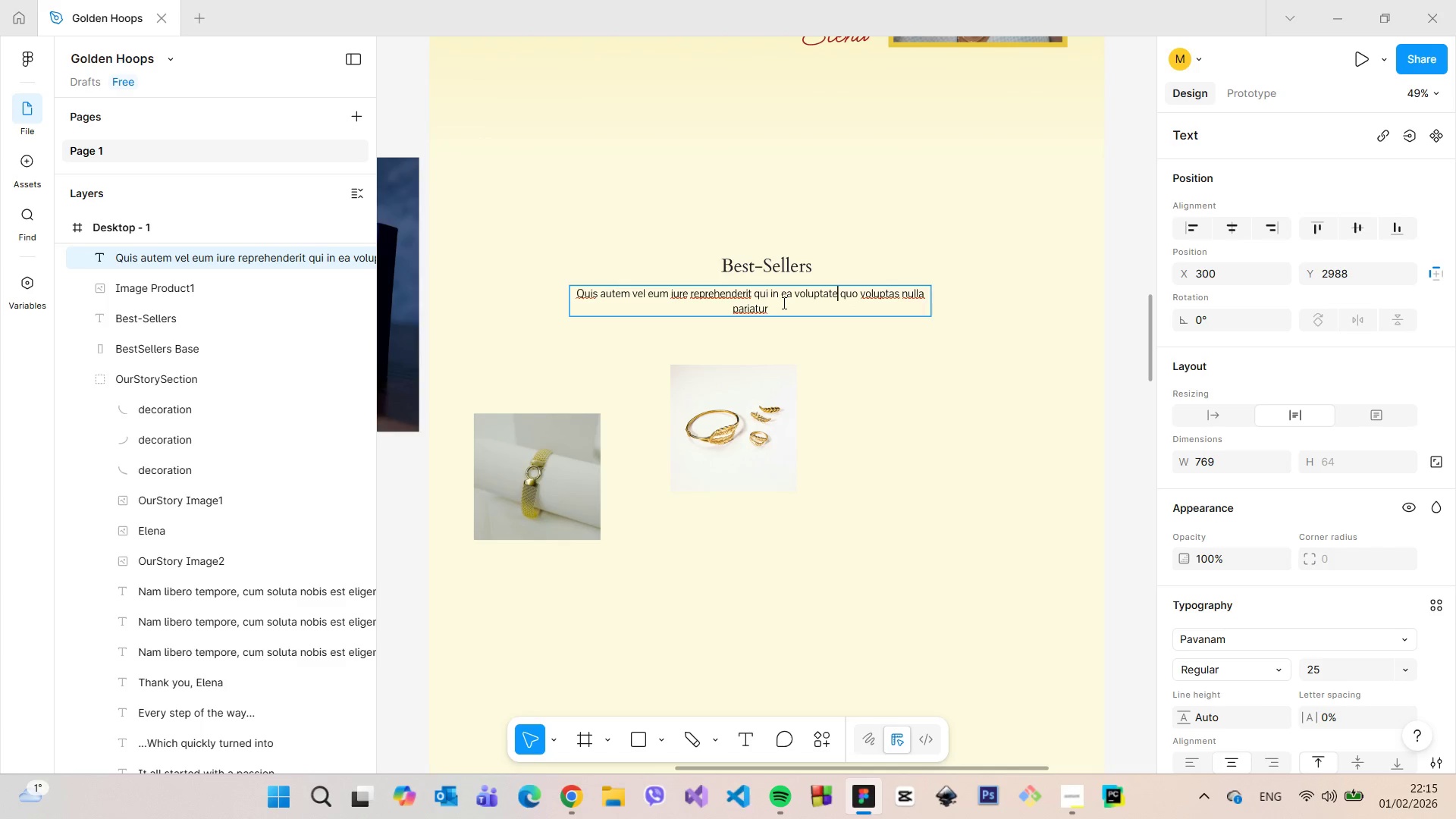 
left_click_drag(start_coordinate=[781, 309], to_coordinate=[731, 306])
 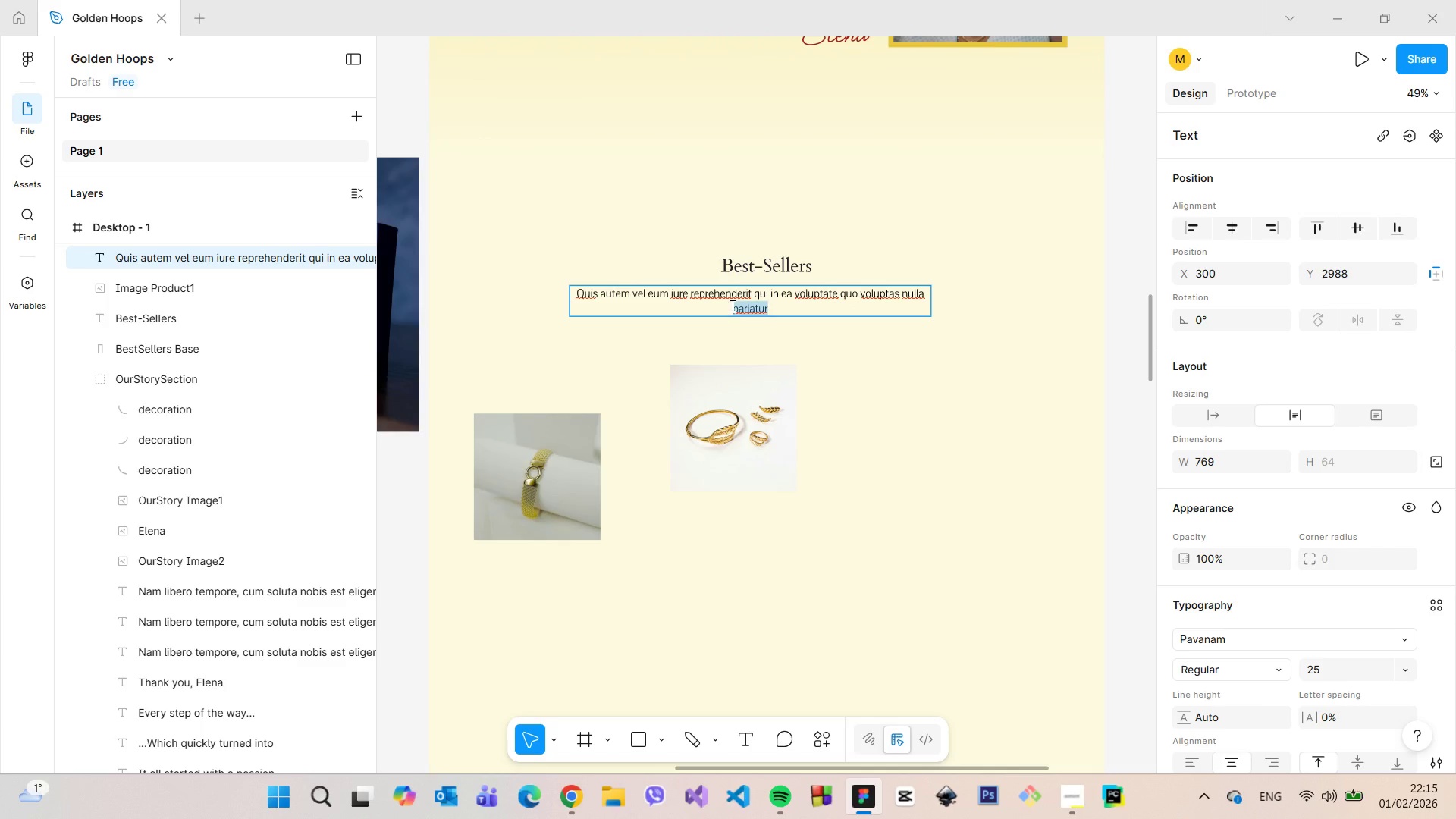 
key(BracketRight)
 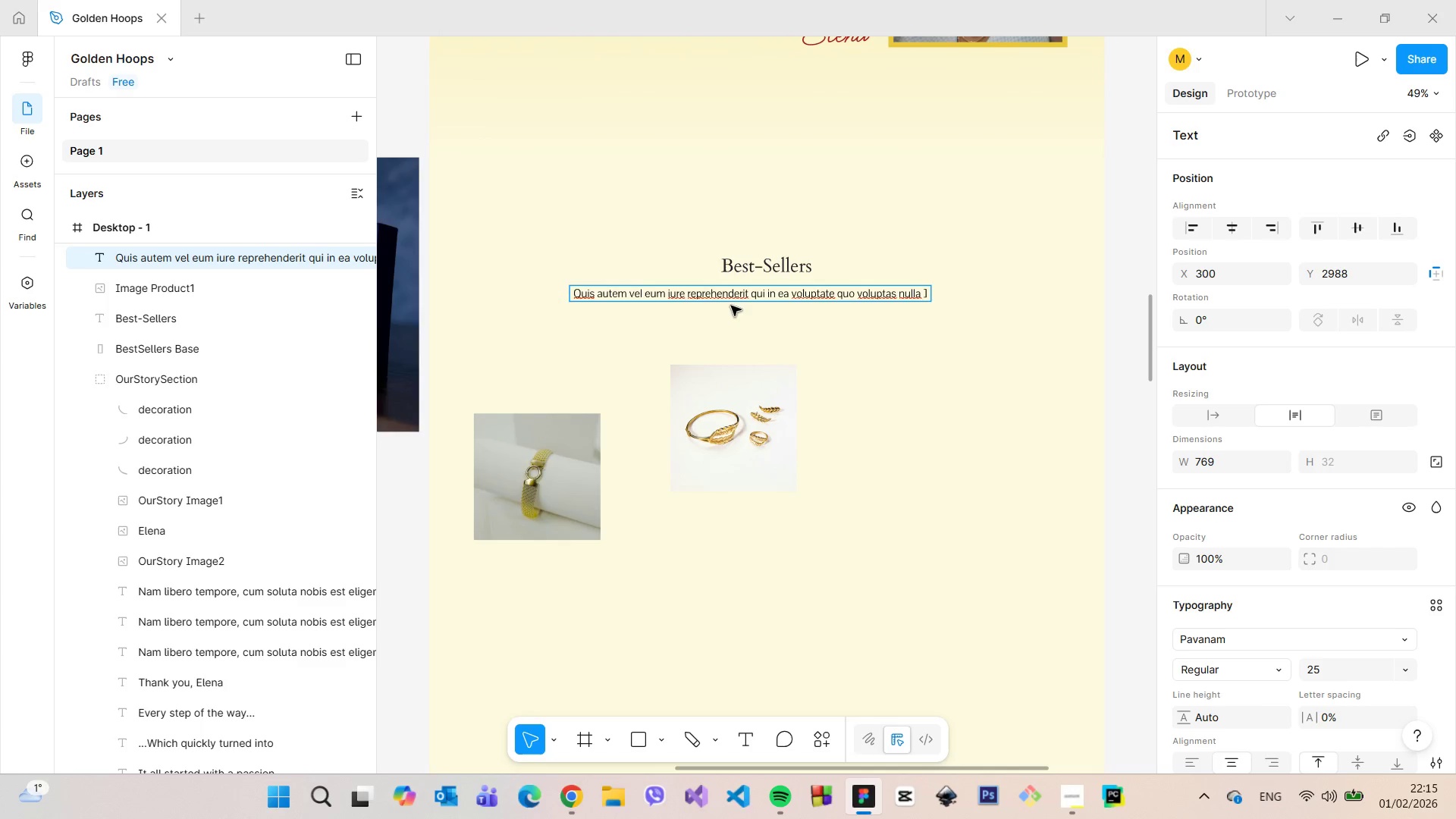 
key(Backspace)
 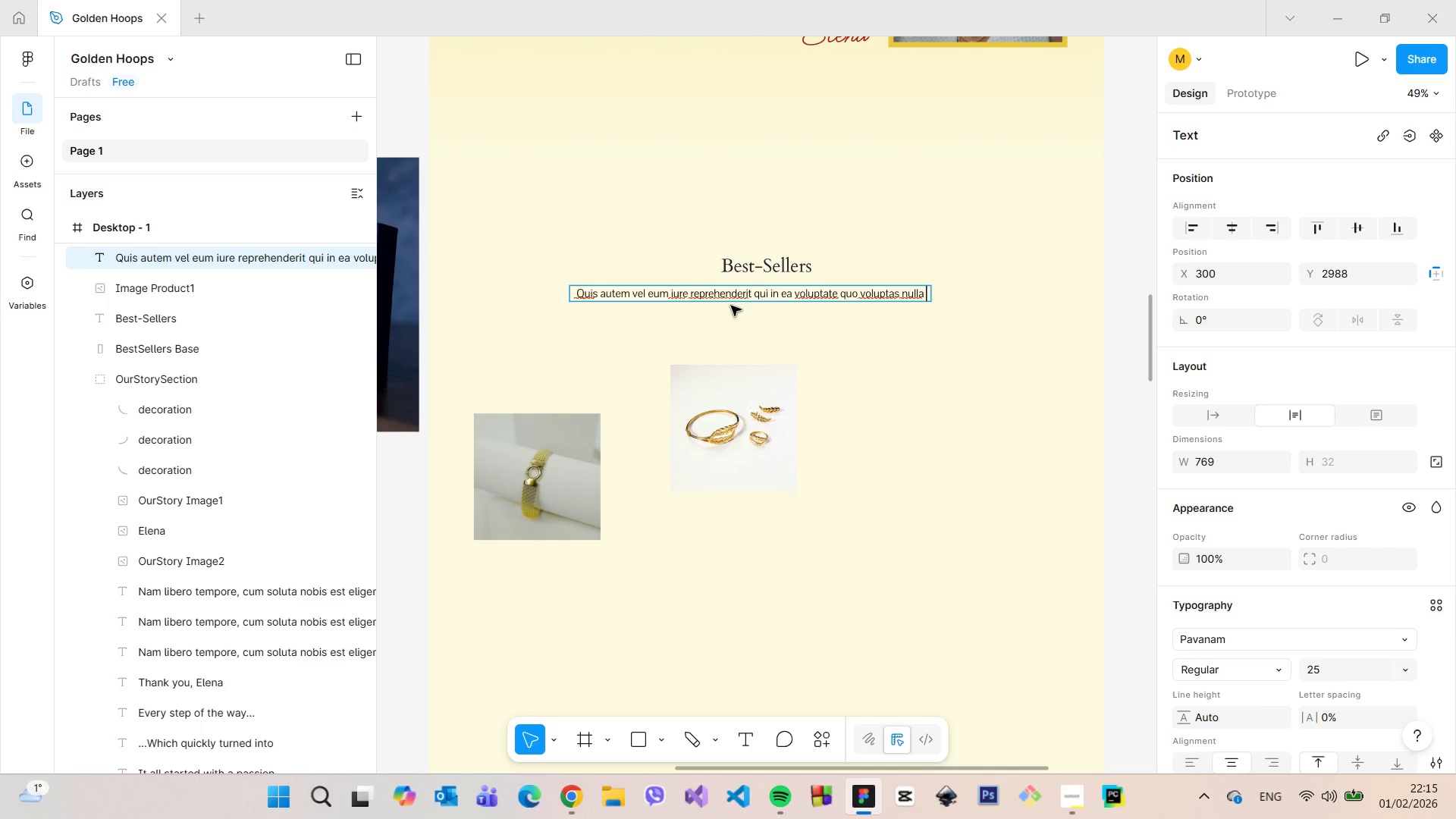 
key(Backspace)
 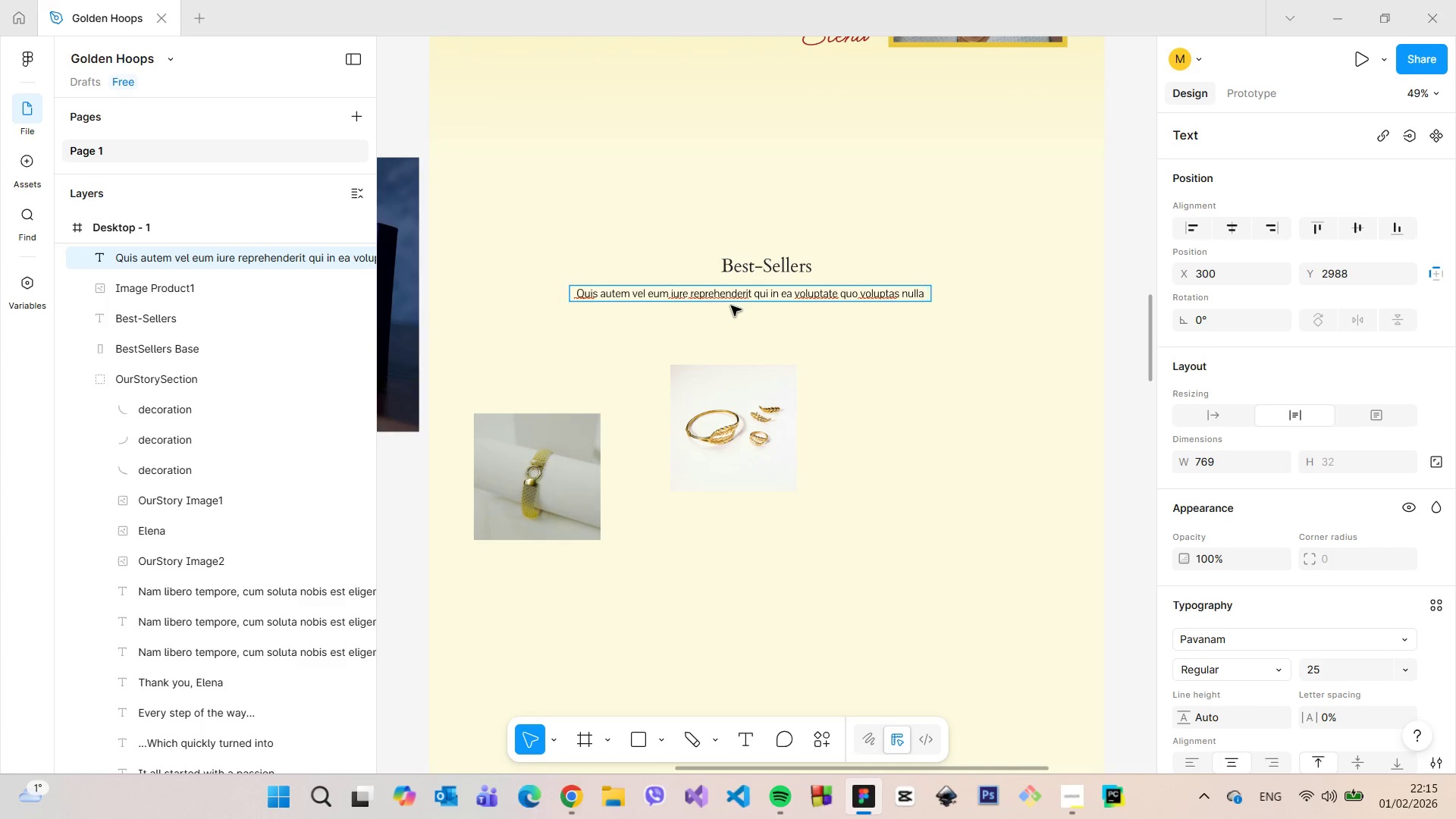 
key(Period)
 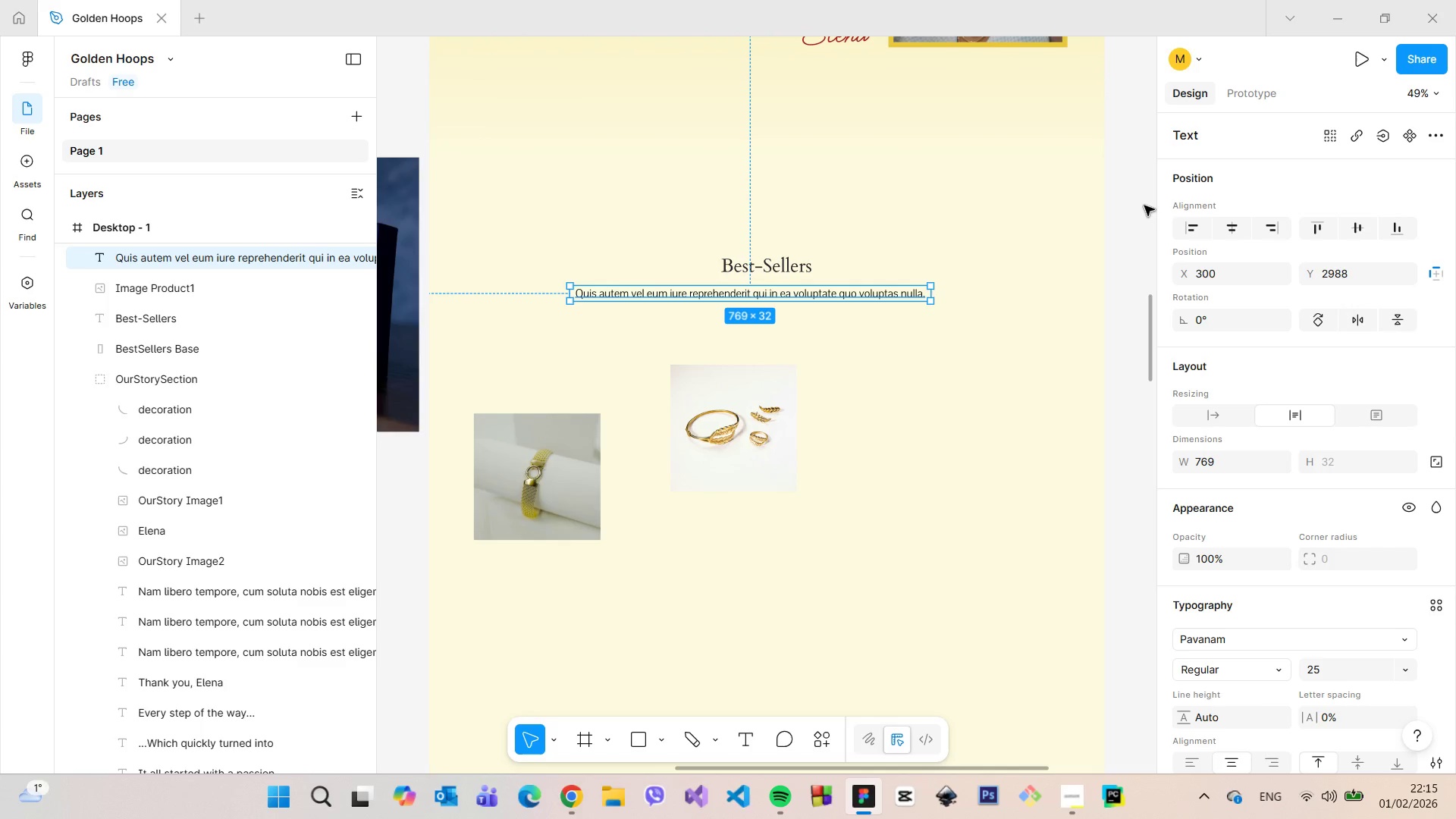 
double_click([1142, 205])
 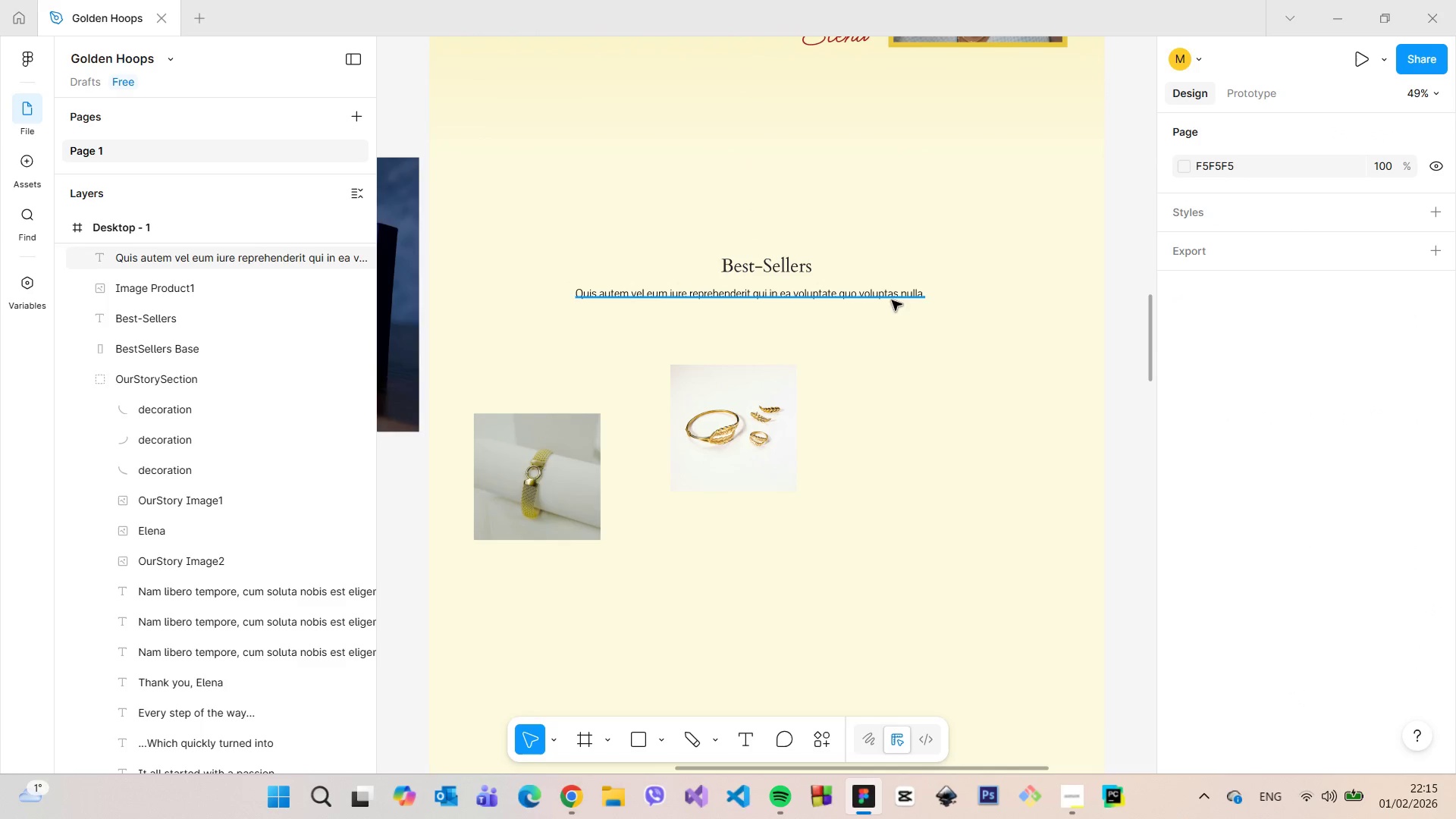 
left_click([888, 298])
 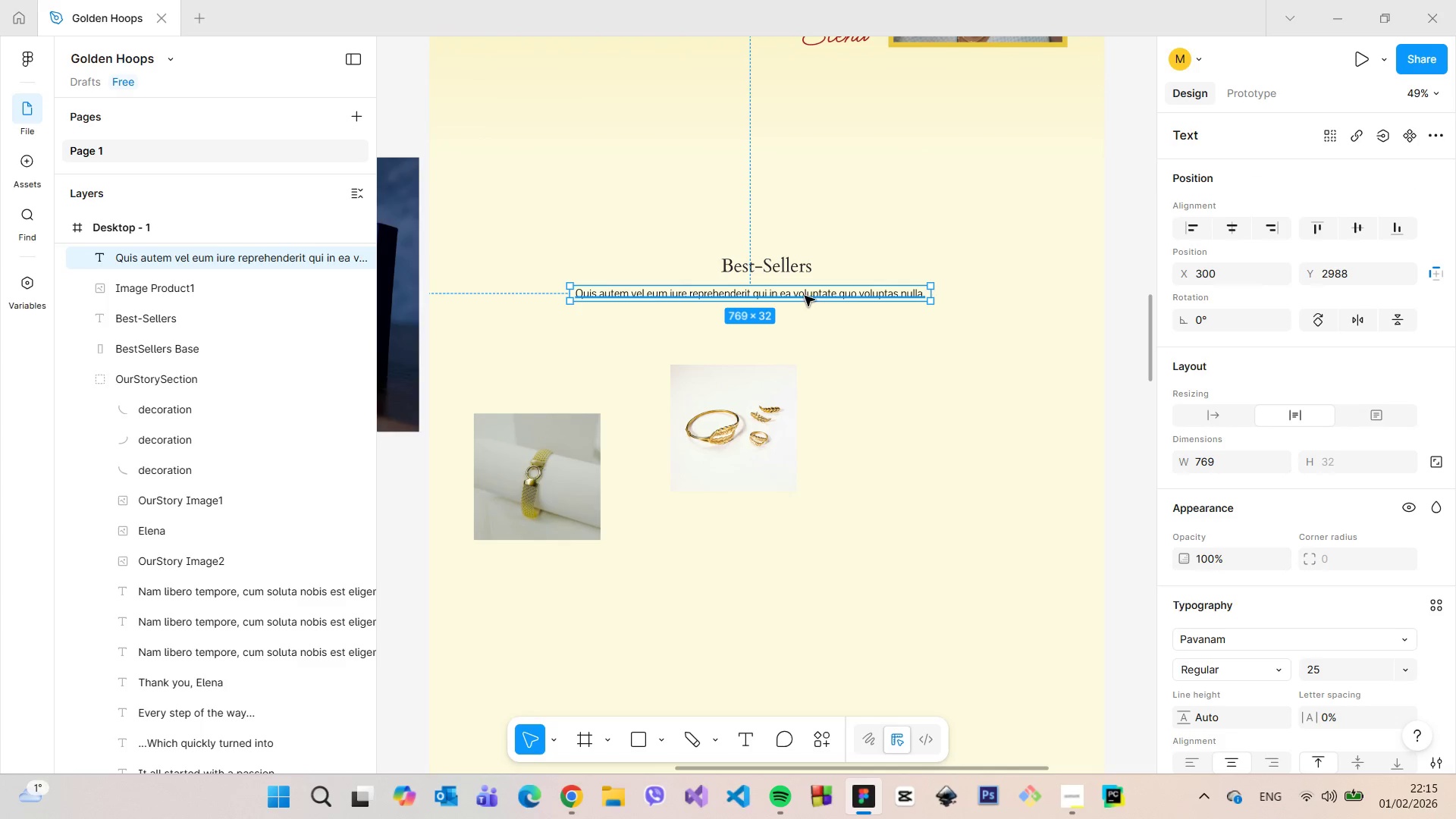 
left_click_drag(start_coordinate=[804, 296], to_coordinate=[817, 295])
 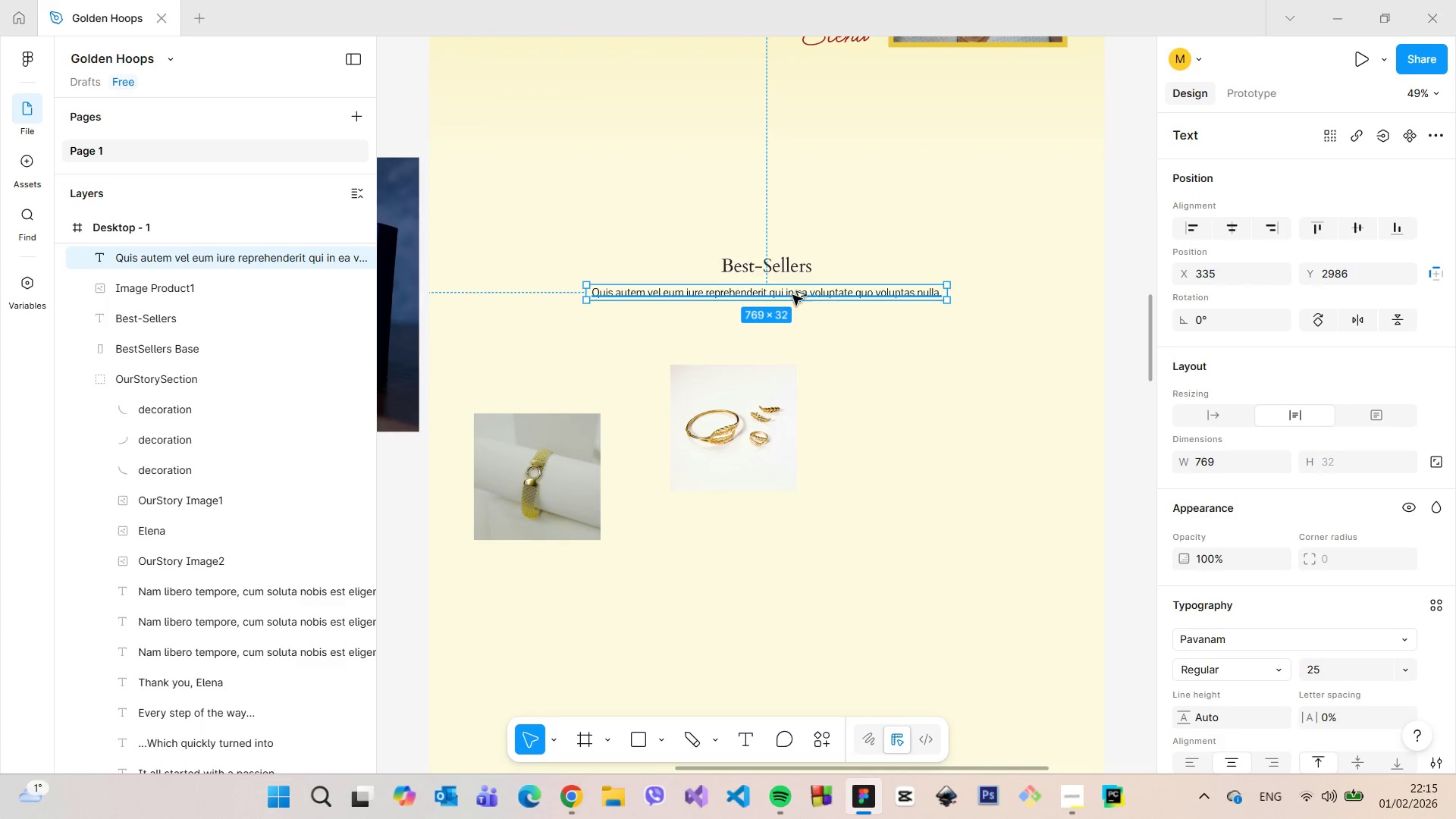 
hold_key(key=AltLeft, duration=1.51)
 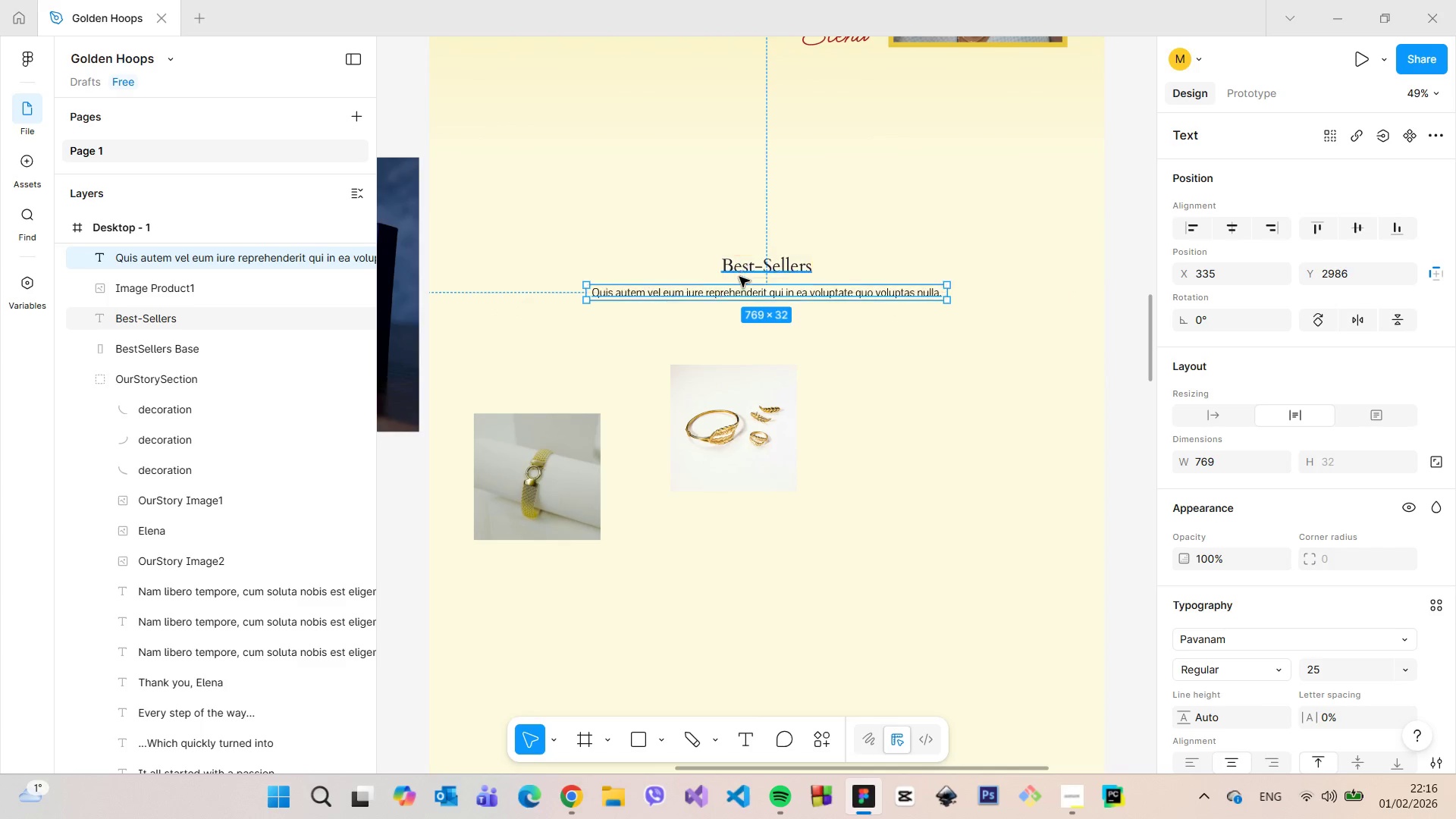 
hold_key(key=AltLeft, duration=0.47)
 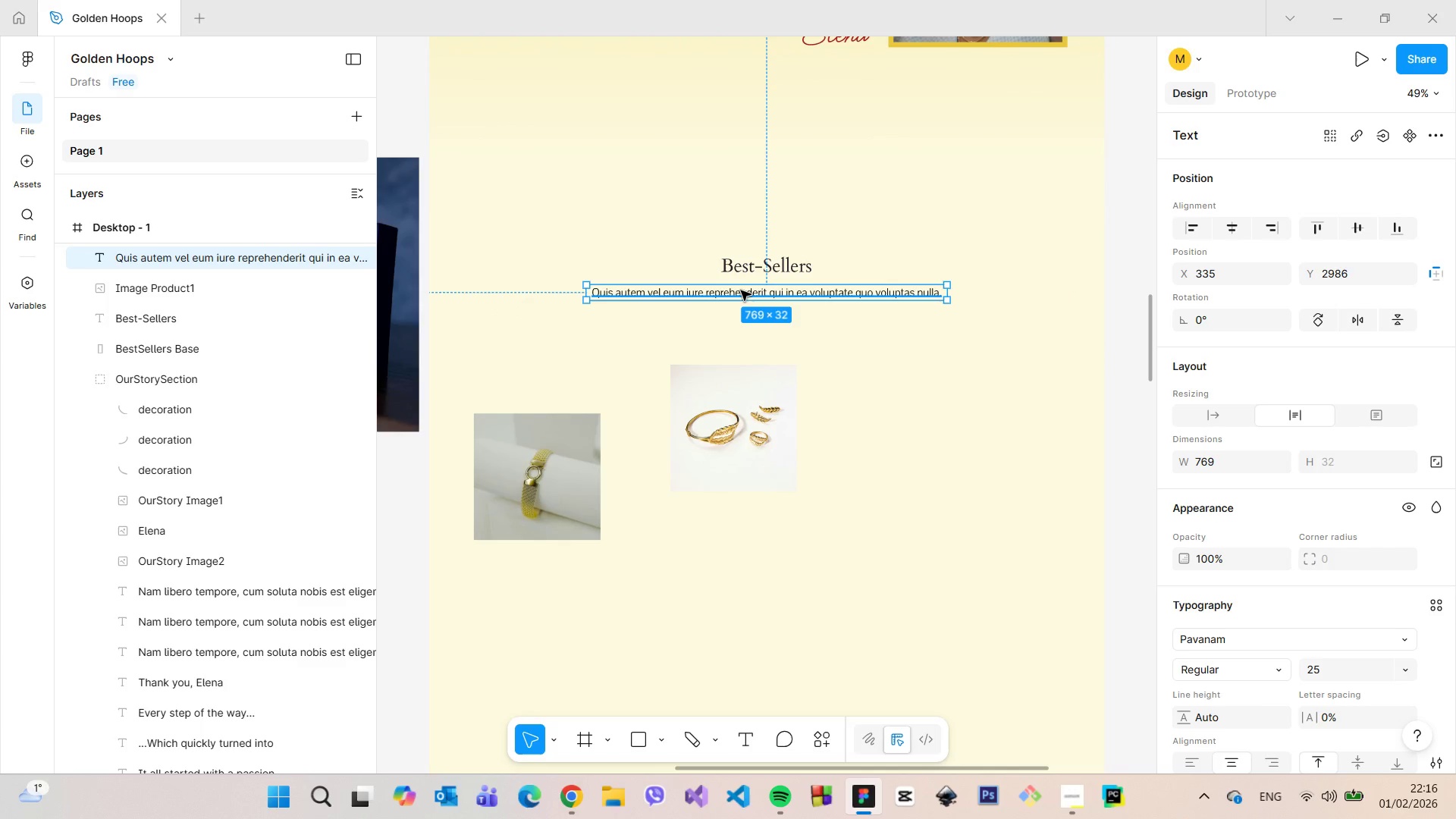 
left_click_drag(start_coordinate=[741, 290], to_coordinate=[741, 295])
 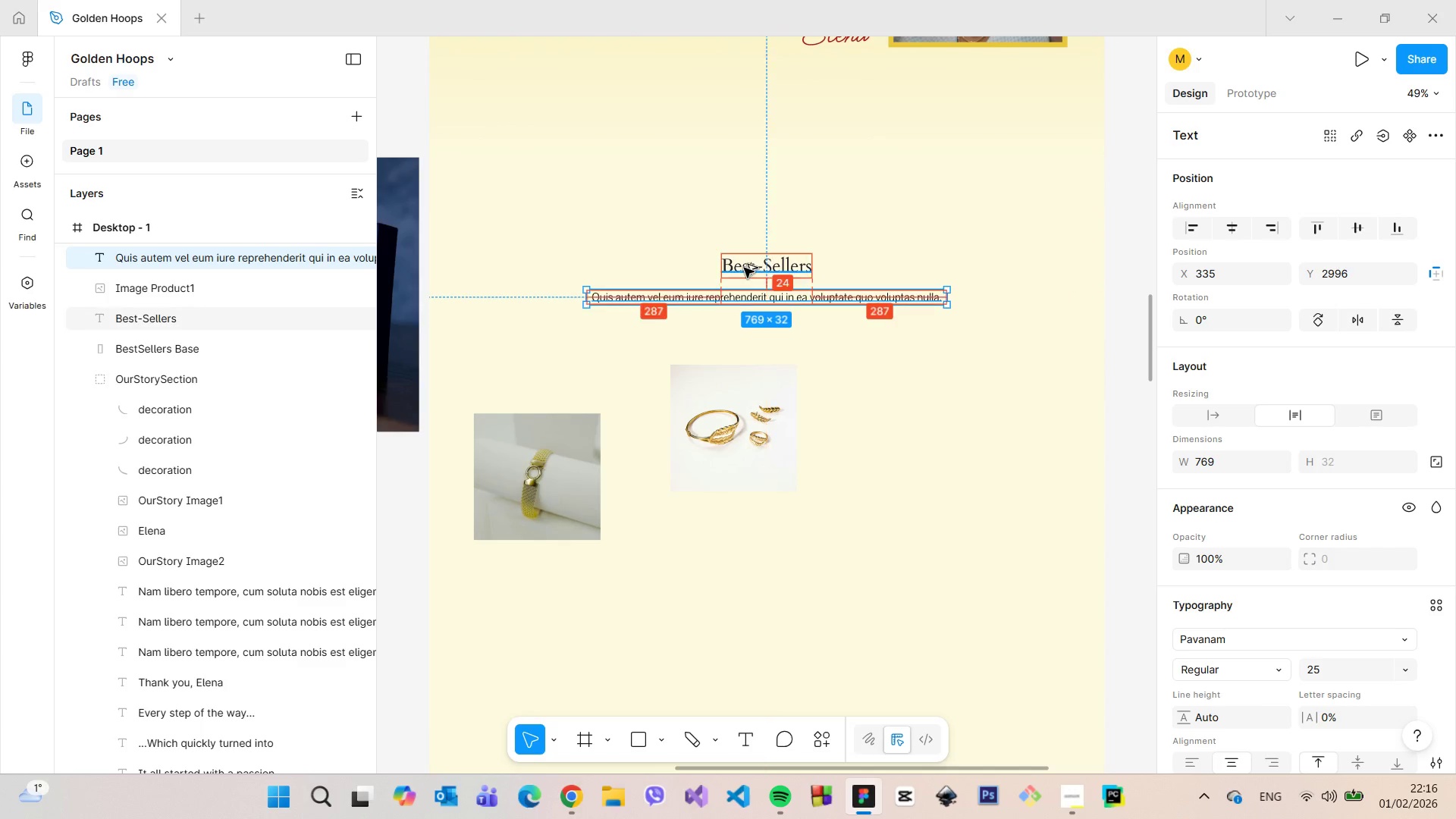 
hold_key(key=AltLeft, duration=1.51)
 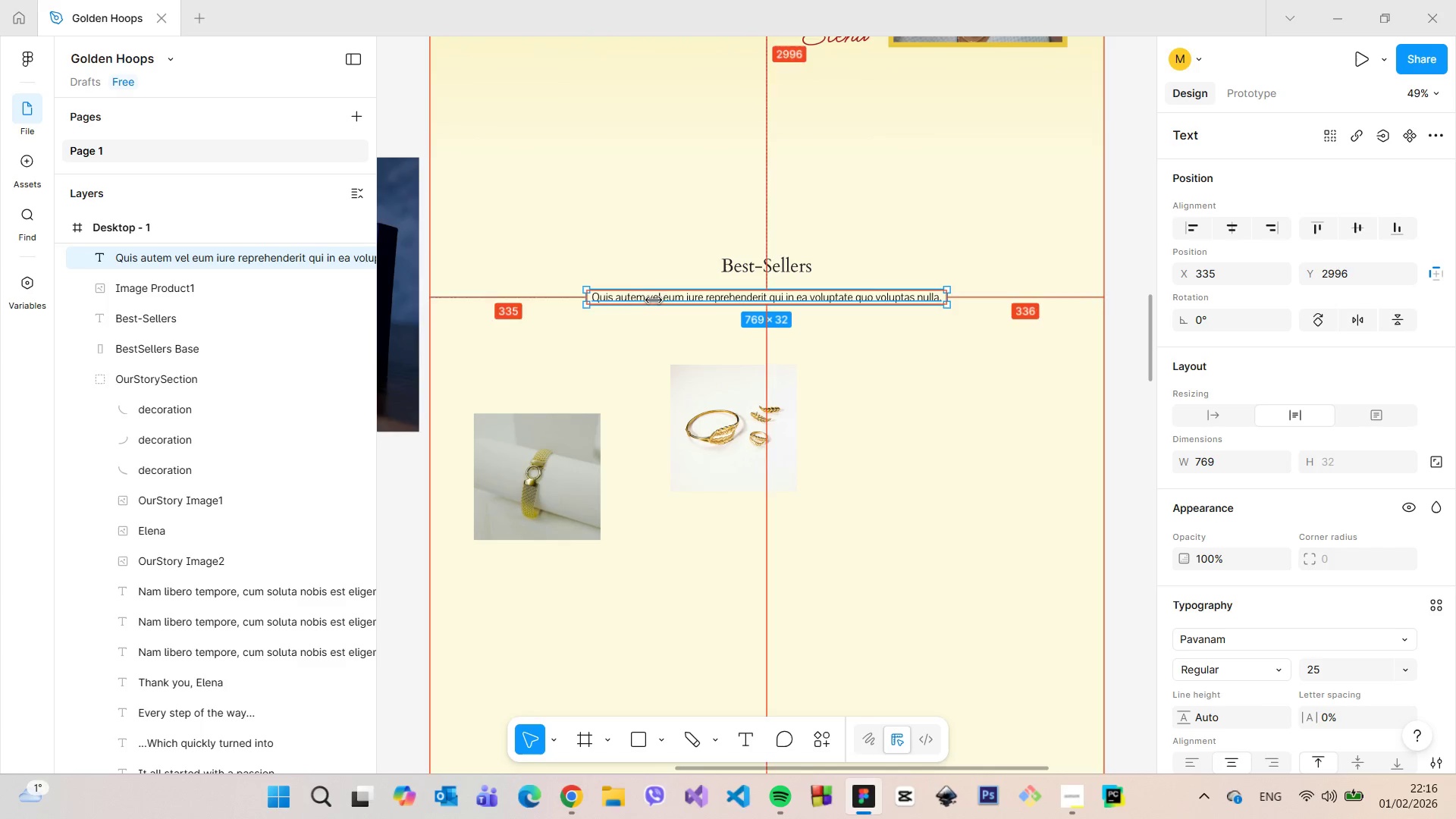 
key(Alt+AltLeft)
 